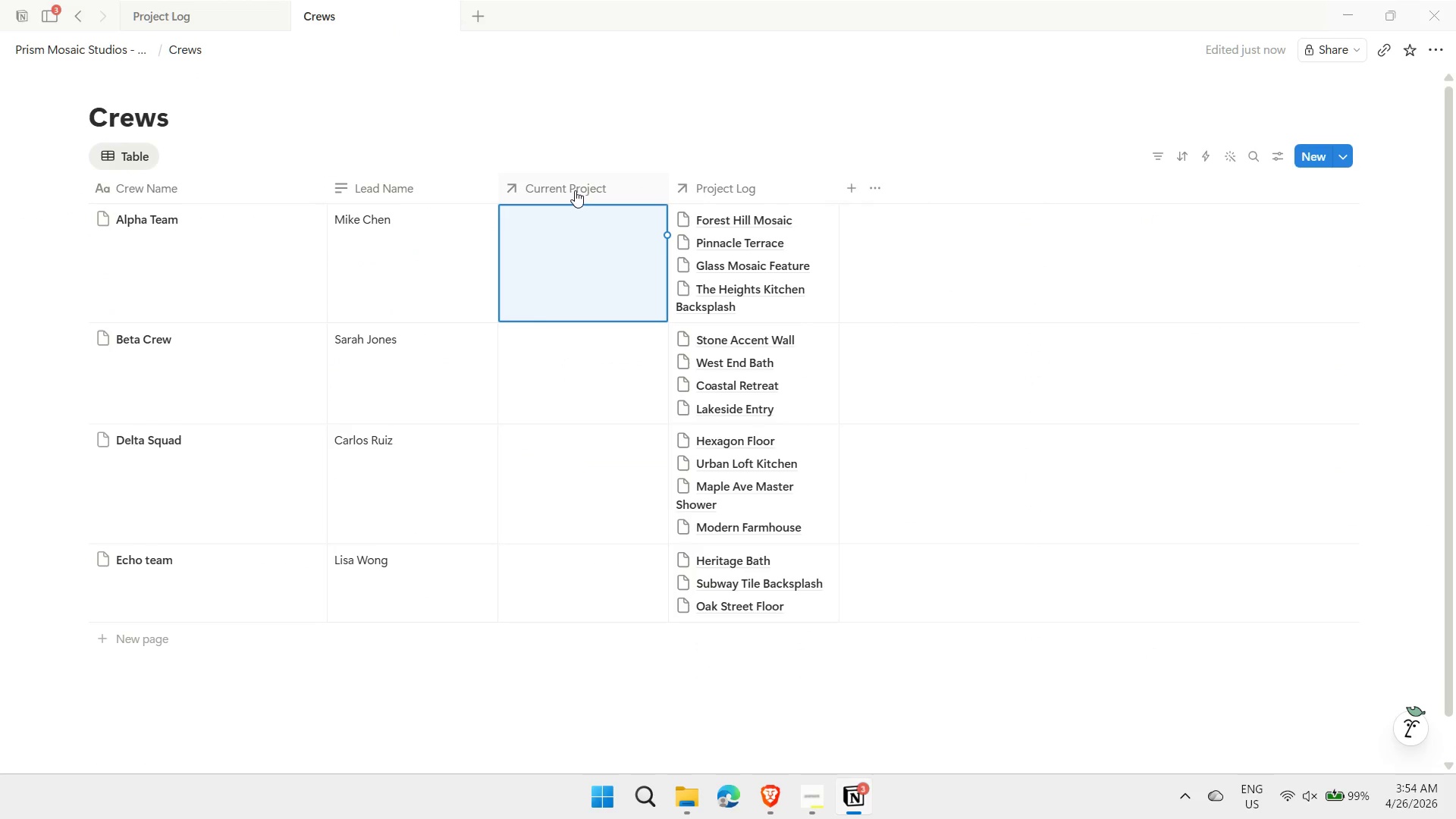 
wait(6.31)
 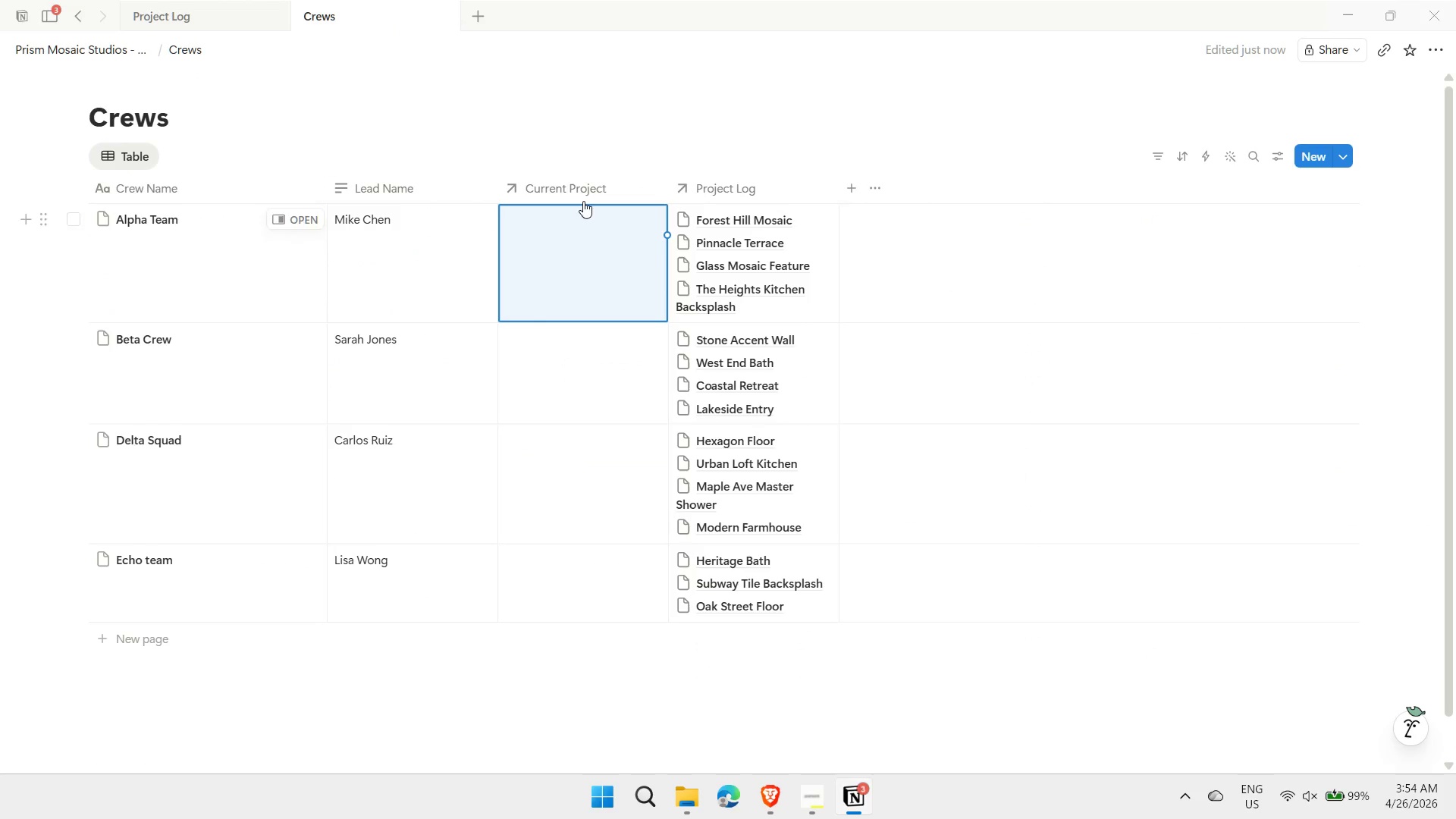 
left_click([575, 190])
 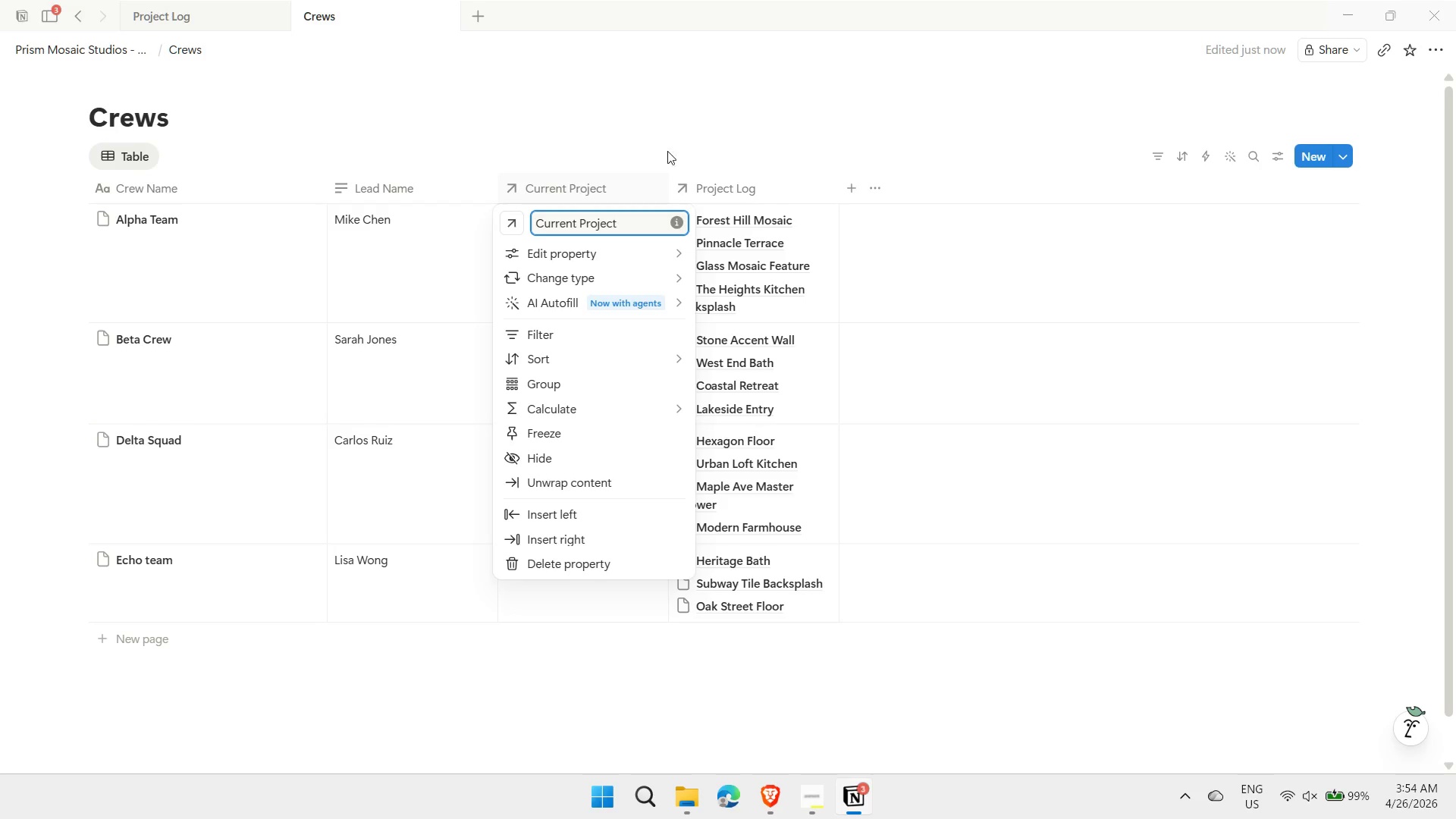 
left_click([717, 147])
 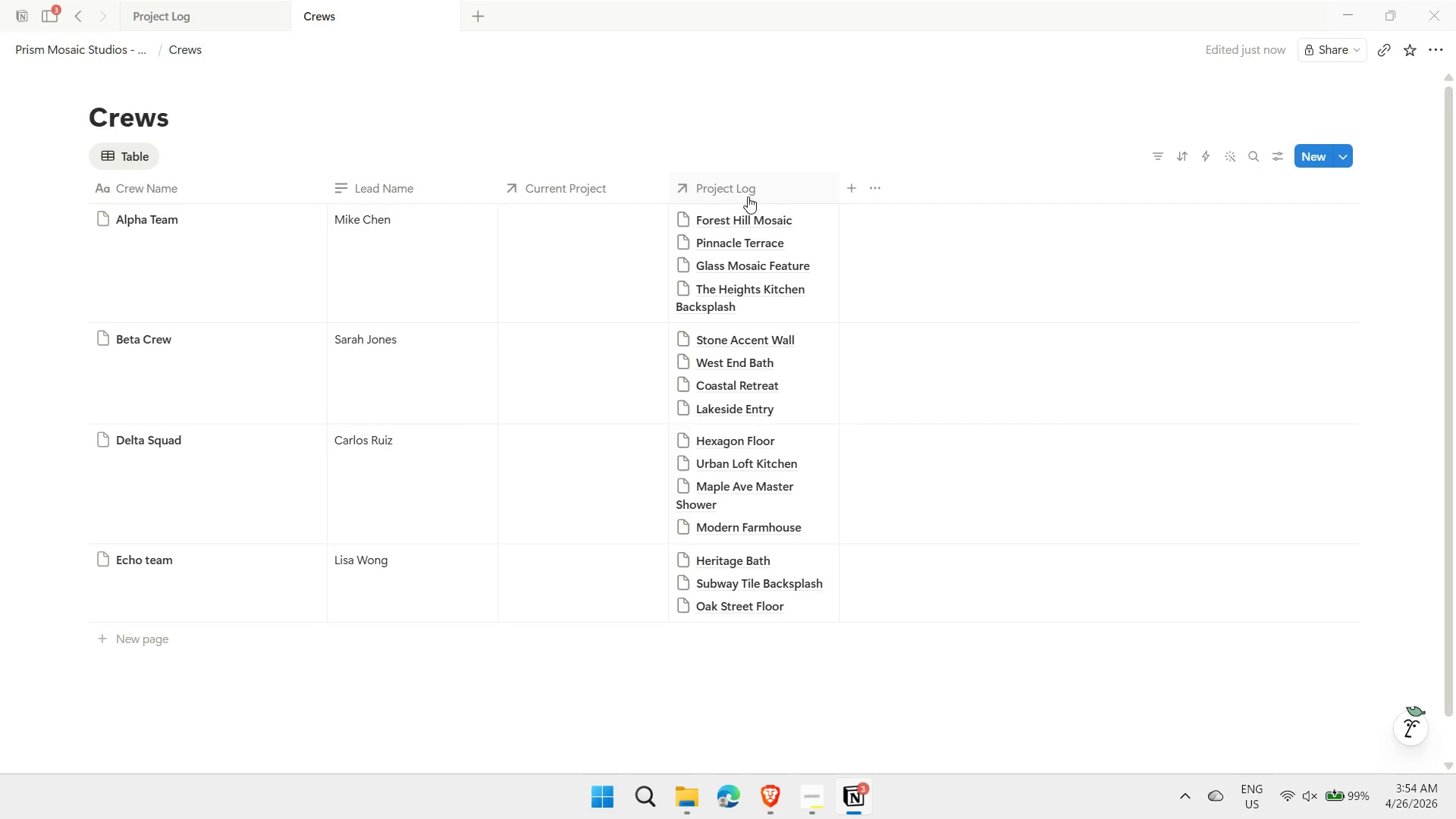 
left_click([748, 196])
 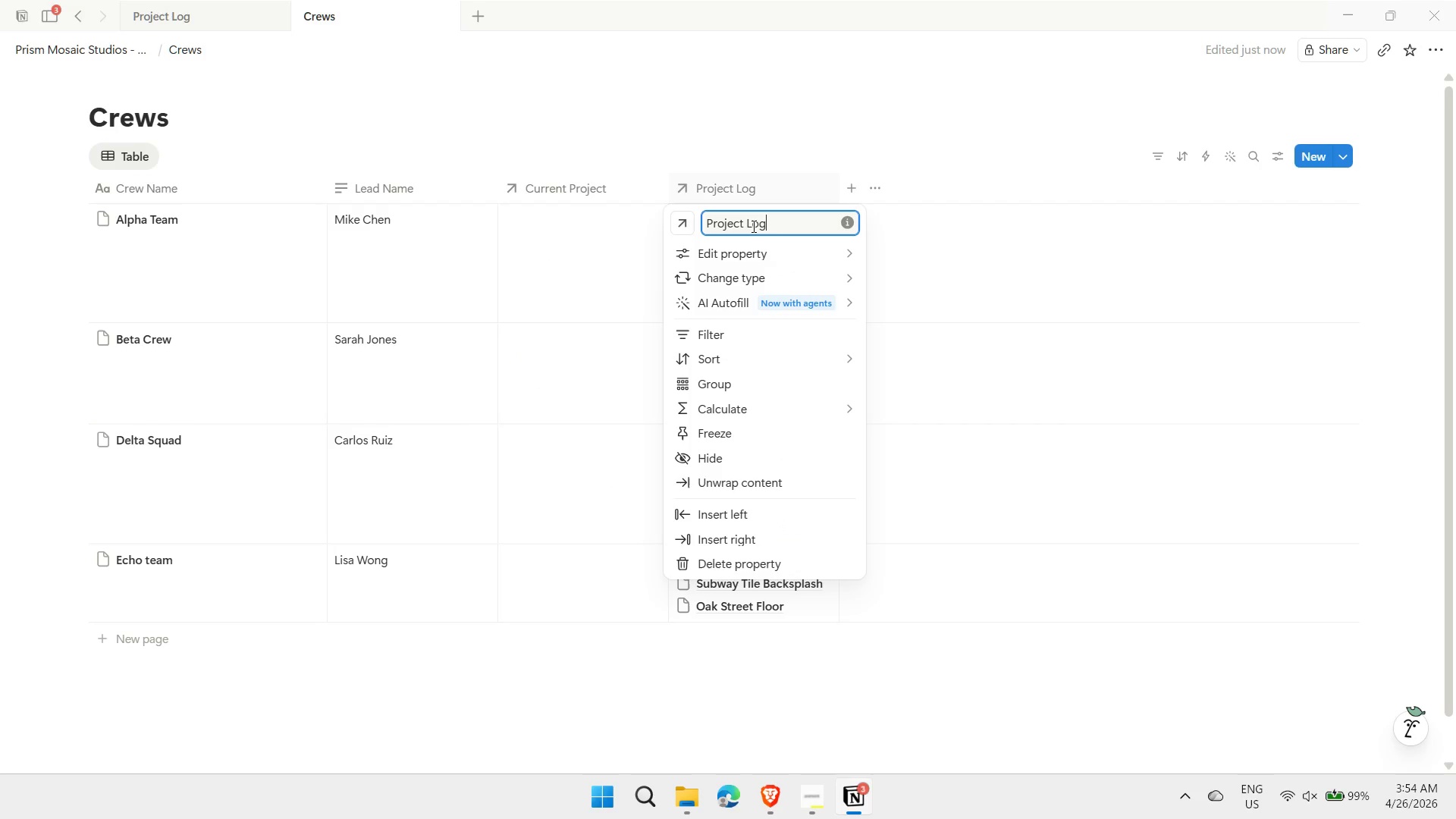 
key(Backspace)
key(Backspace)
key(Backspace)
key(Backspace)
type(Curret)
key(Backspace)
type(nt )
 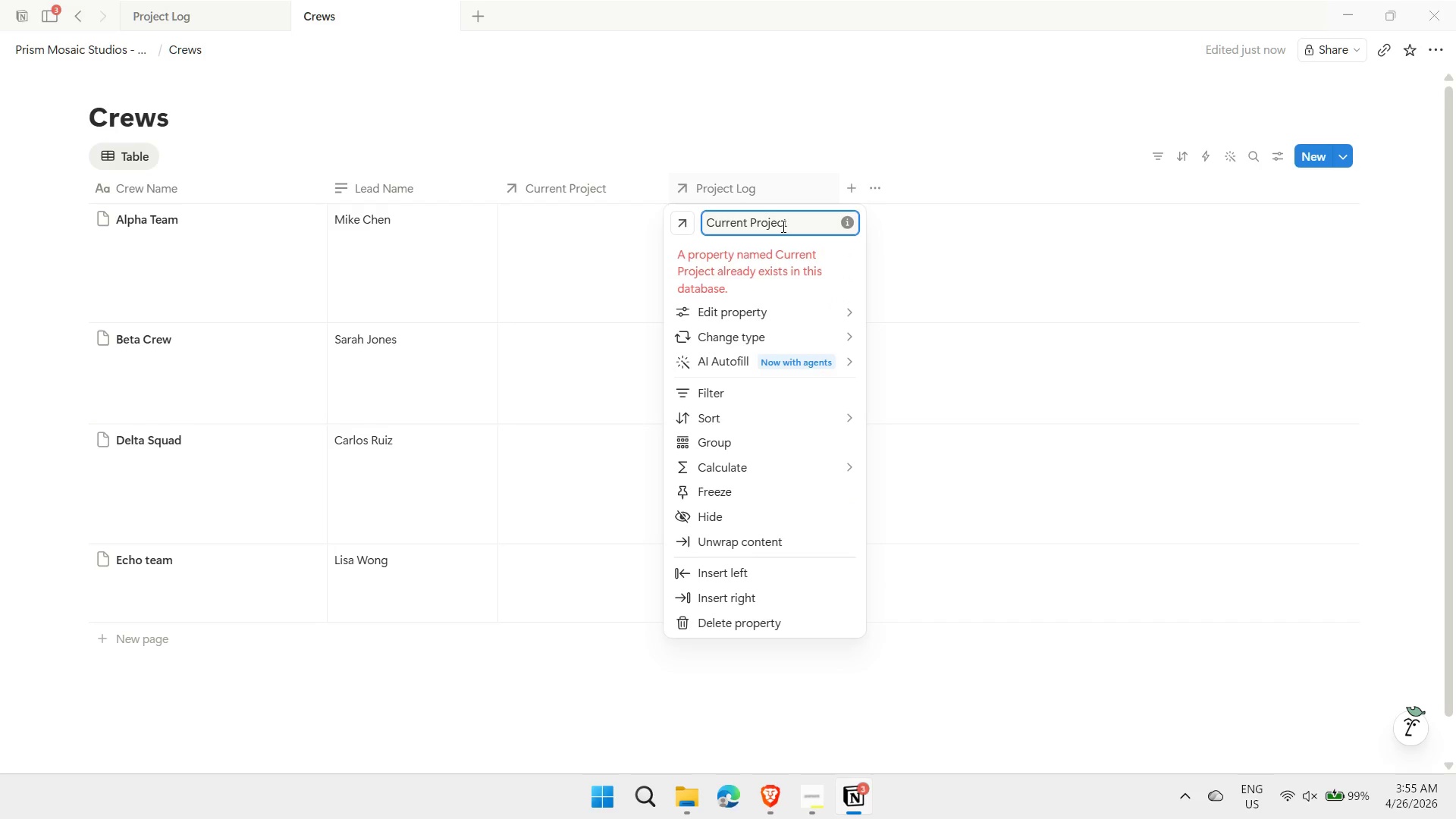 
hold_key(key=ArrowLeft, duration=0.81)
 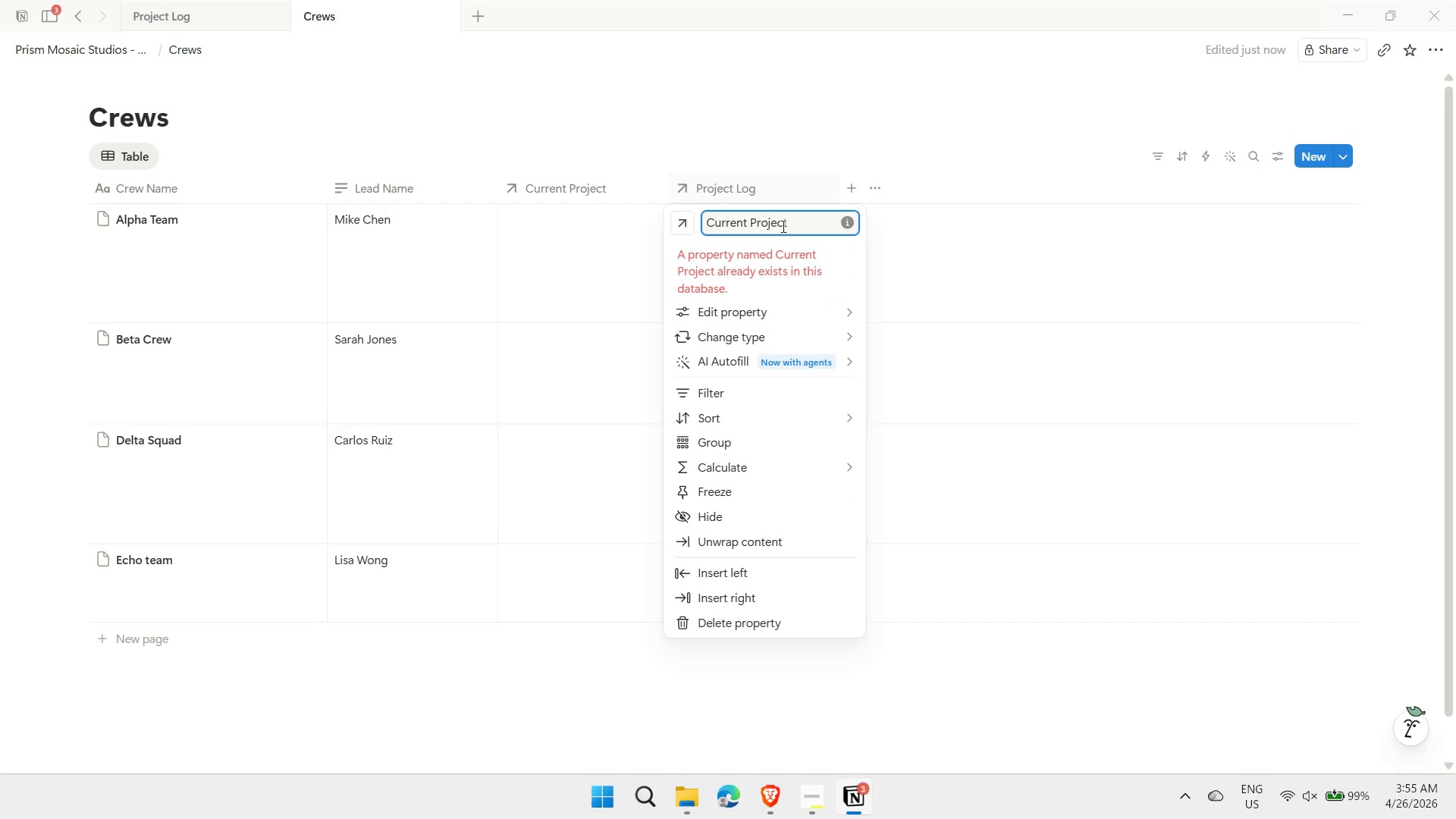 
key(ArrowRight)
 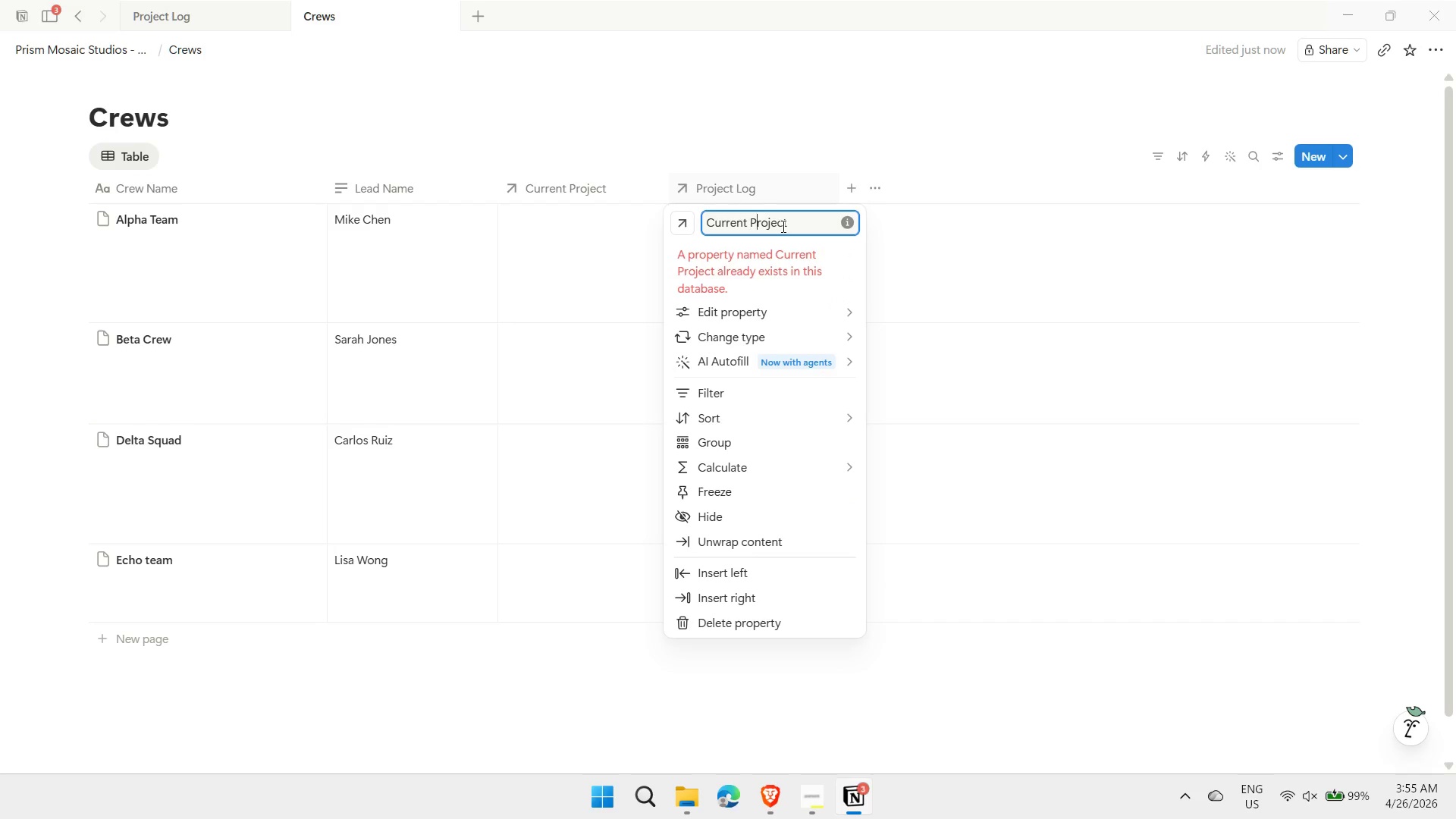 
key(ArrowRight)
 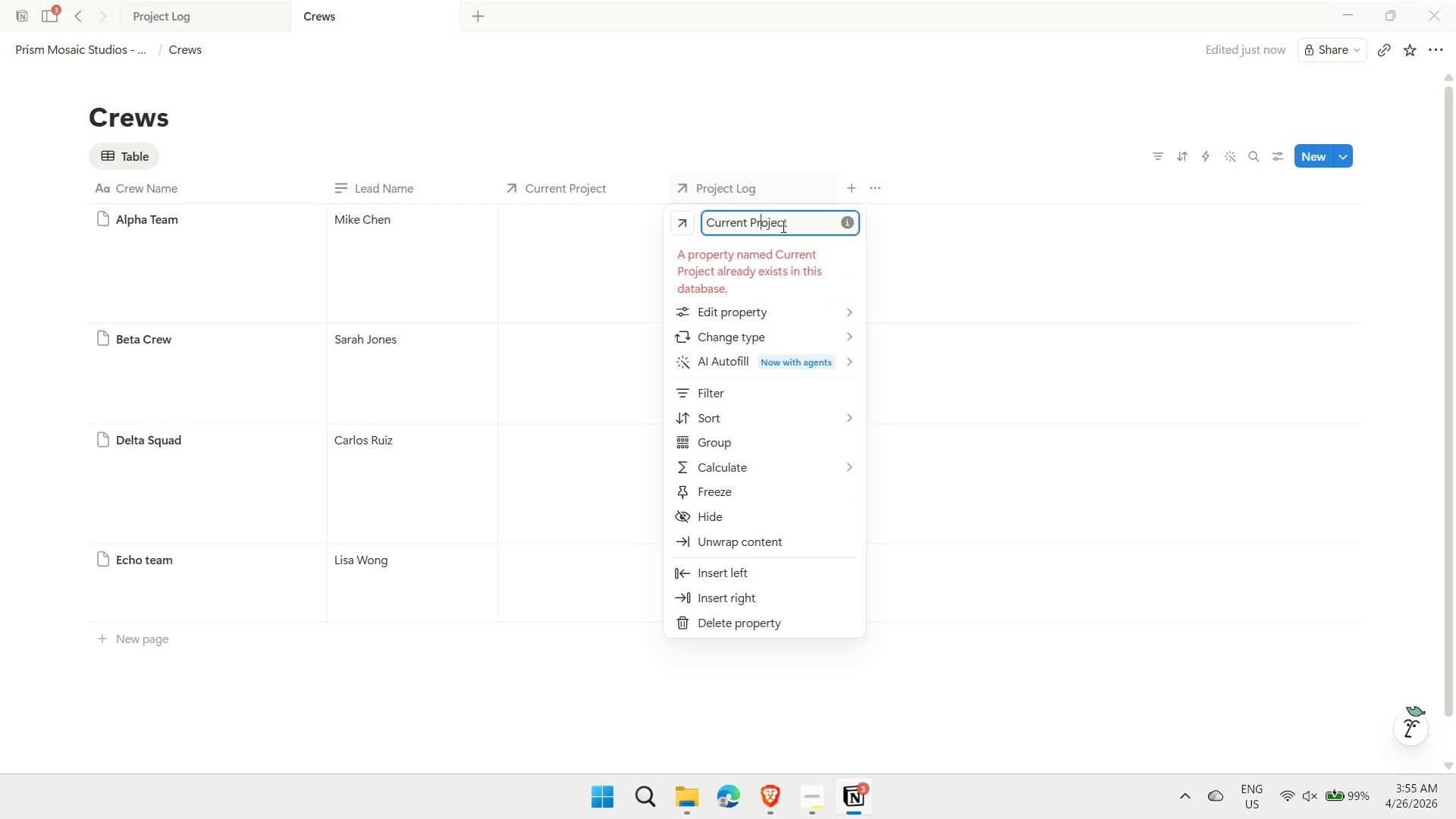 
key(ArrowRight)
 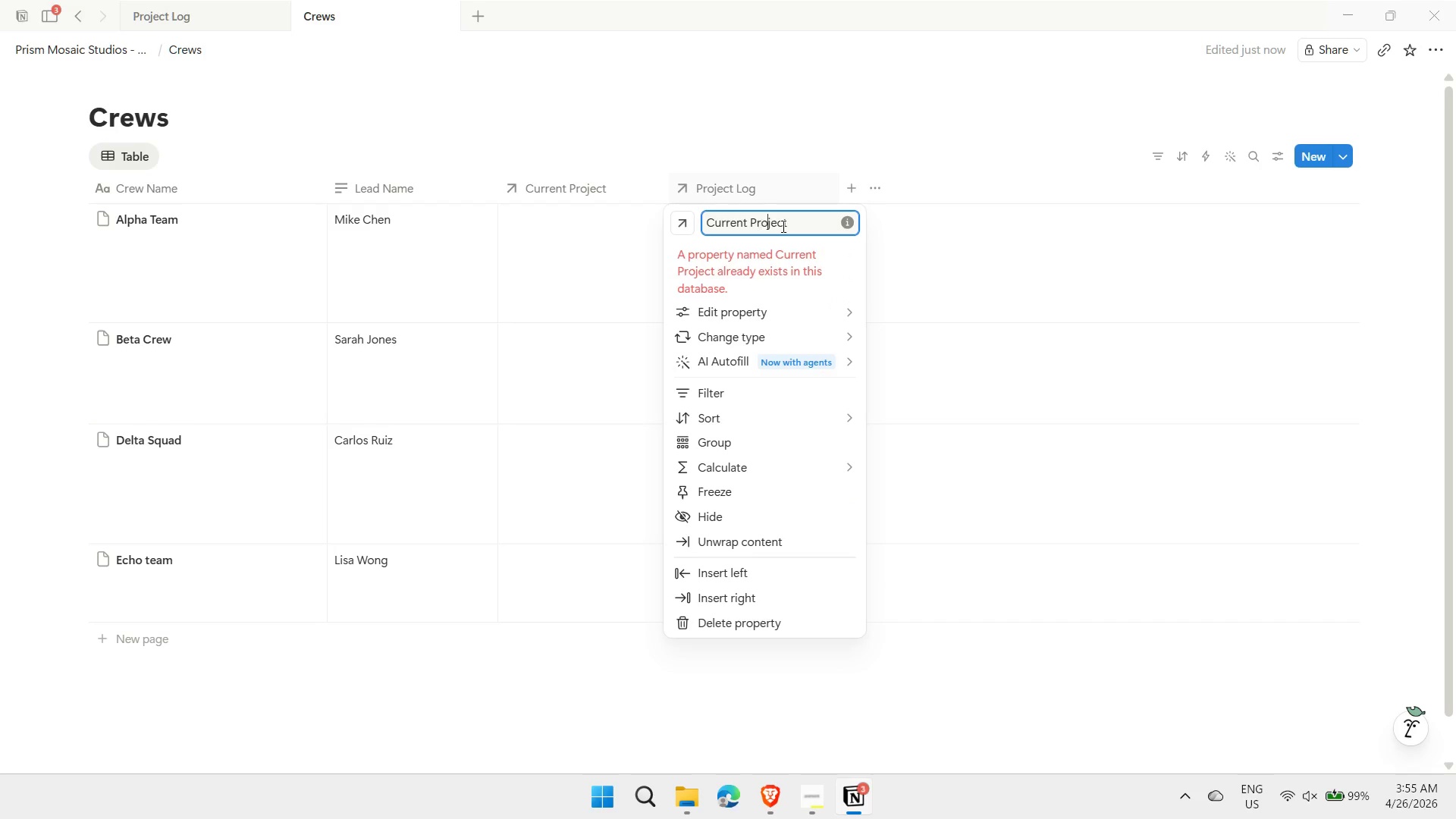 
key(ArrowRight)
 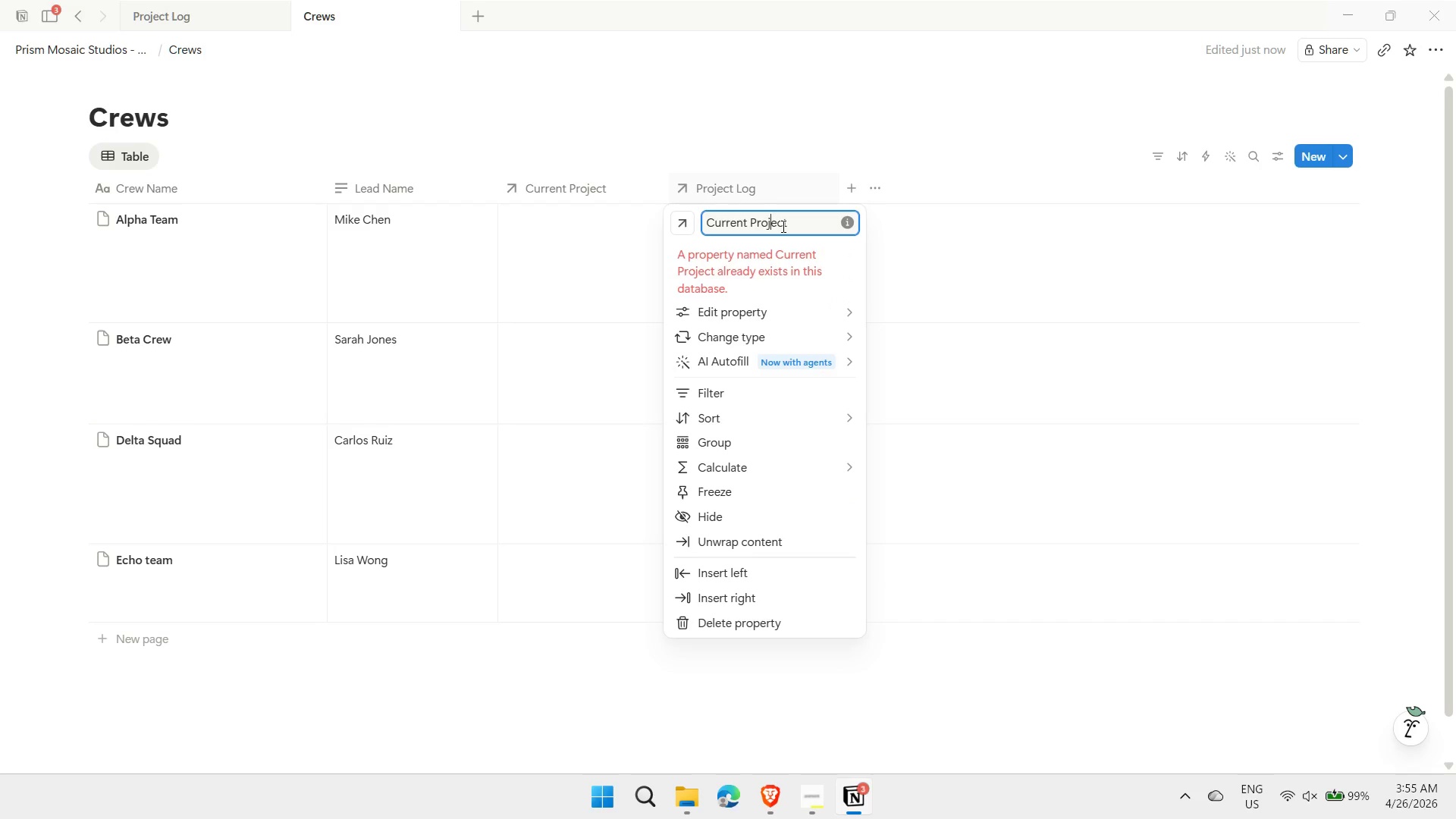 
key(ArrowRight)
 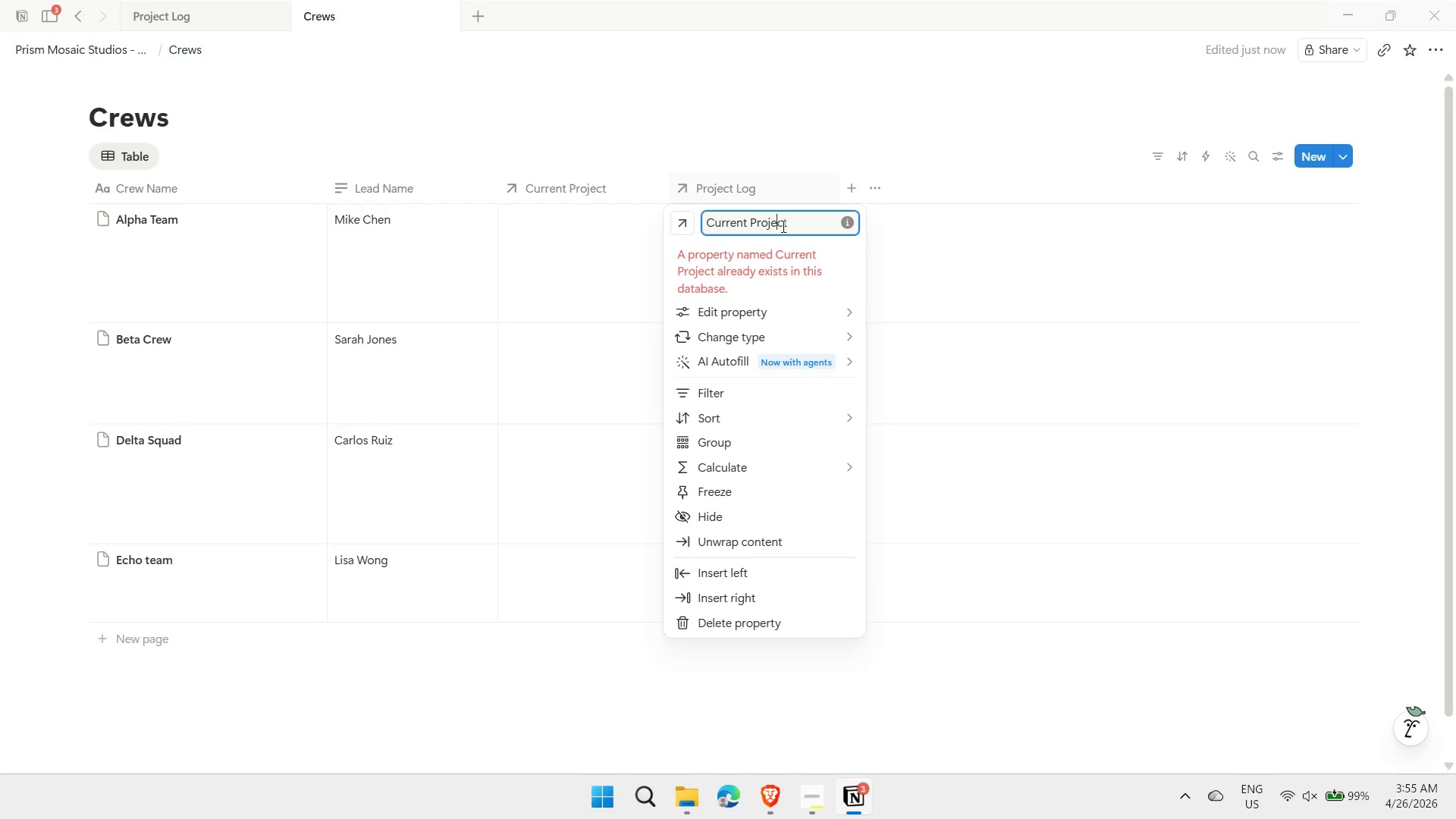 
key(ArrowRight)
 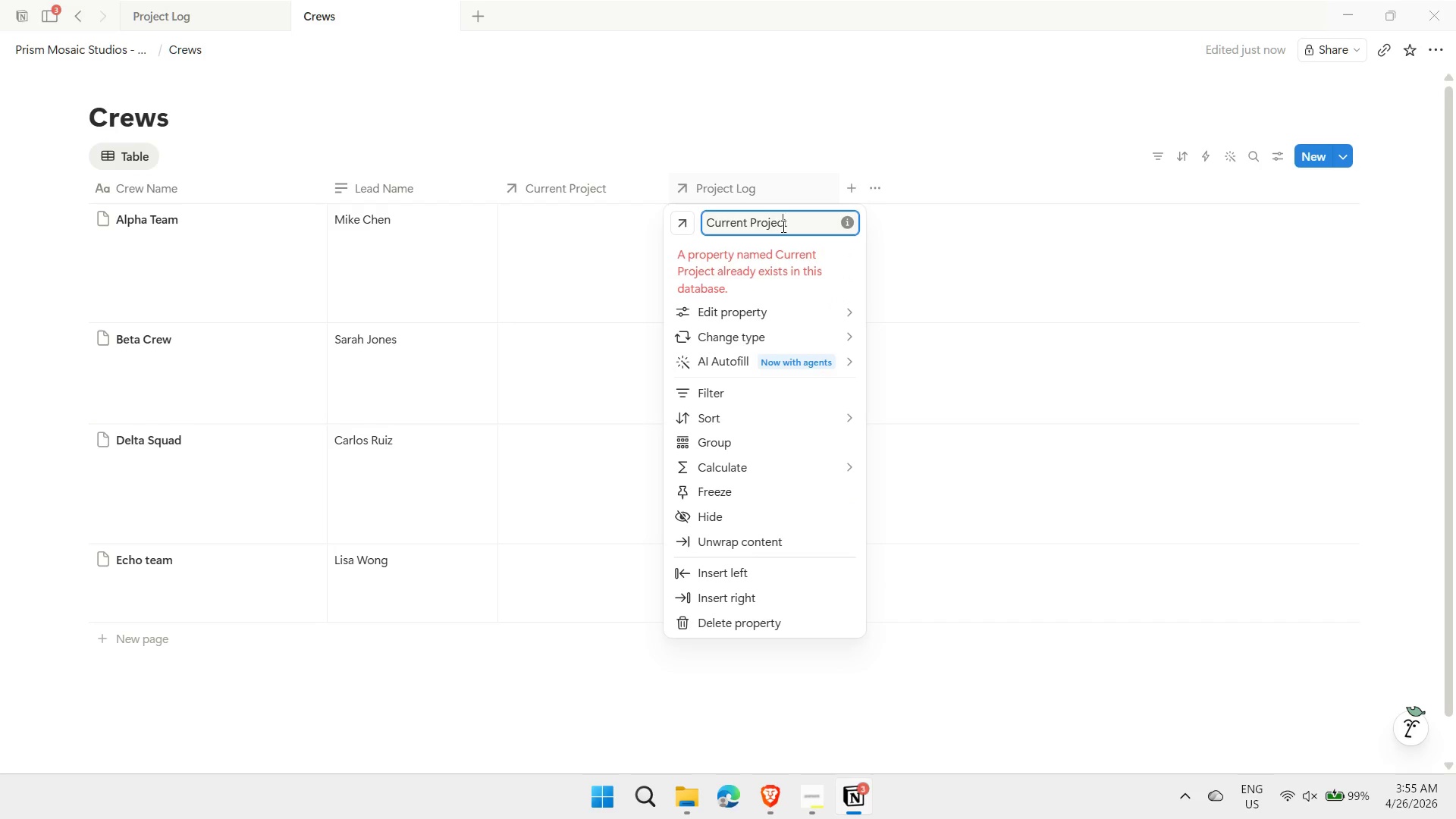 
key(ArrowRight)
 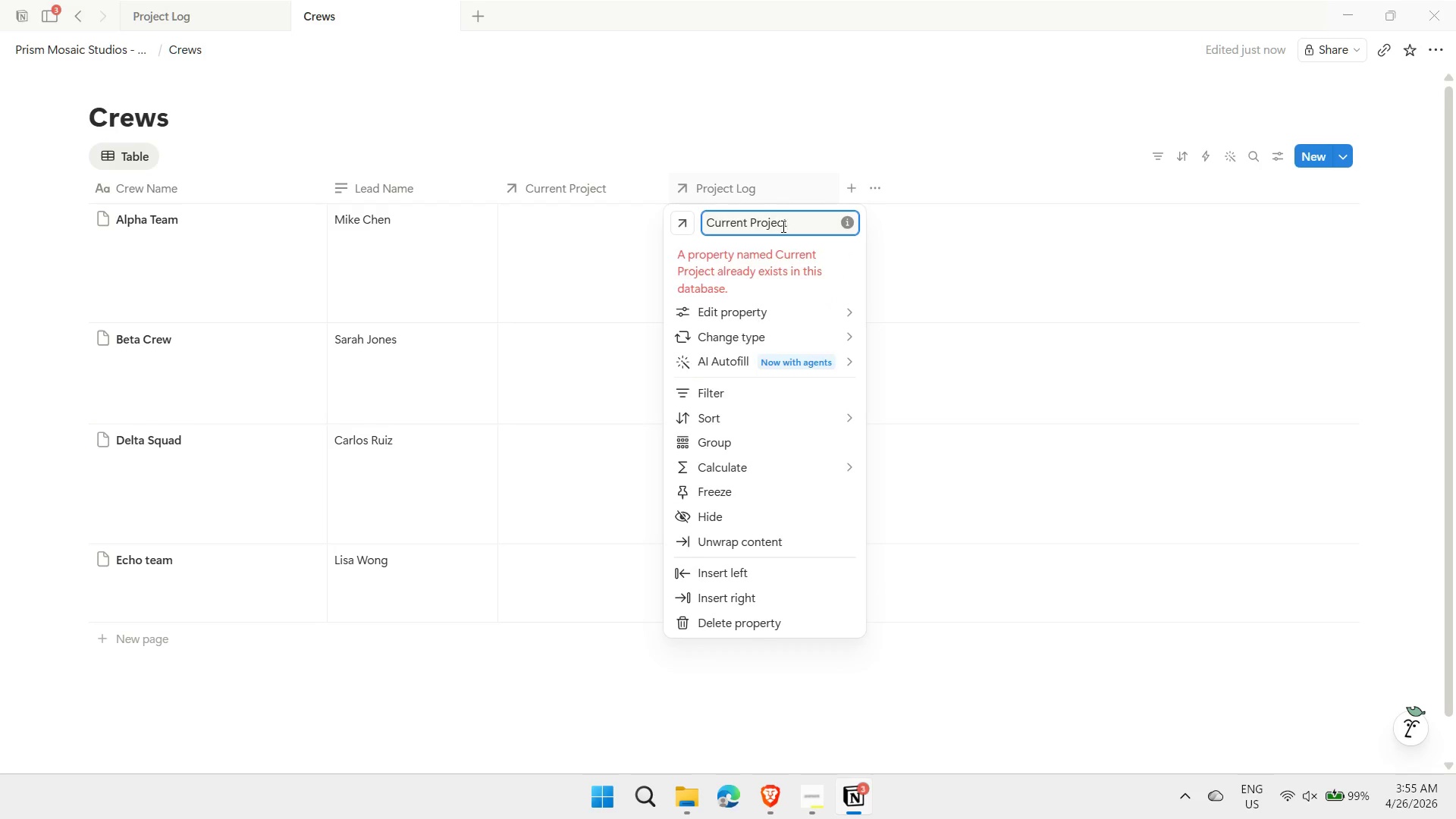 
key(2)
 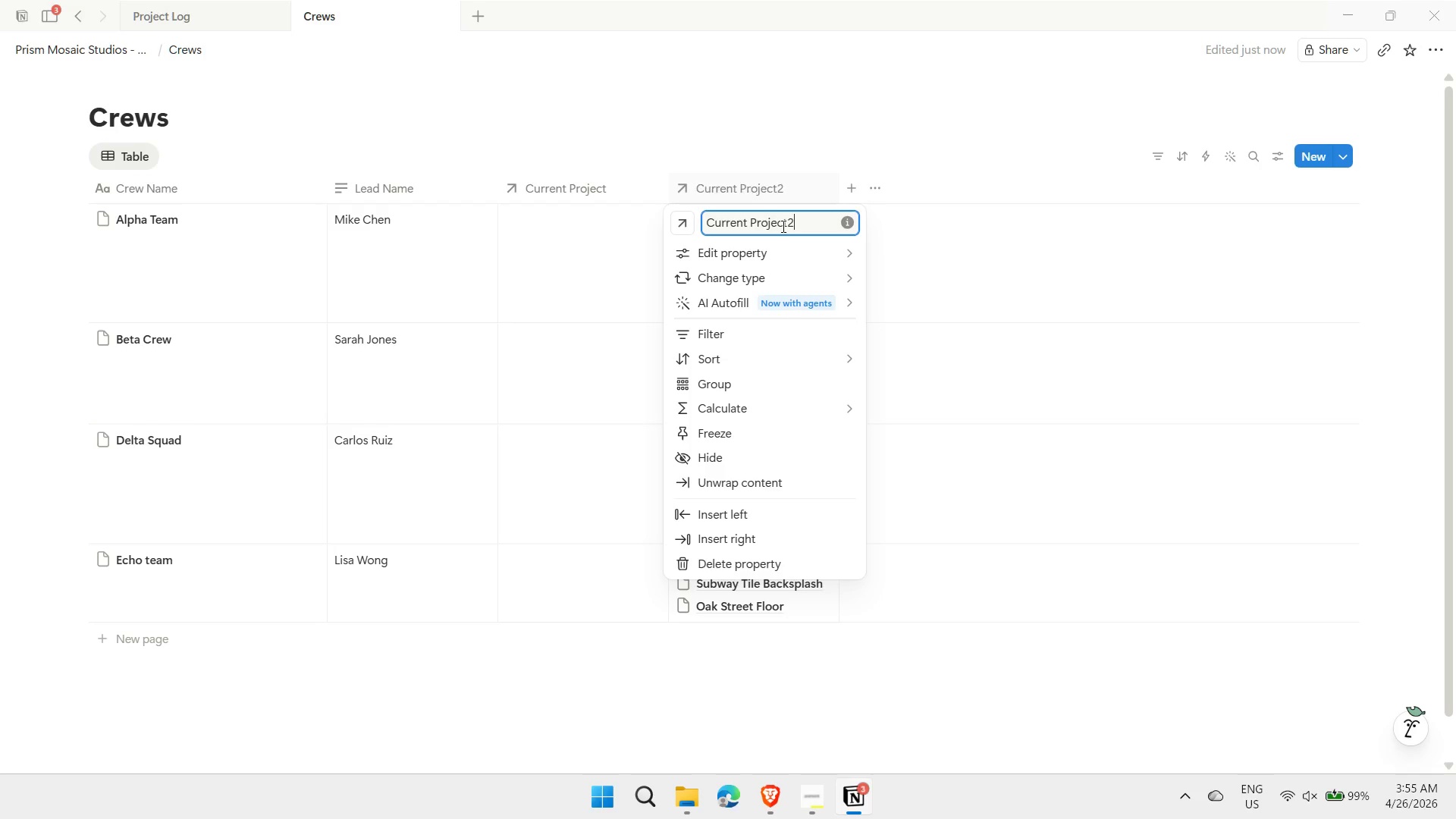 
key(Enter)
 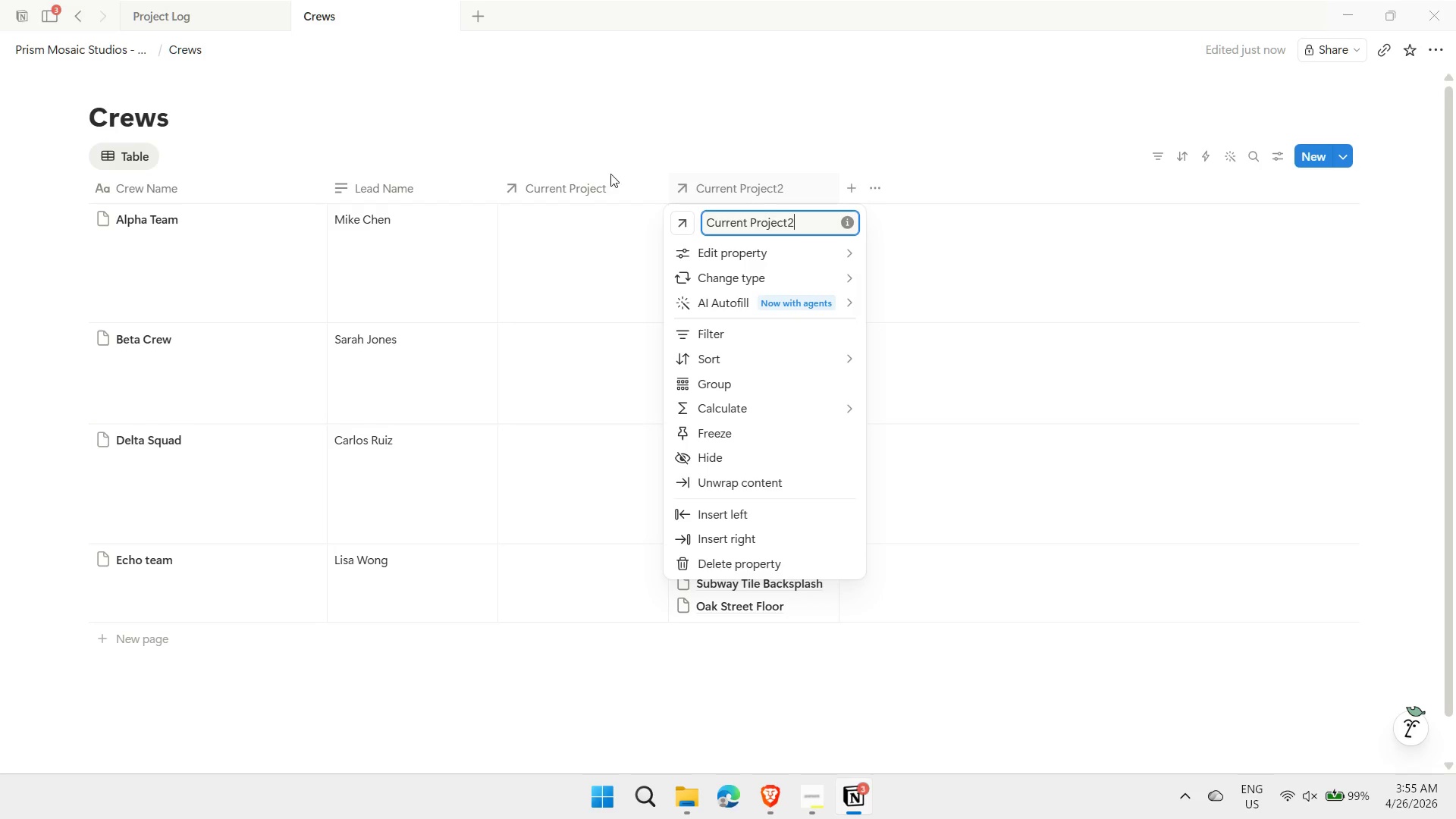 
left_click([599, 189])
 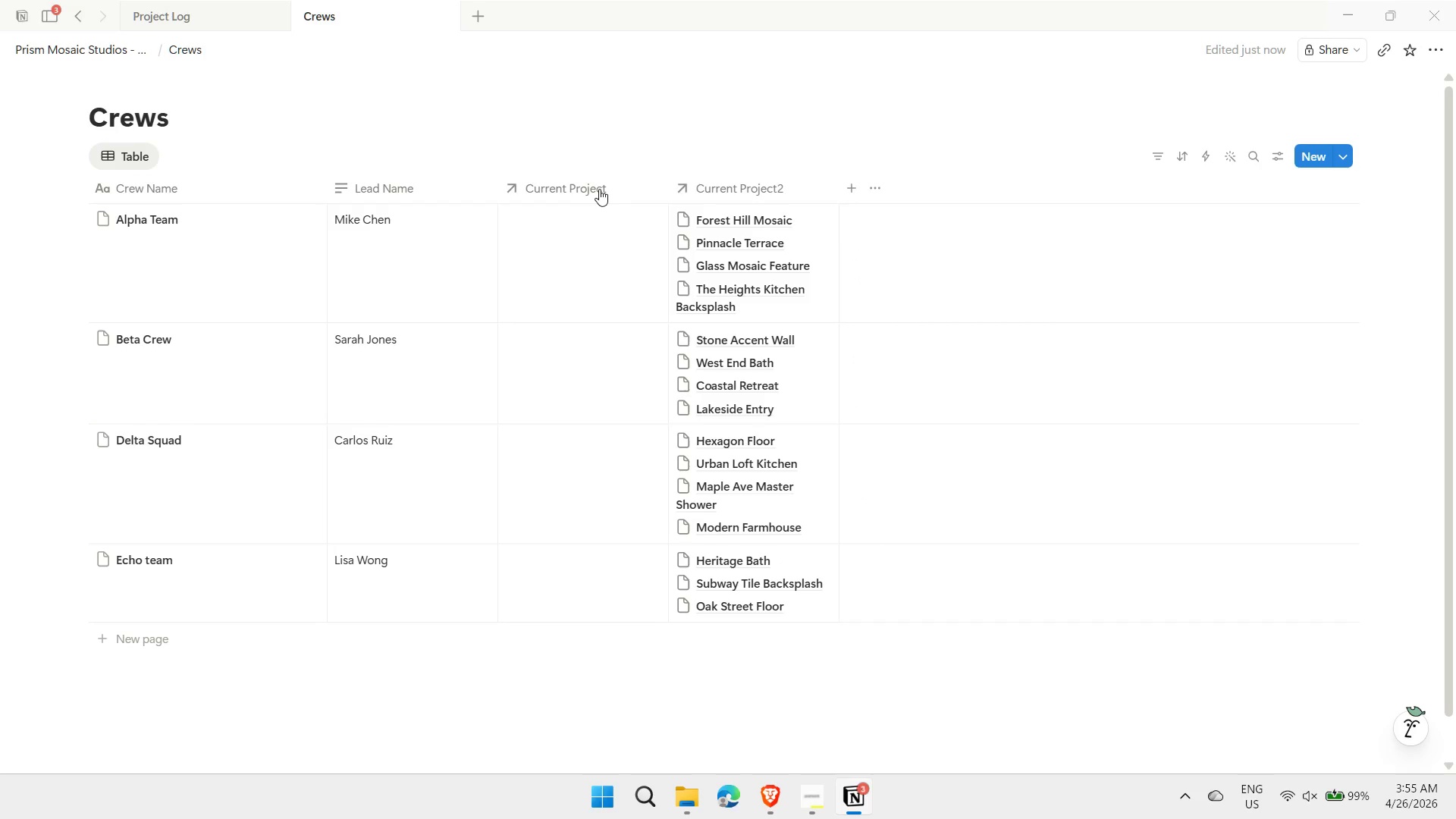 
right_click([599, 189])
 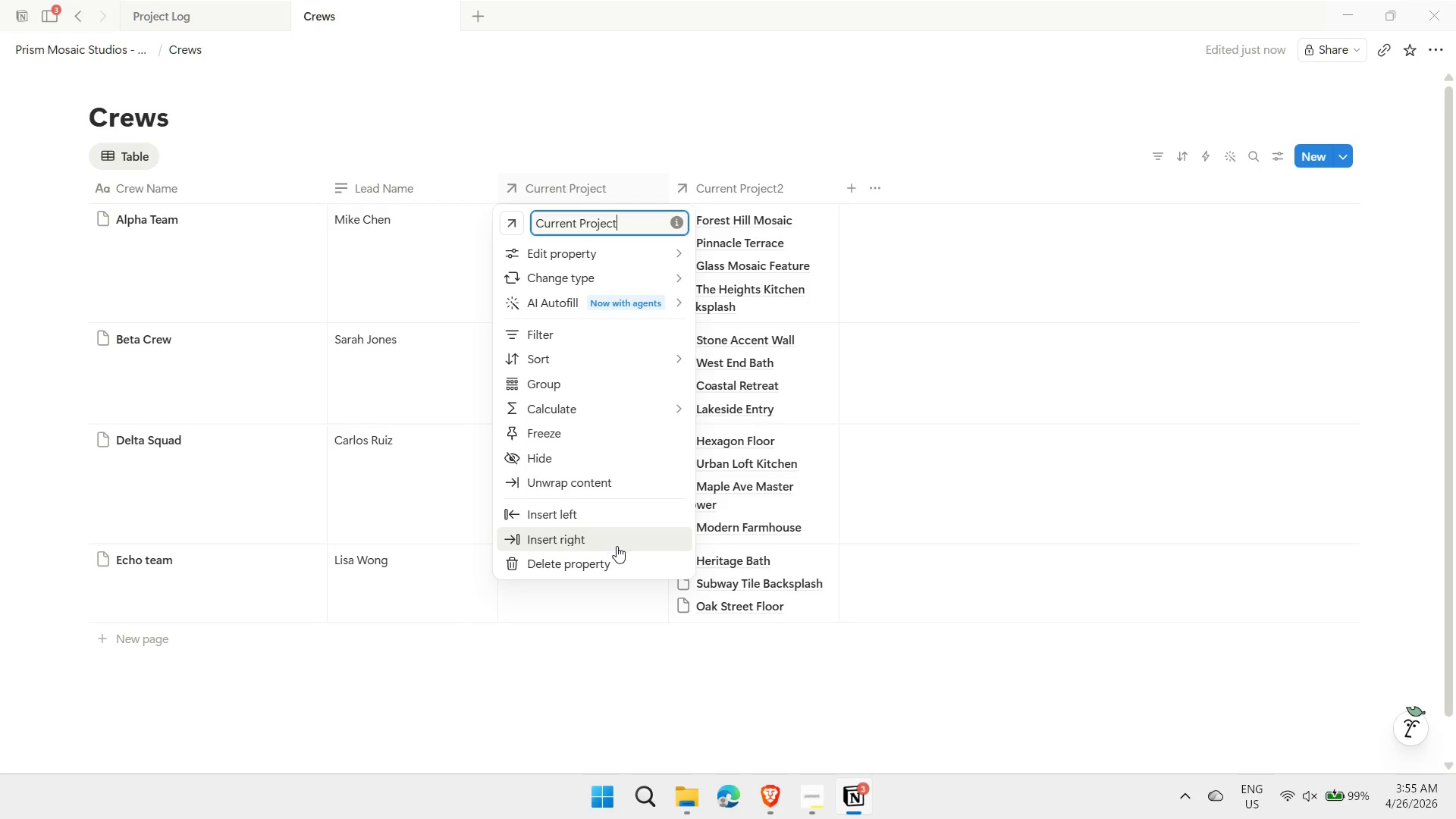 
left_click([588, 562])
 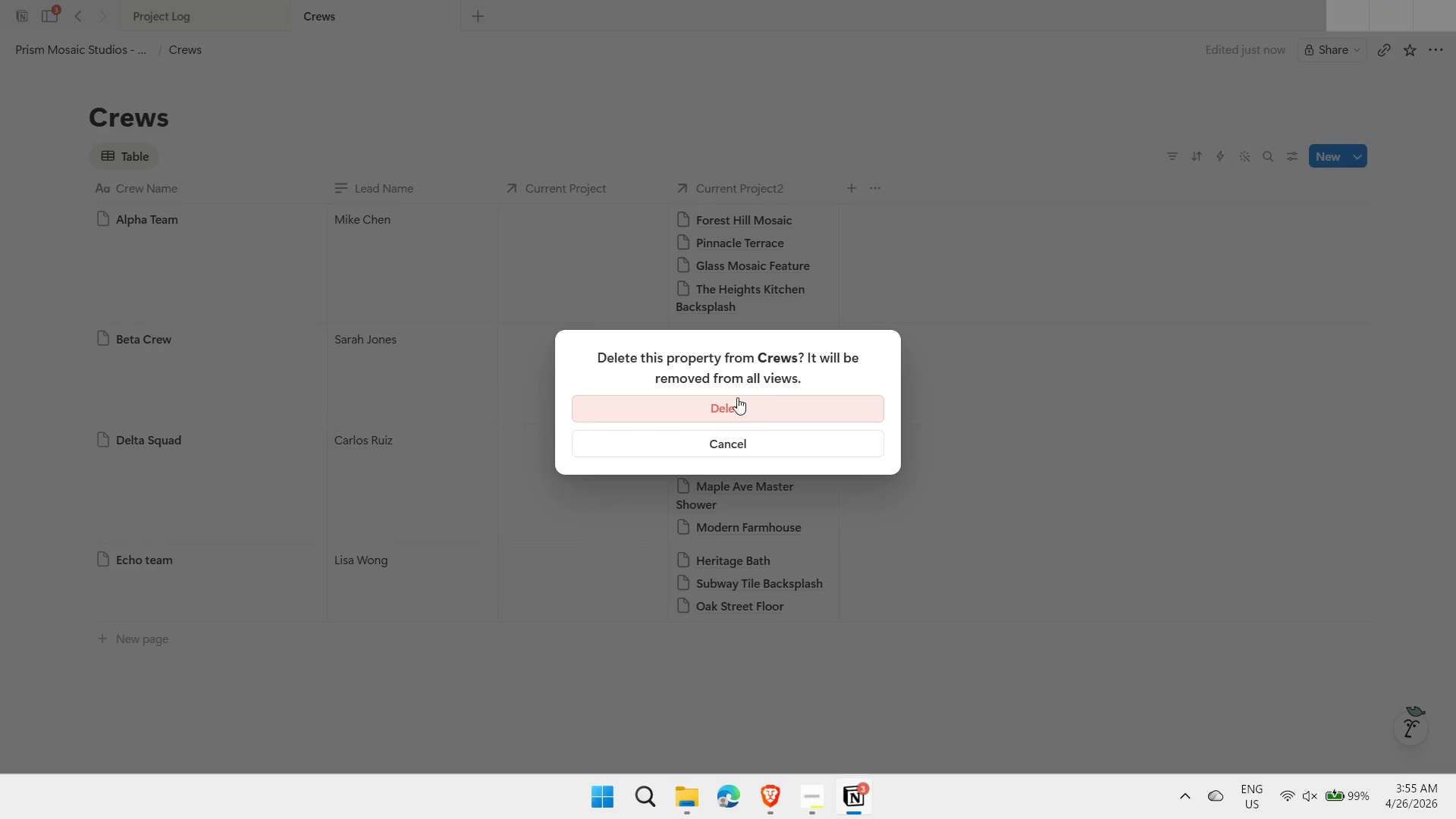 
left_click([733, 398])
 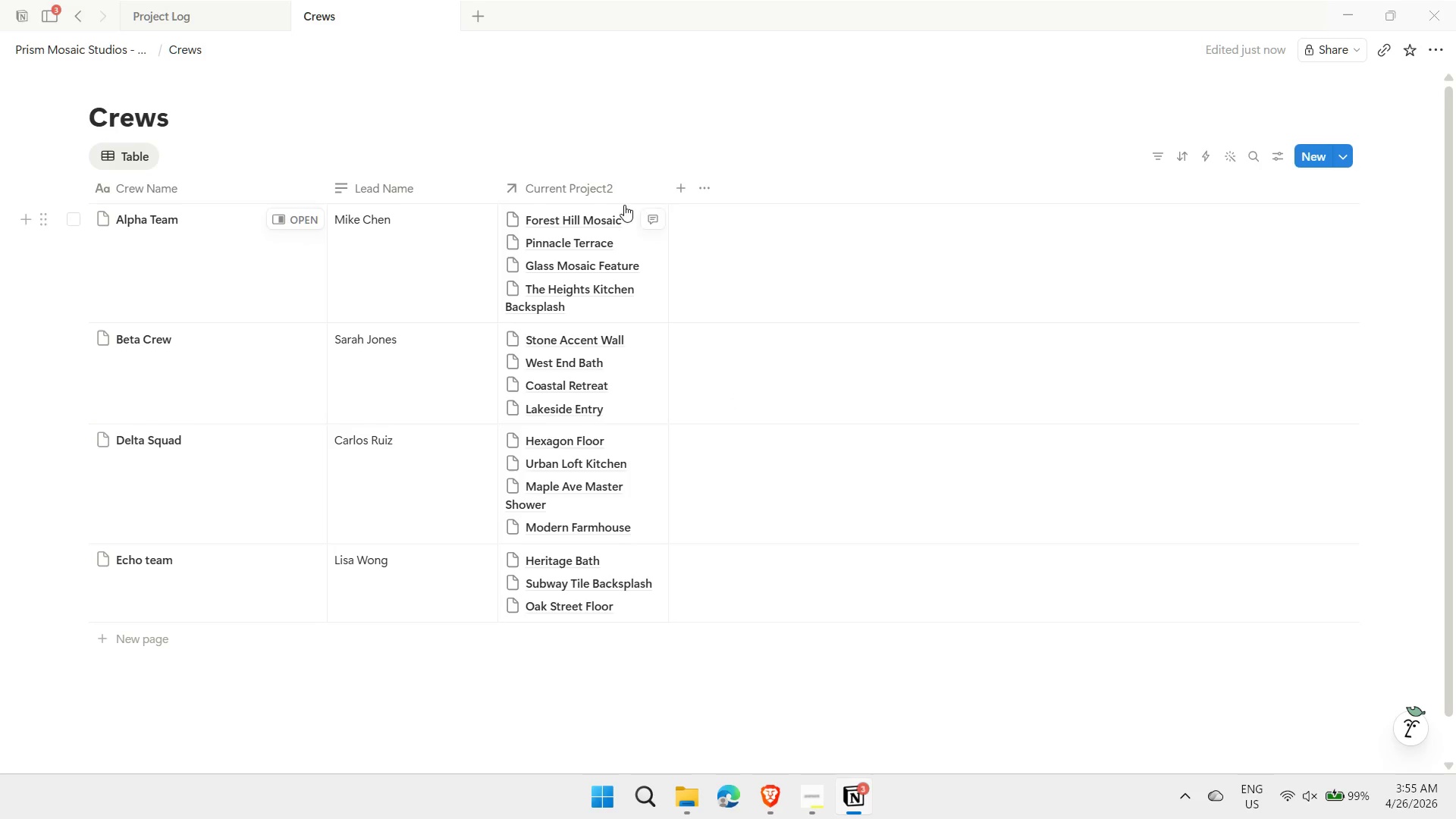 
left_click([623, 196])
 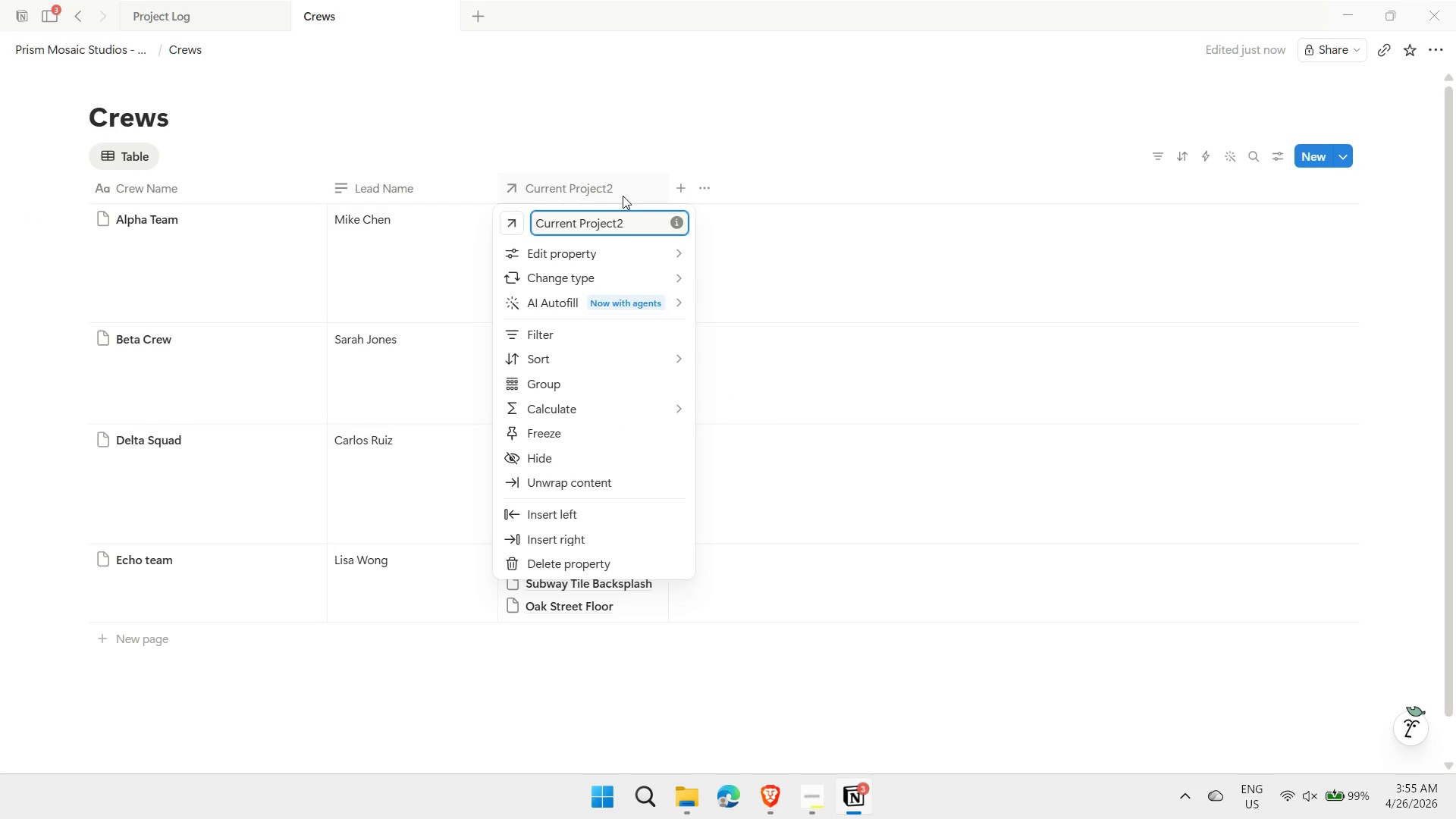 
key(Backspace)
 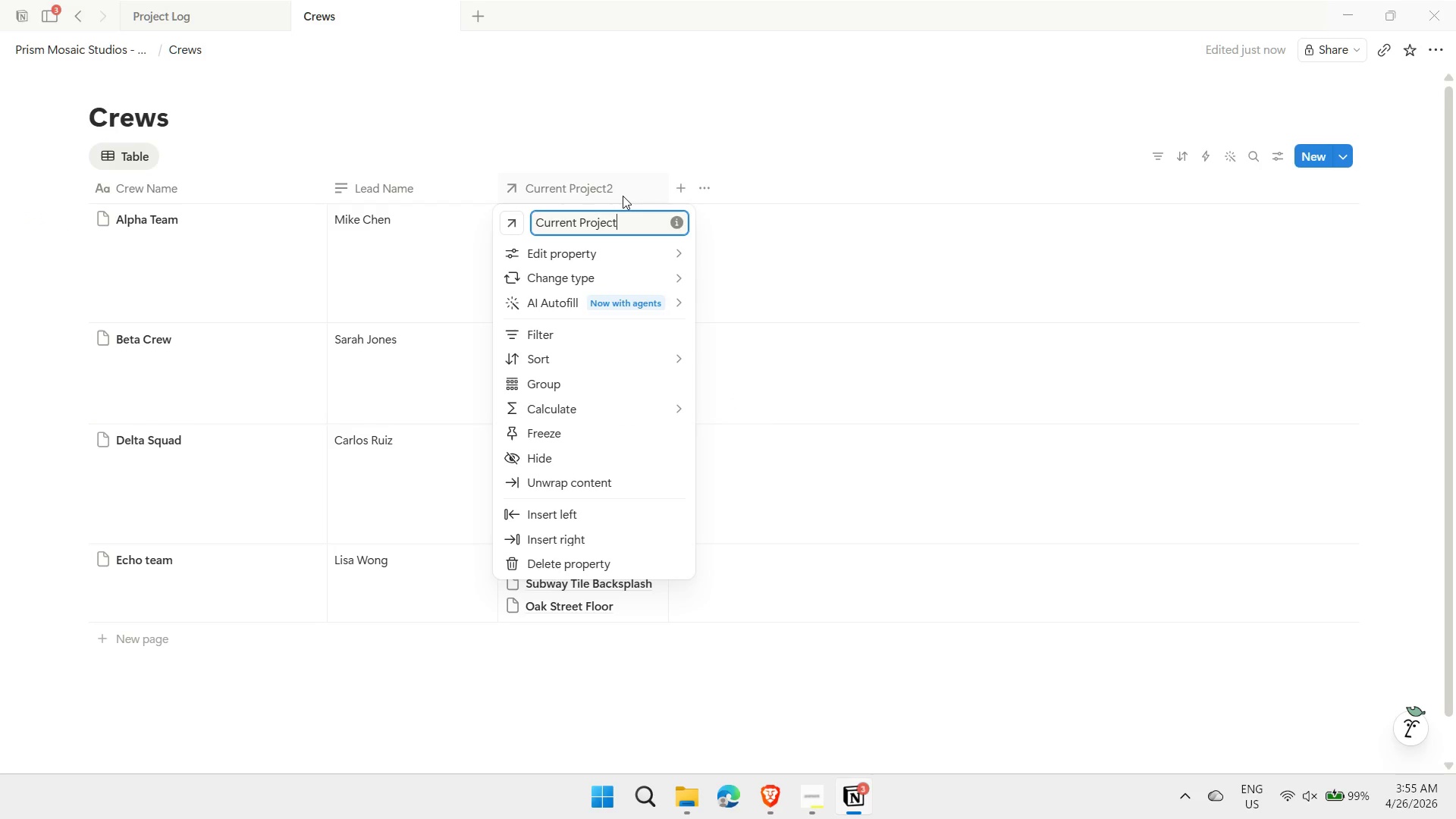 
key(Enter)
 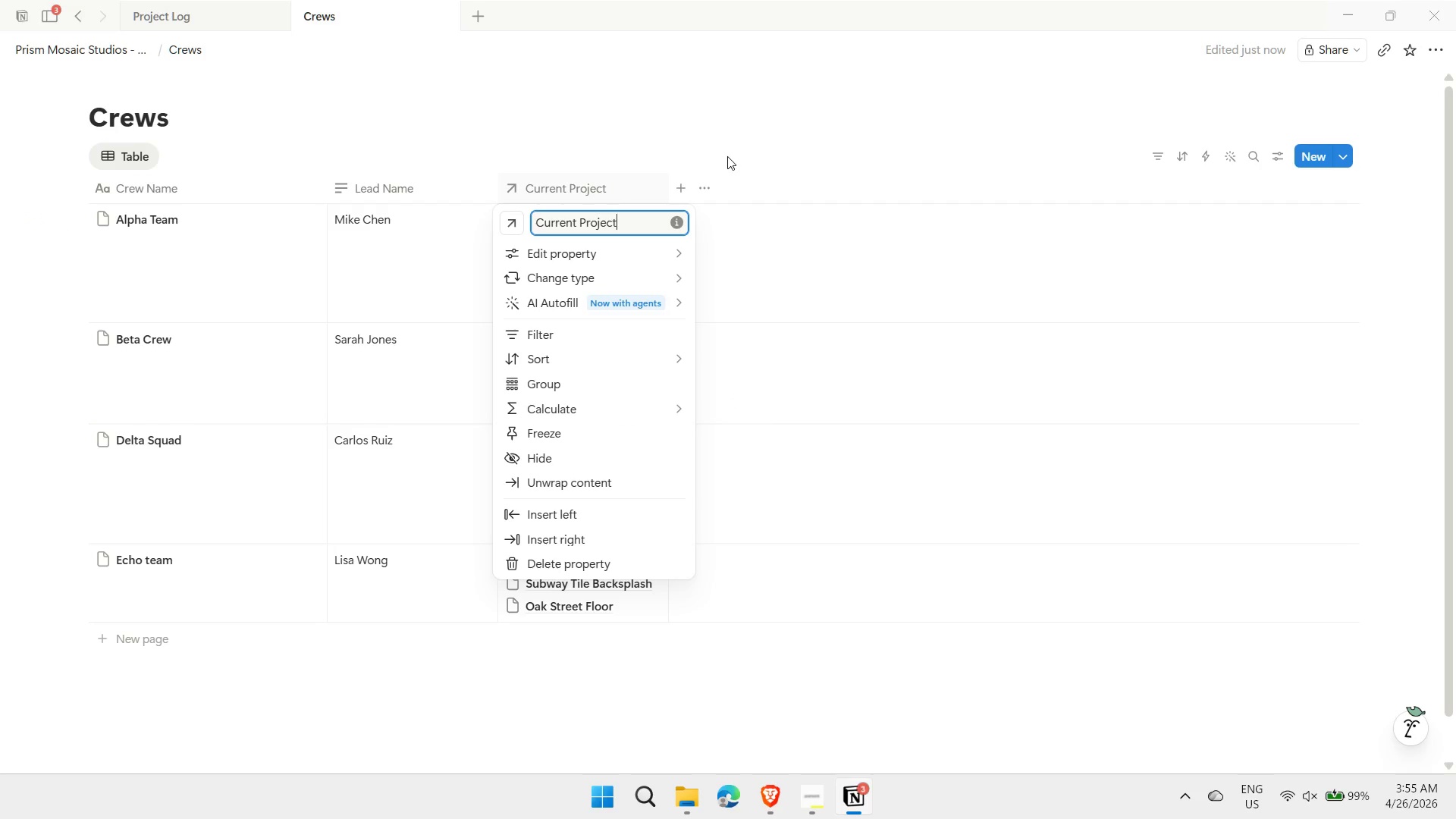 
left_click([747, 126])
 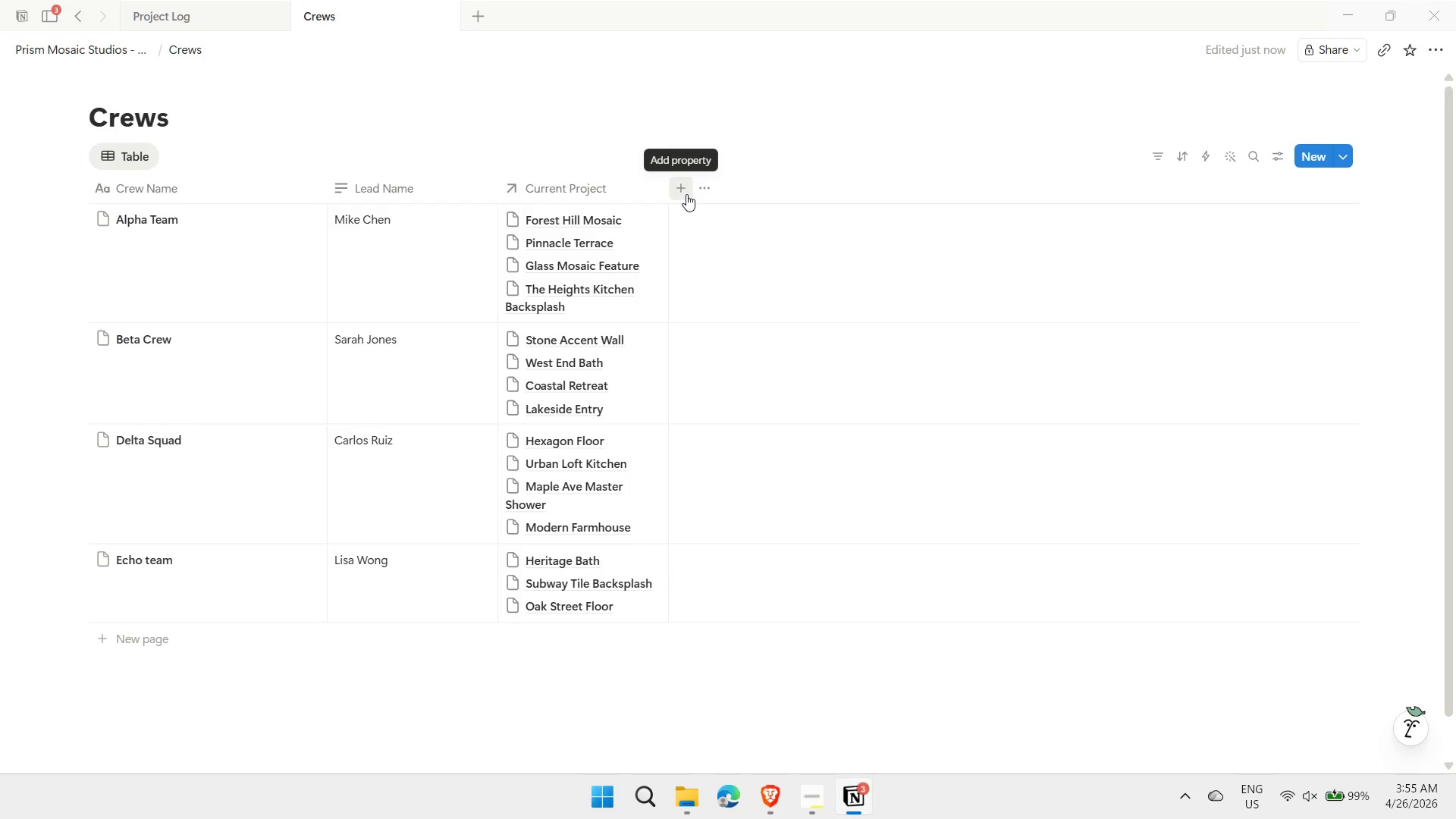 
left_click([686, 194])
 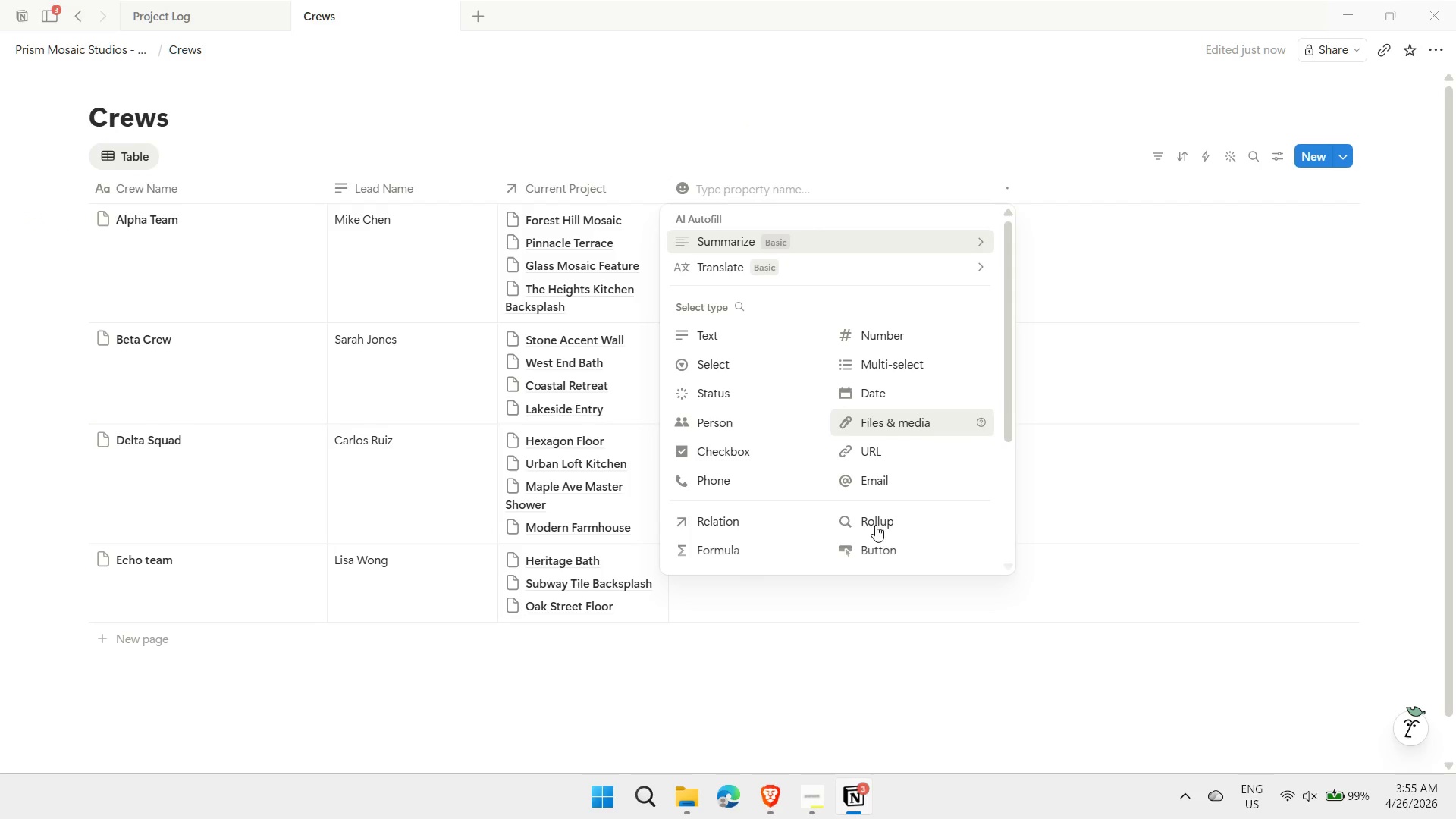 
left_click([877, 522])
 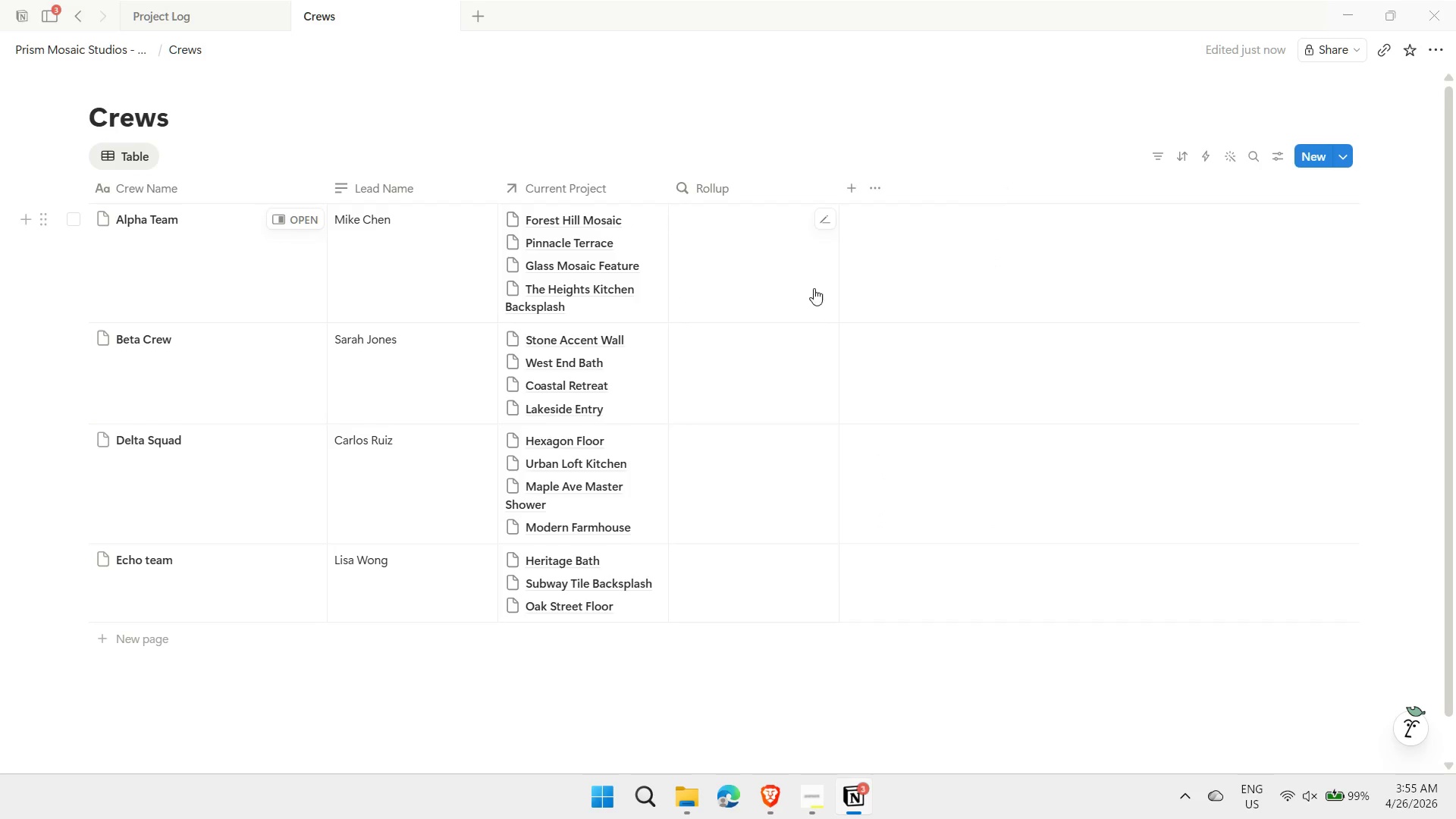 
left_click([739, 187])
 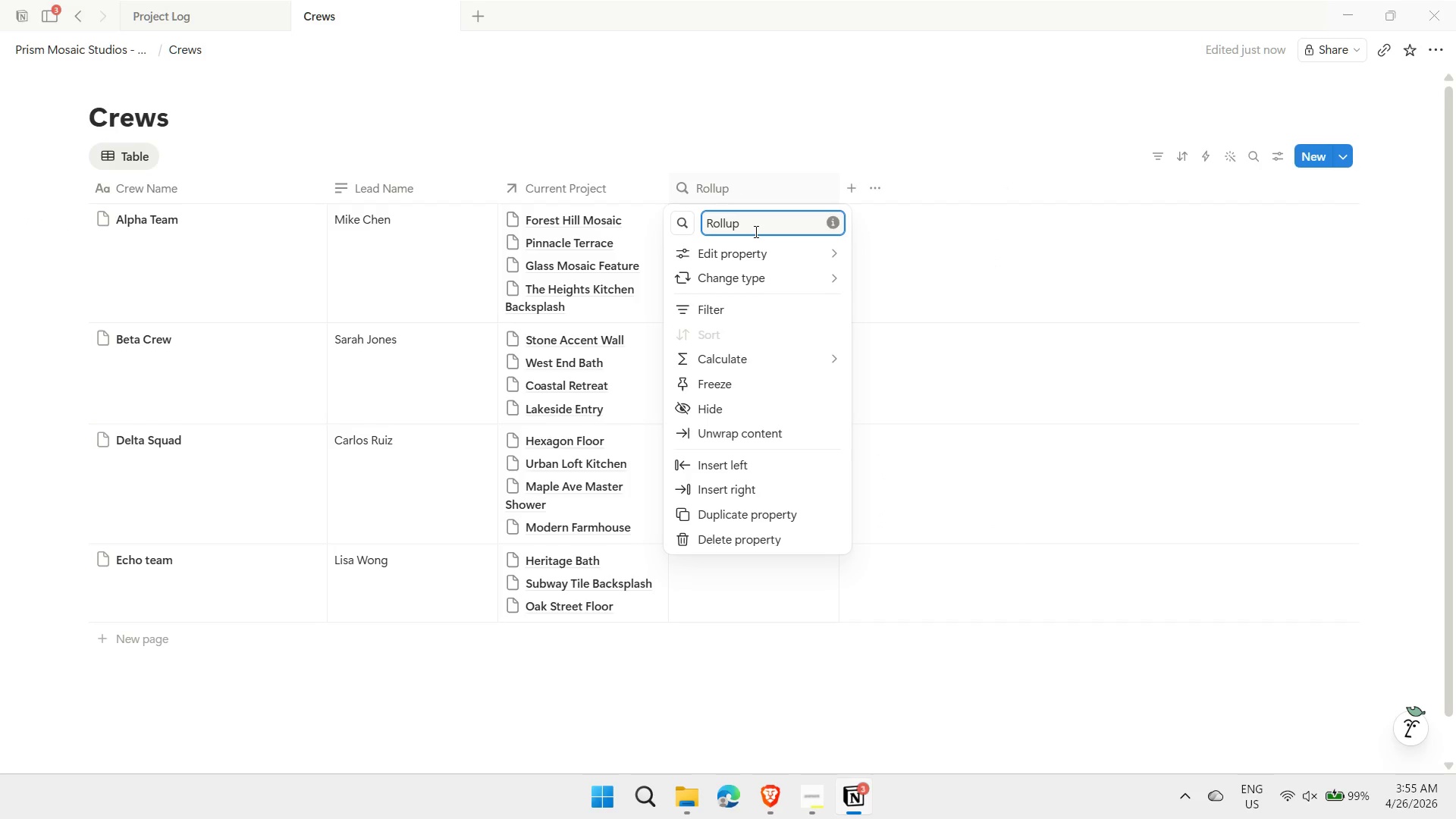 
left_click_drag(start_coordinate=[752, 223], to_coordinate=[663, 224])
 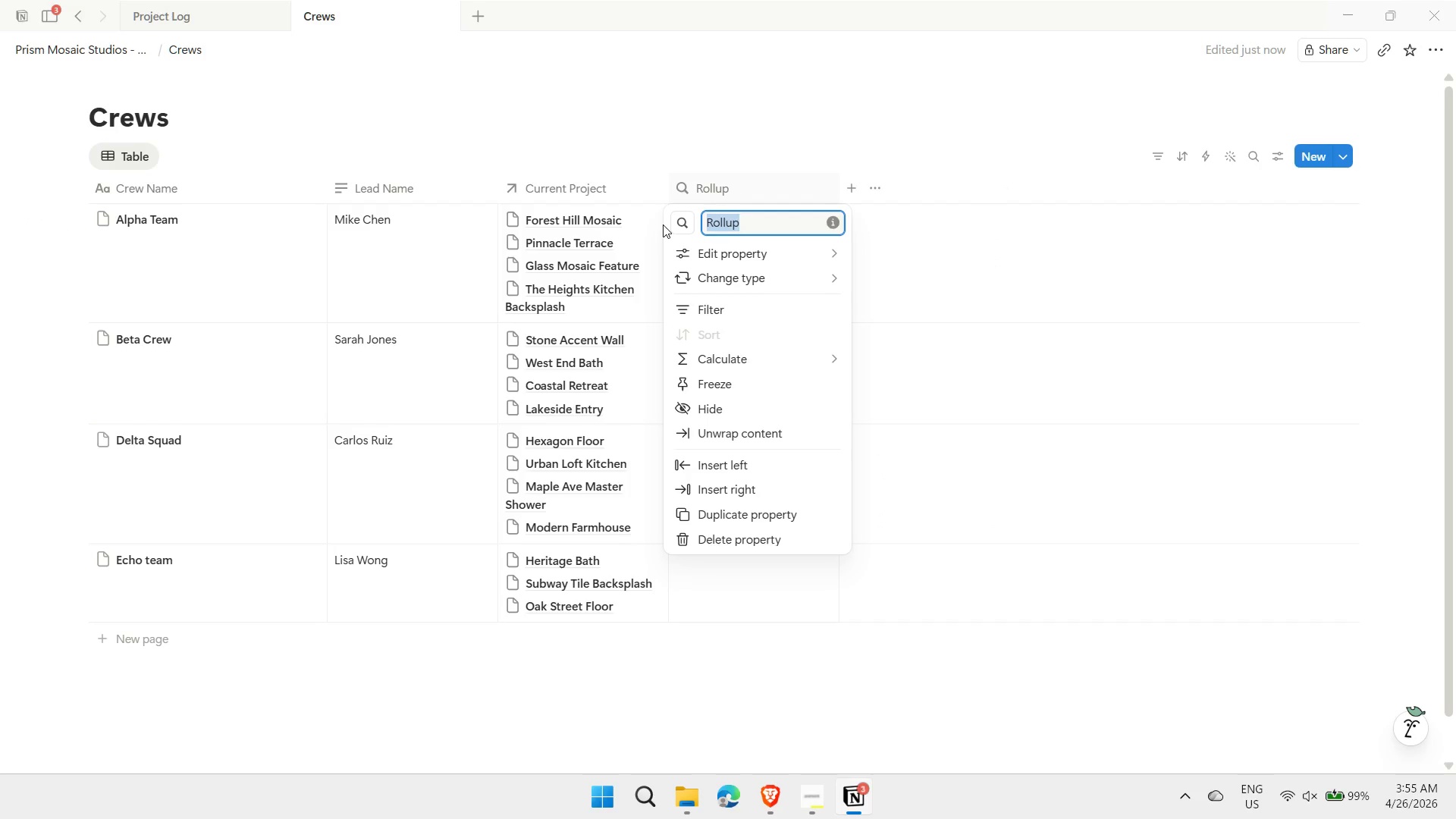 
type(Avg Waste %)
 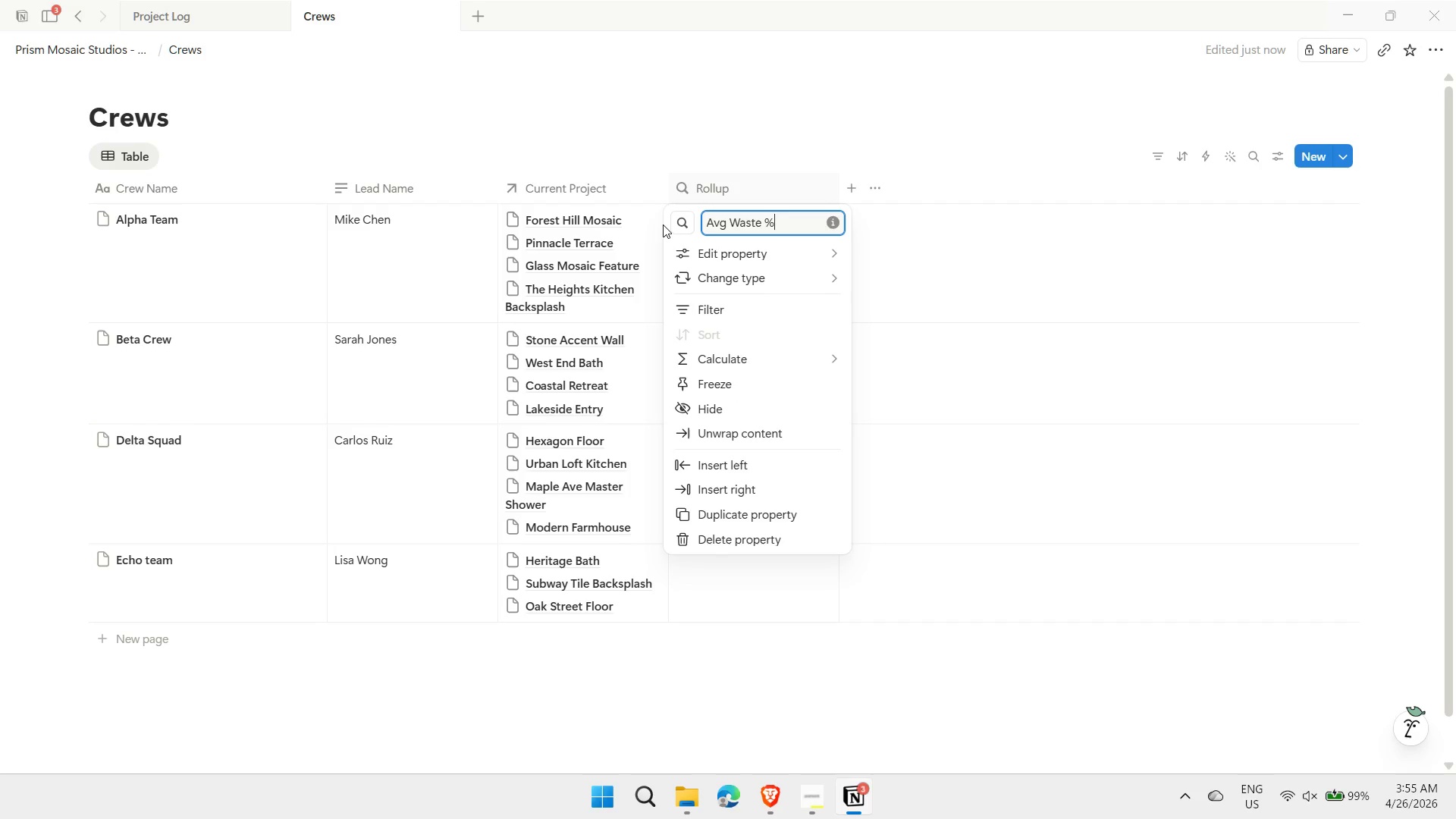 
left_click([933, 253])
 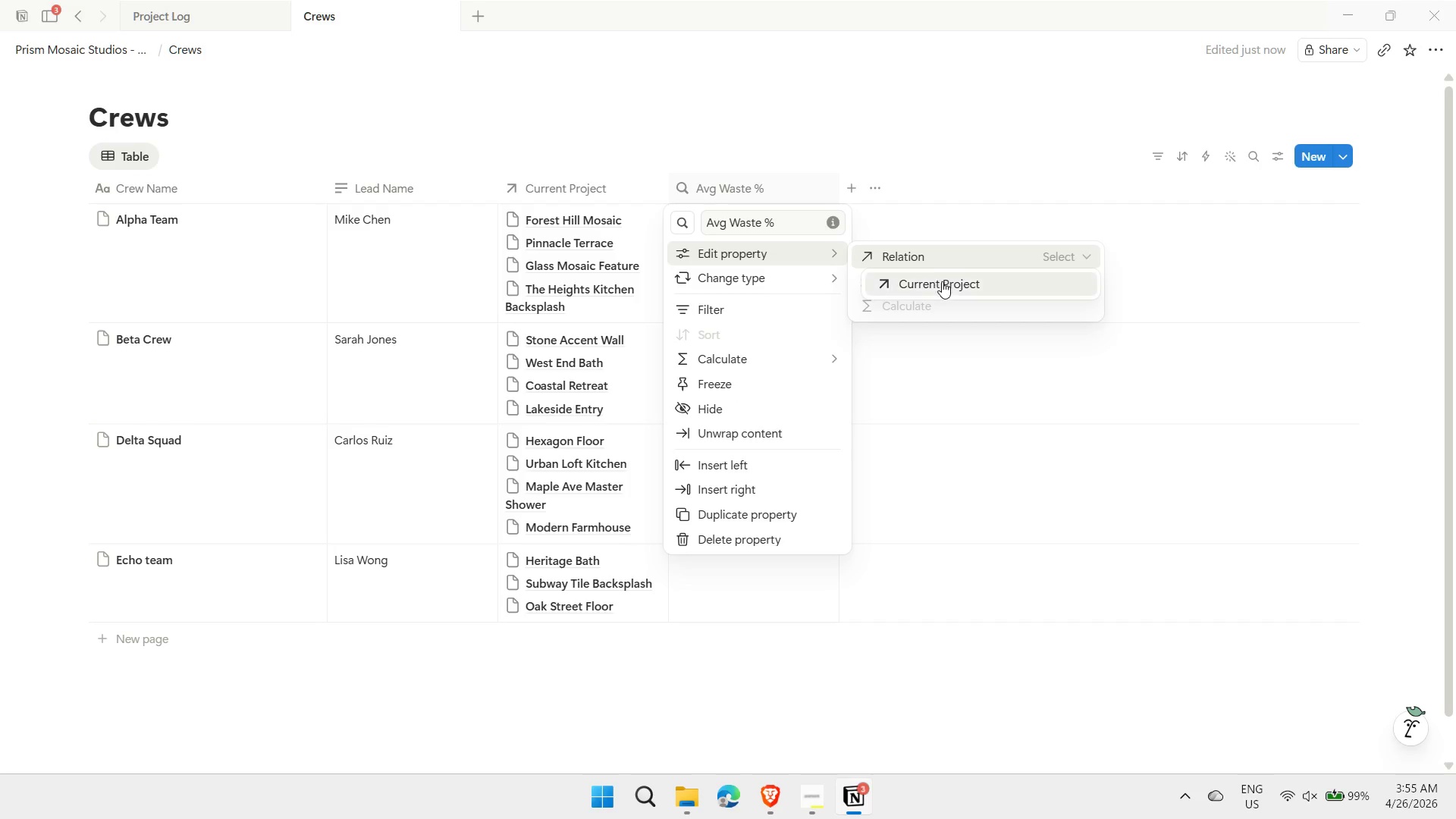 
left_click([942, 283])
 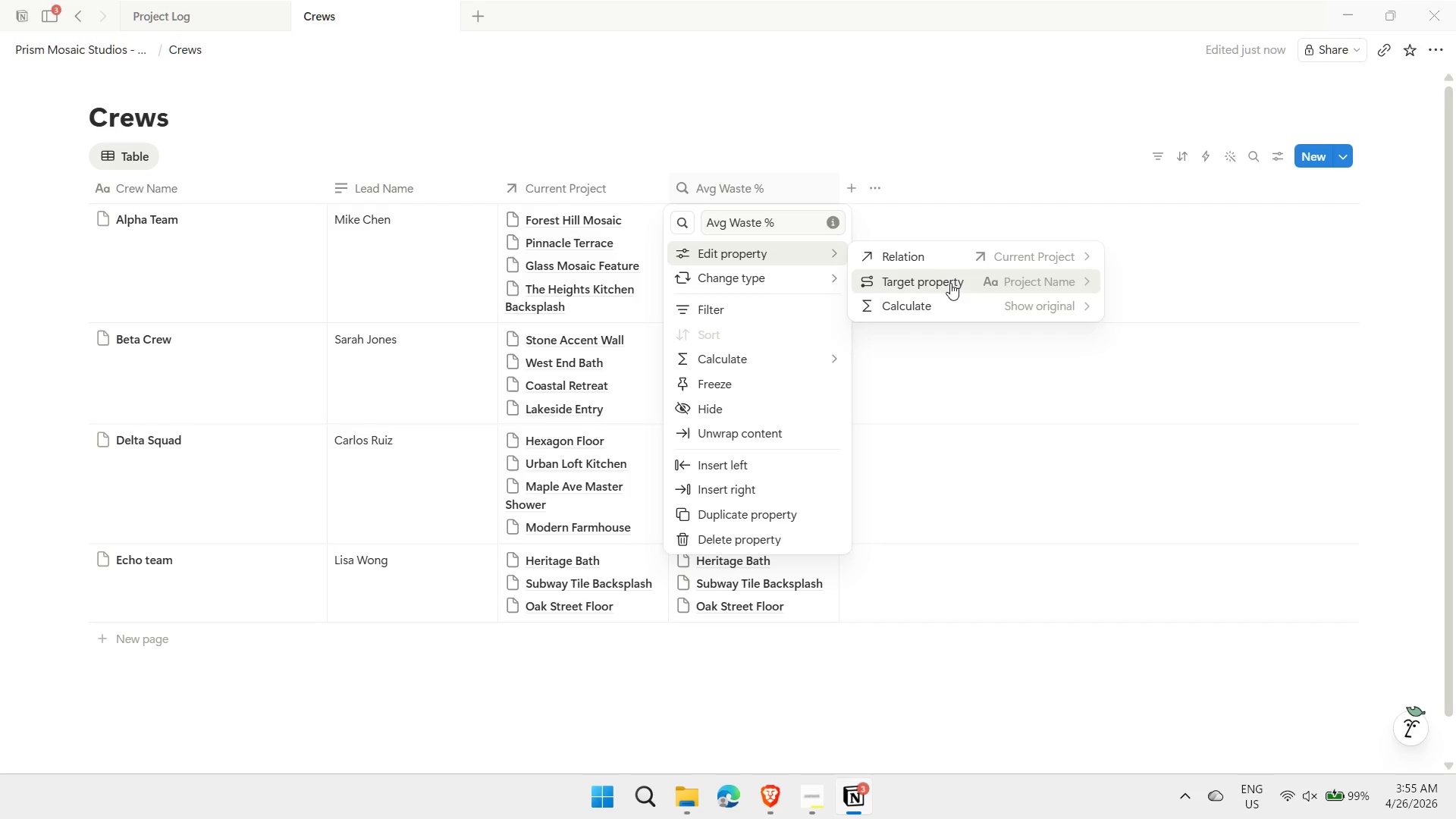 
left_click([968, 286])
 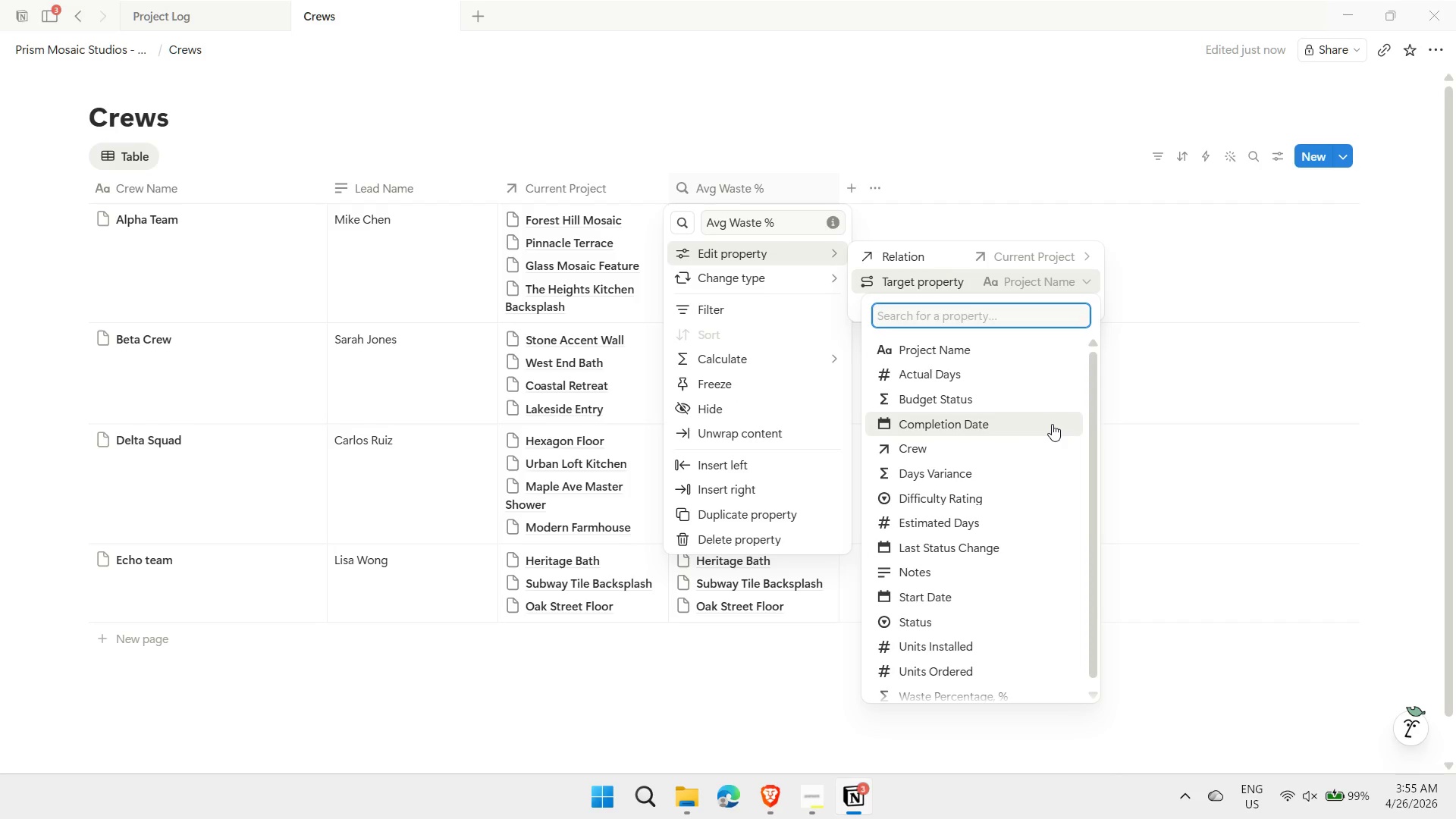 
left_click_drag(start_coordinate=[1091, 437], to_coordinate=[1094, 513])
 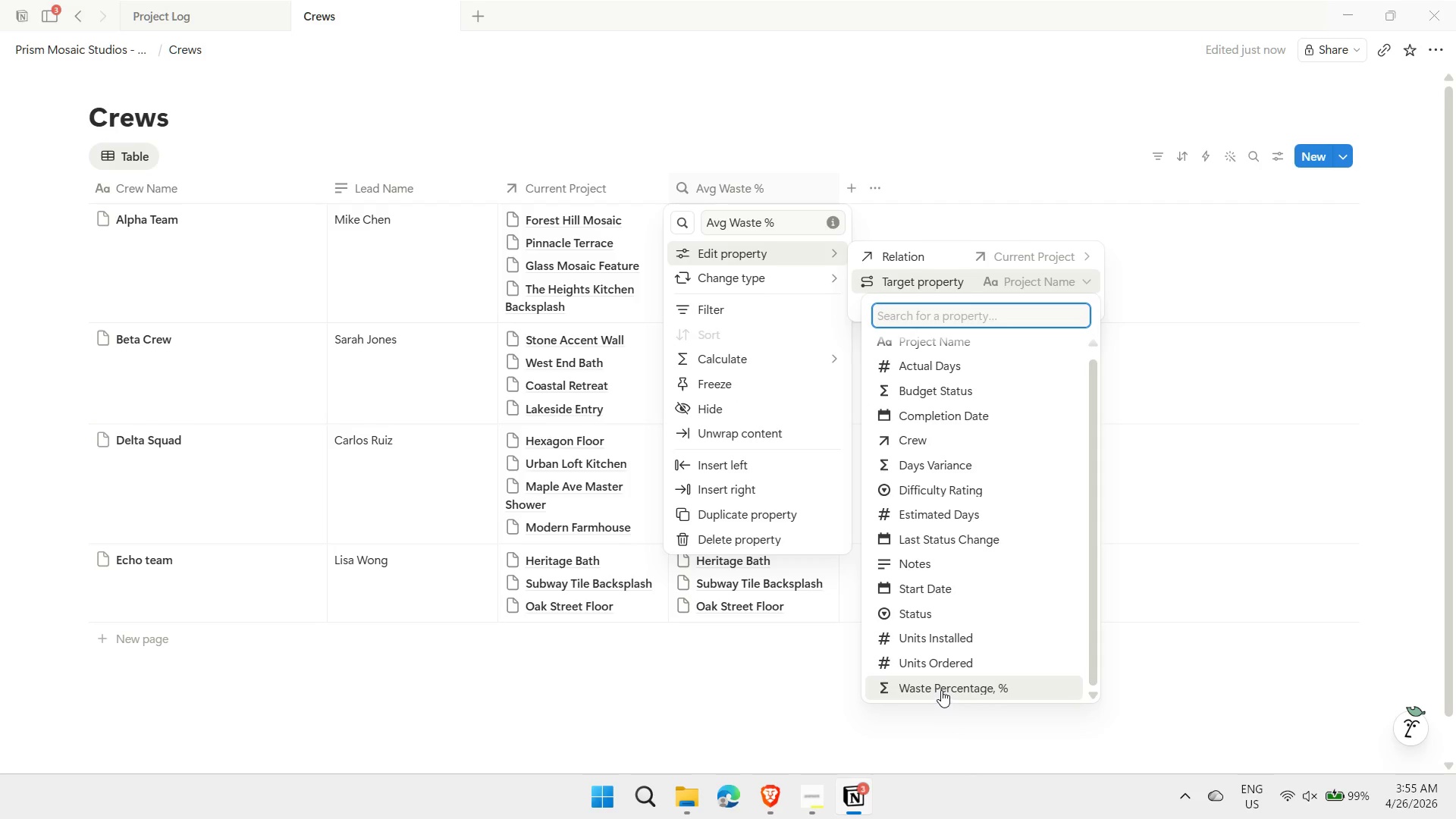 
left_click([940, 690])
 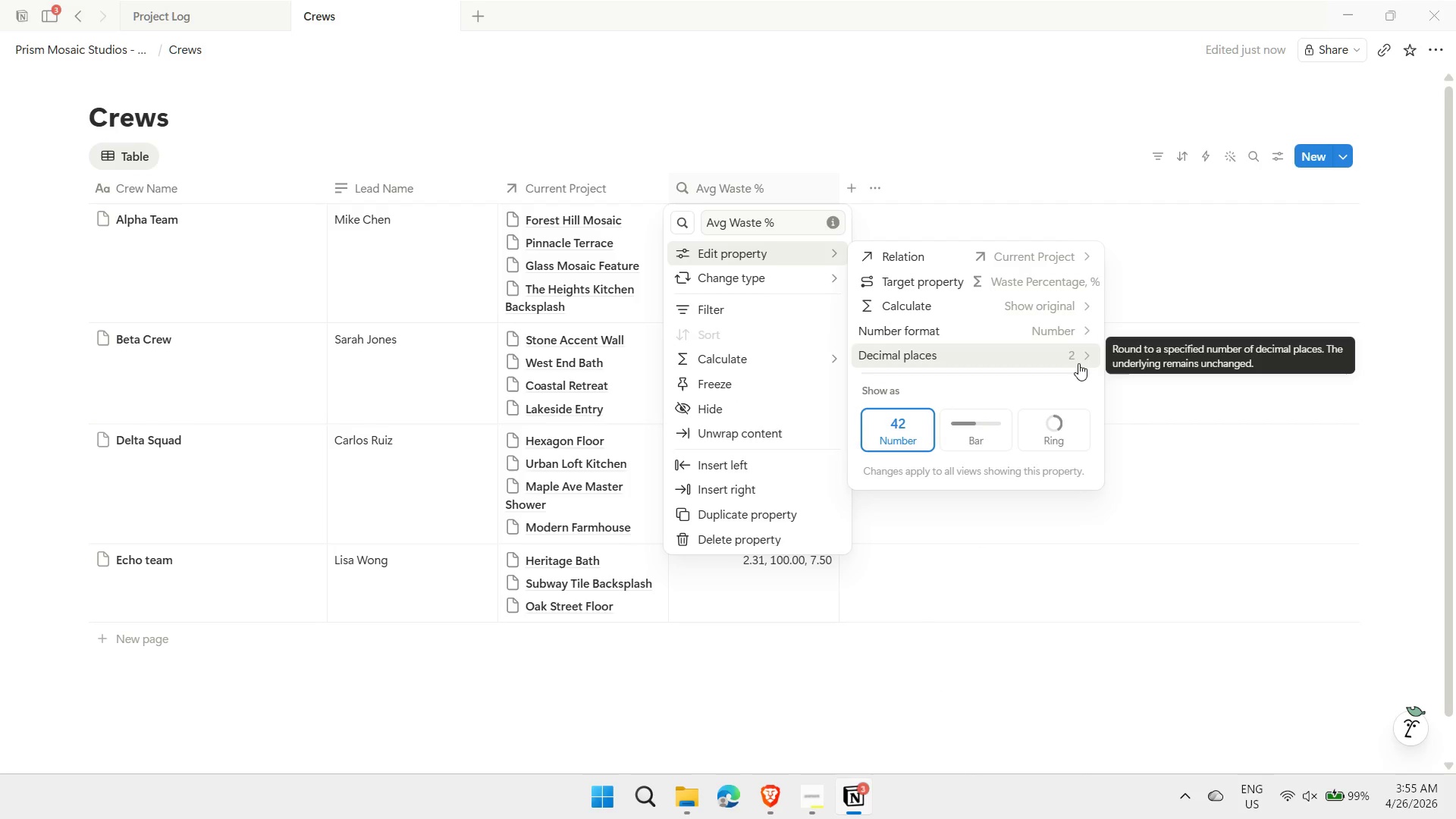 
left_click([1072, 309])
 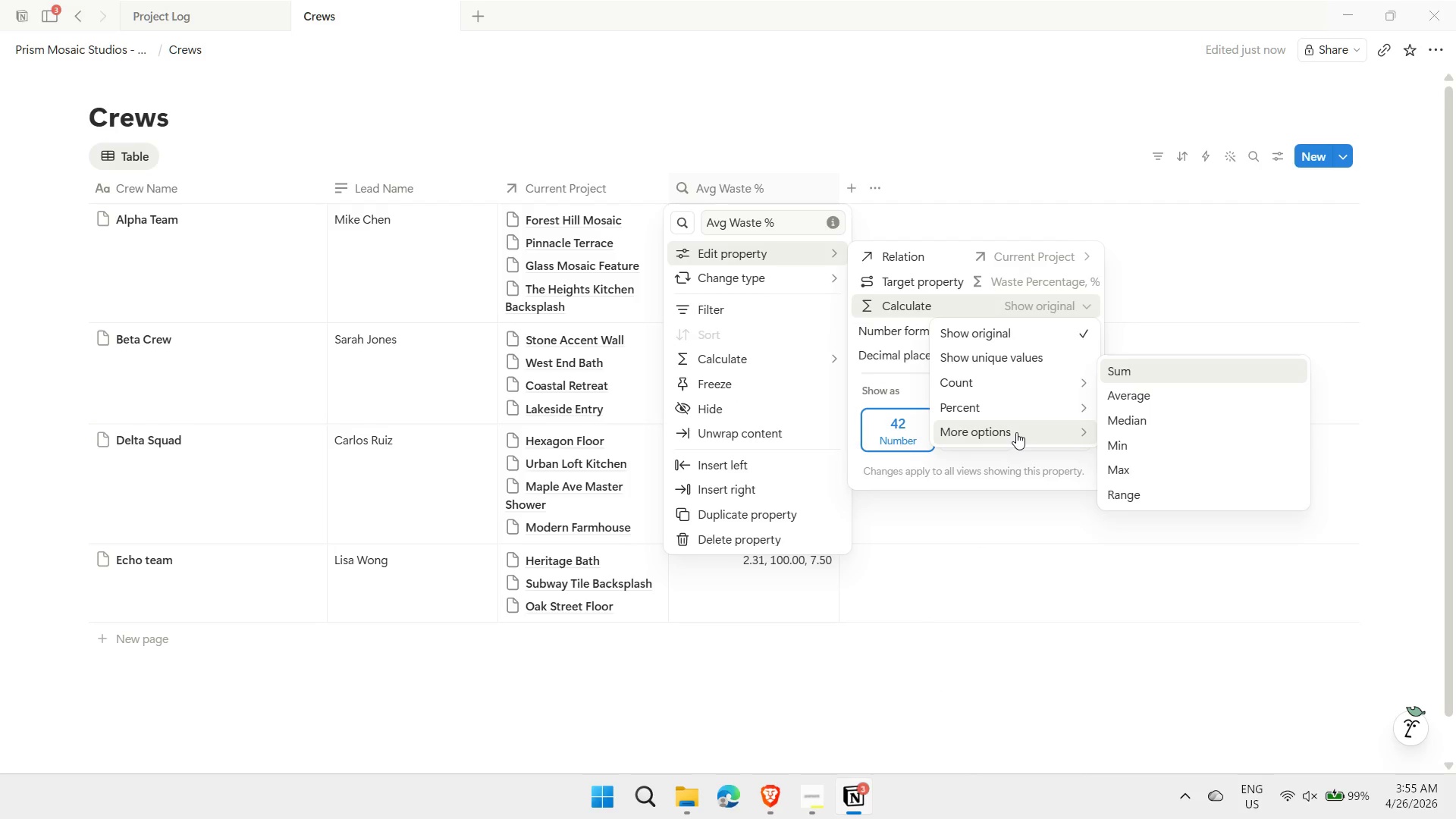 
left_click([1138, 390])
 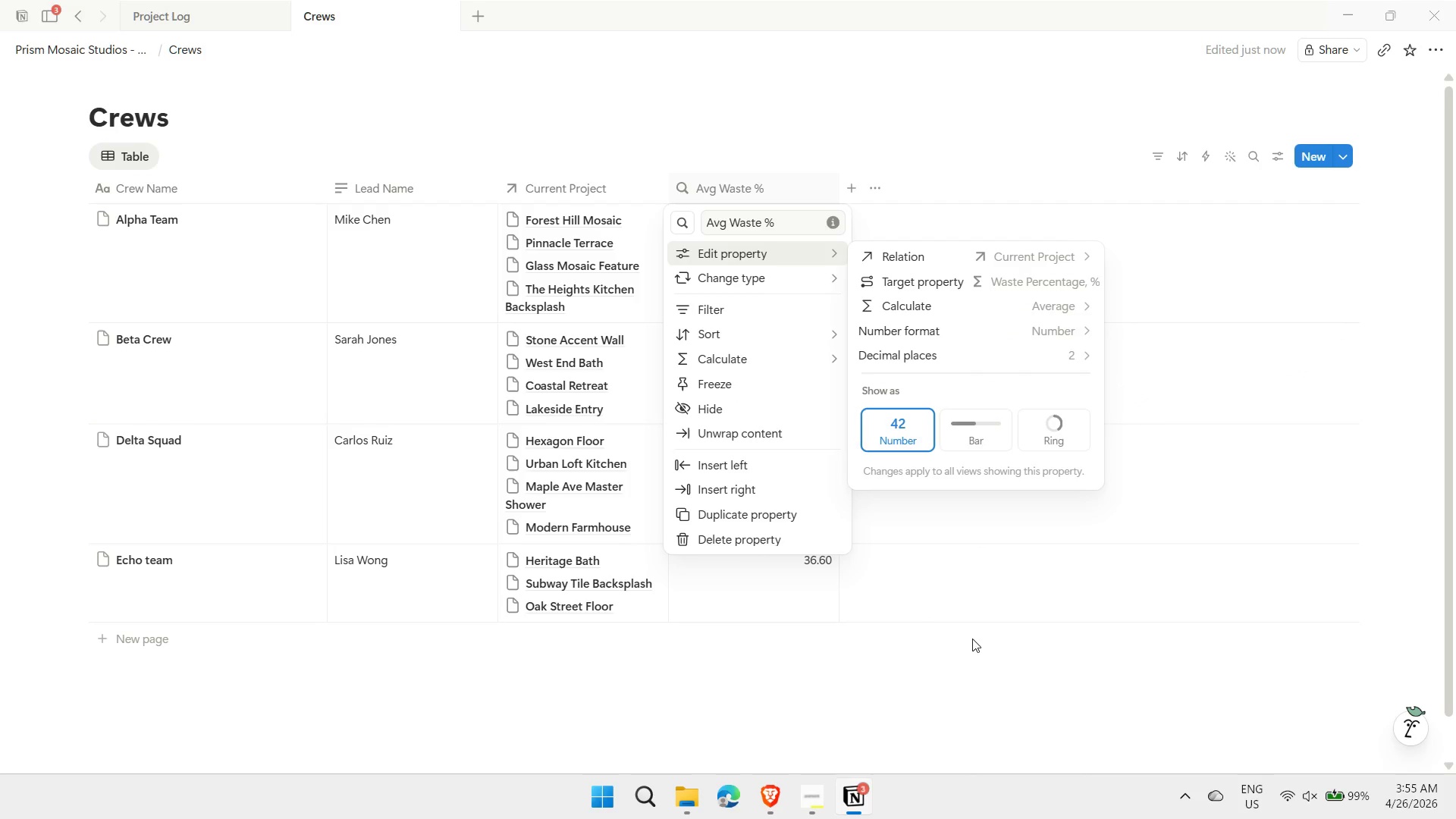 
left_click([921, 681])
 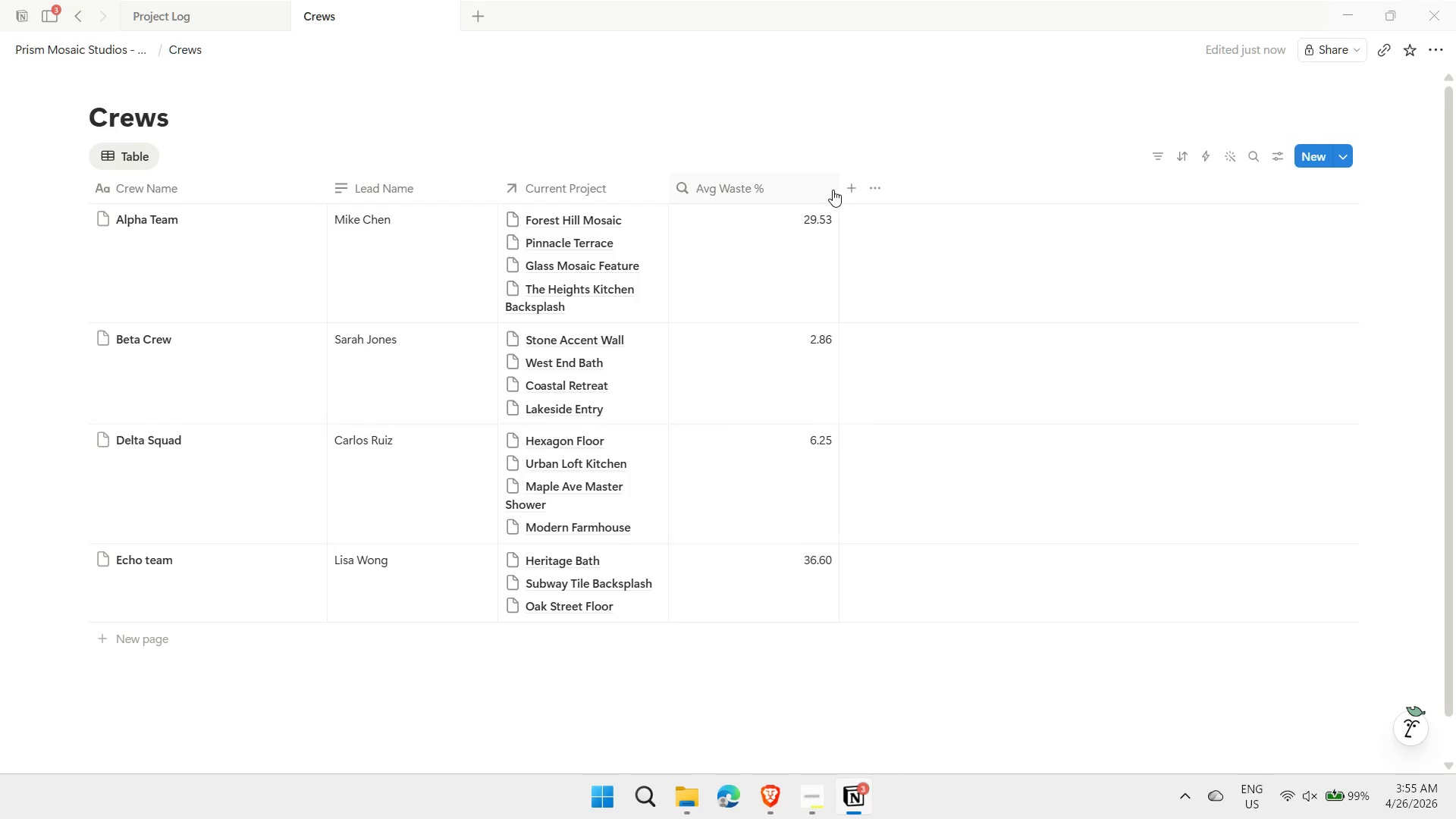 
left_click_drag(start_coordinate=[835, 186], to_coordinate=[827, 200])
 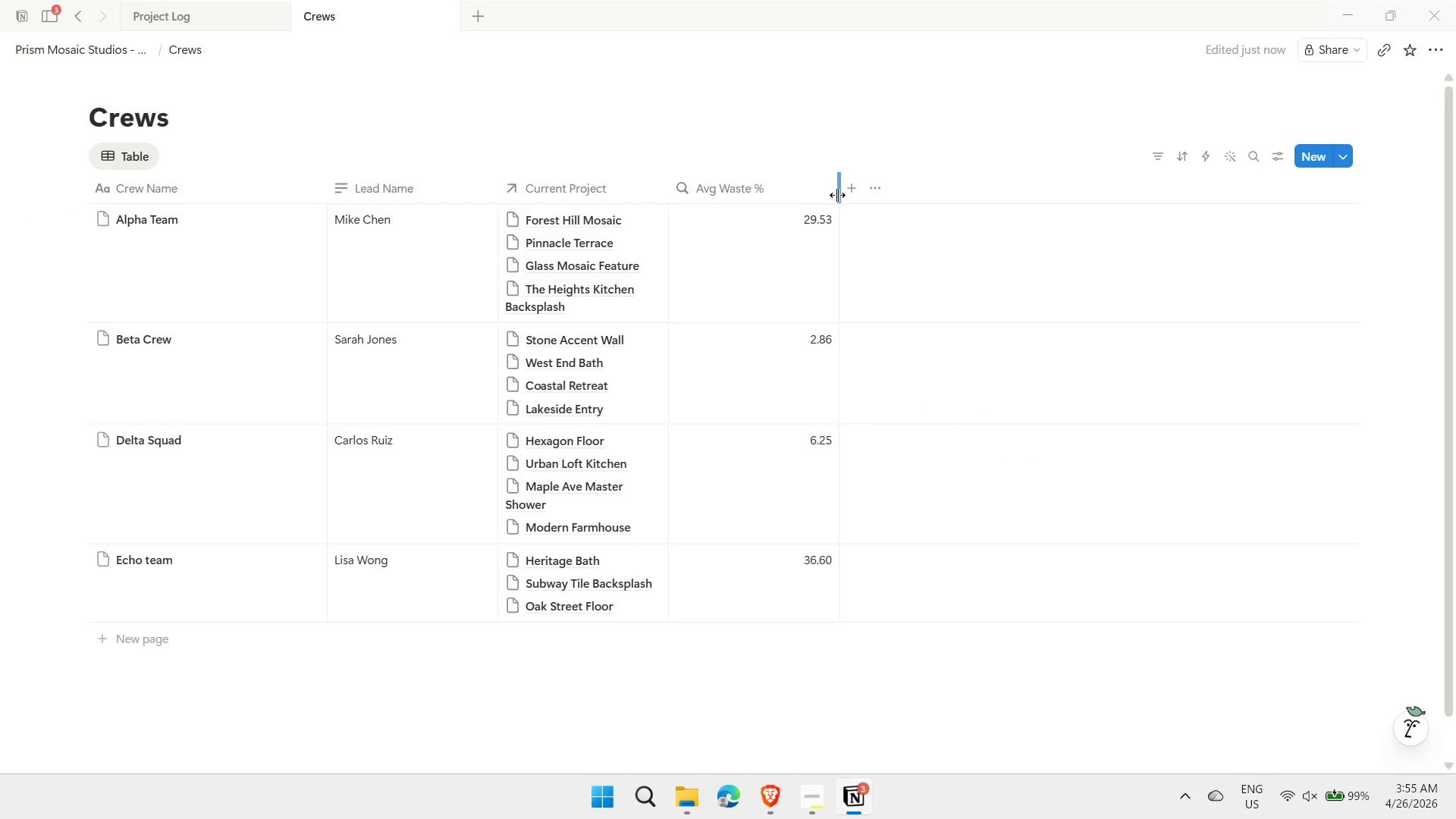 
left_click_drag(start_coordinate=[837, 195], to_coordinate=[789, 203])
 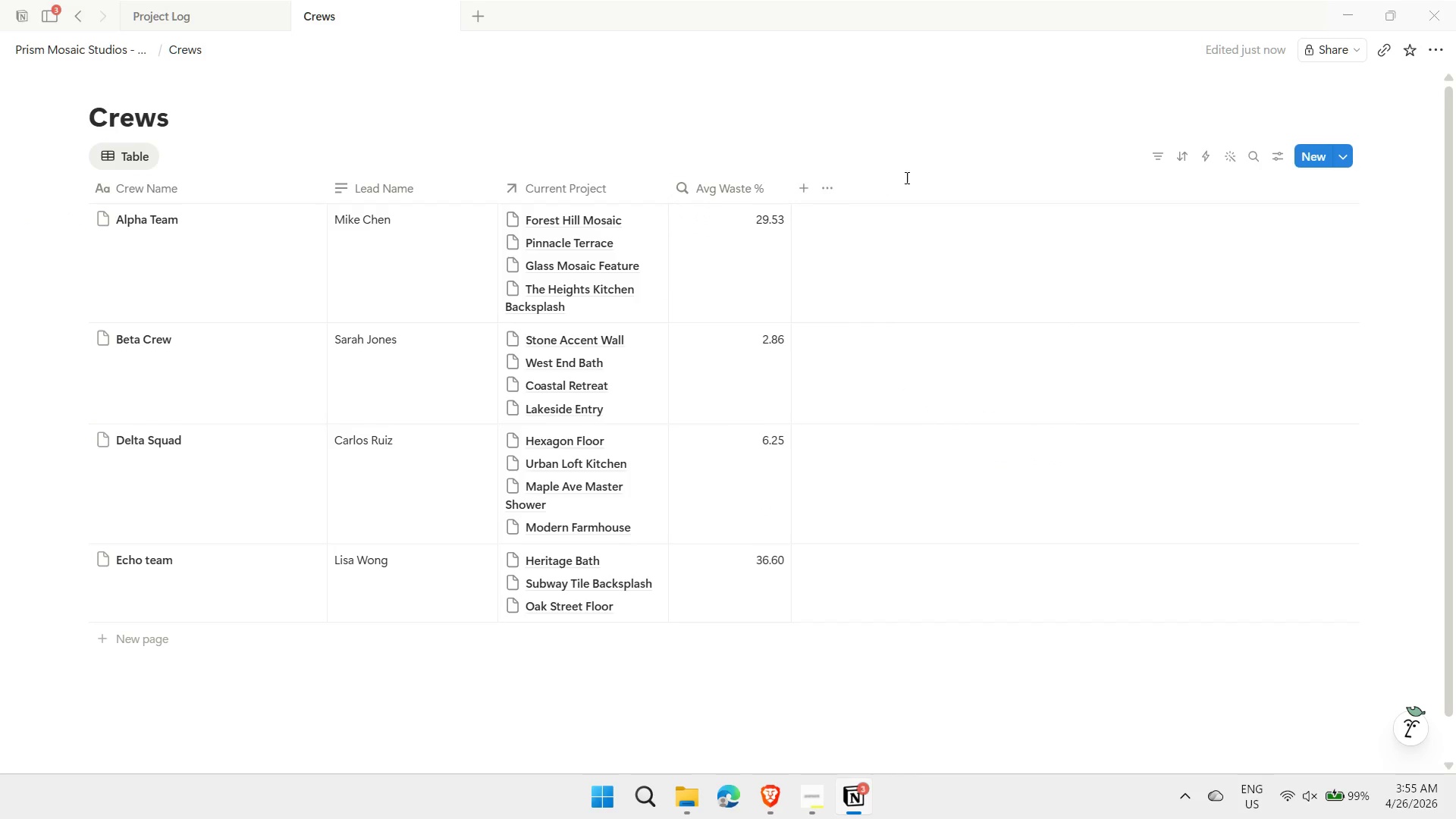 
left_click([915, 145])
 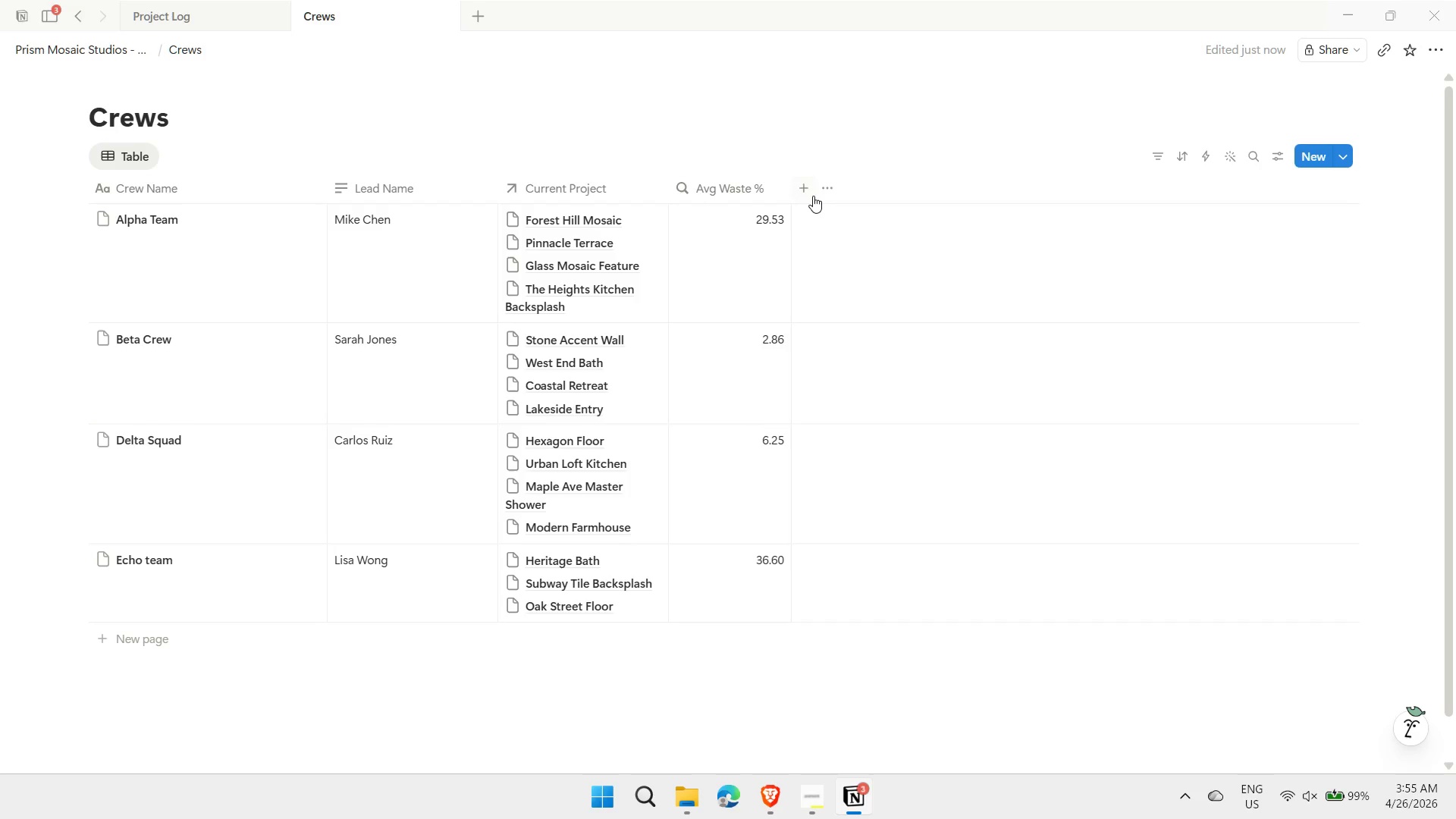 
left_click([812, 195])
 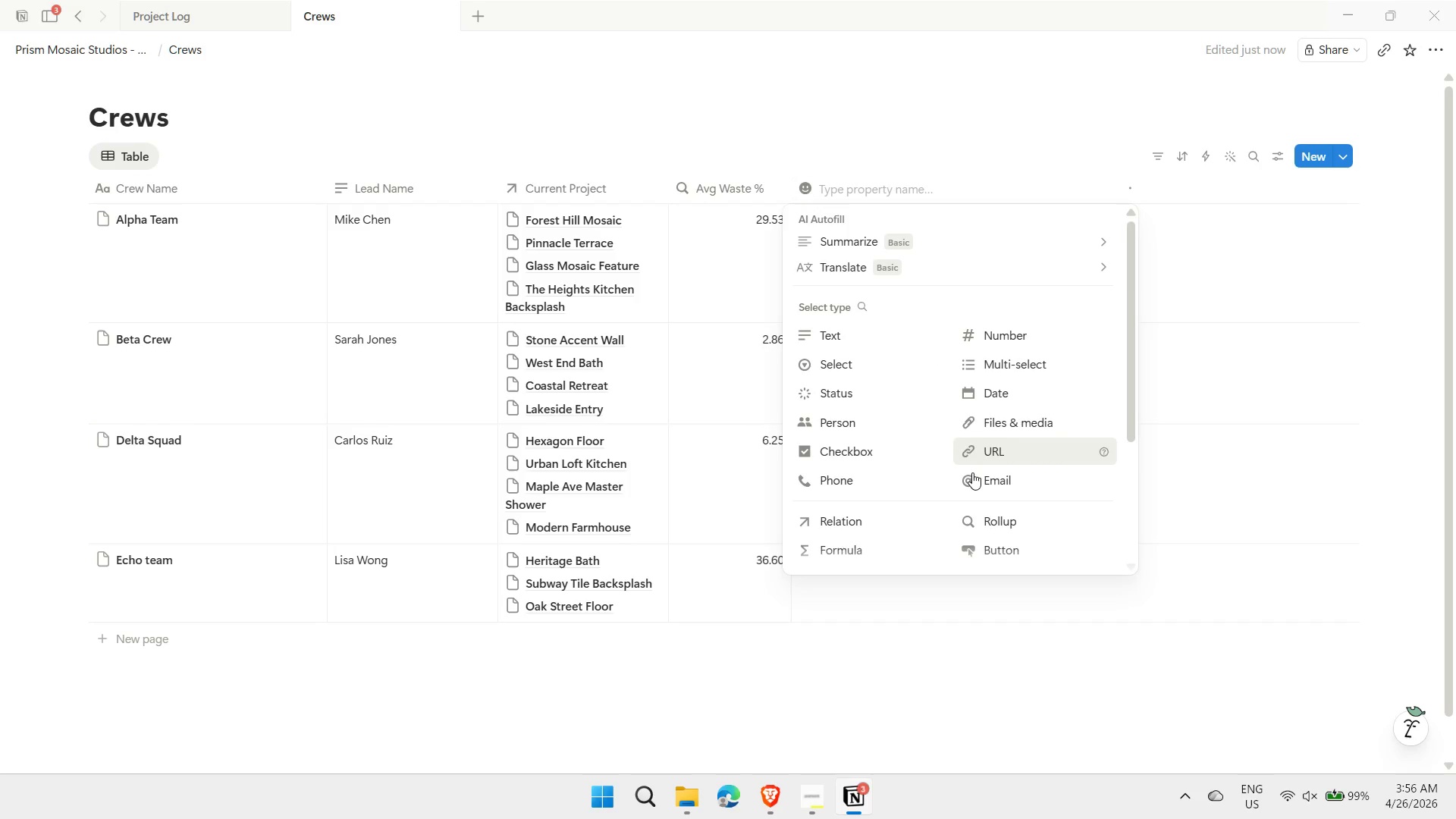 
left_click([1009, 520])
 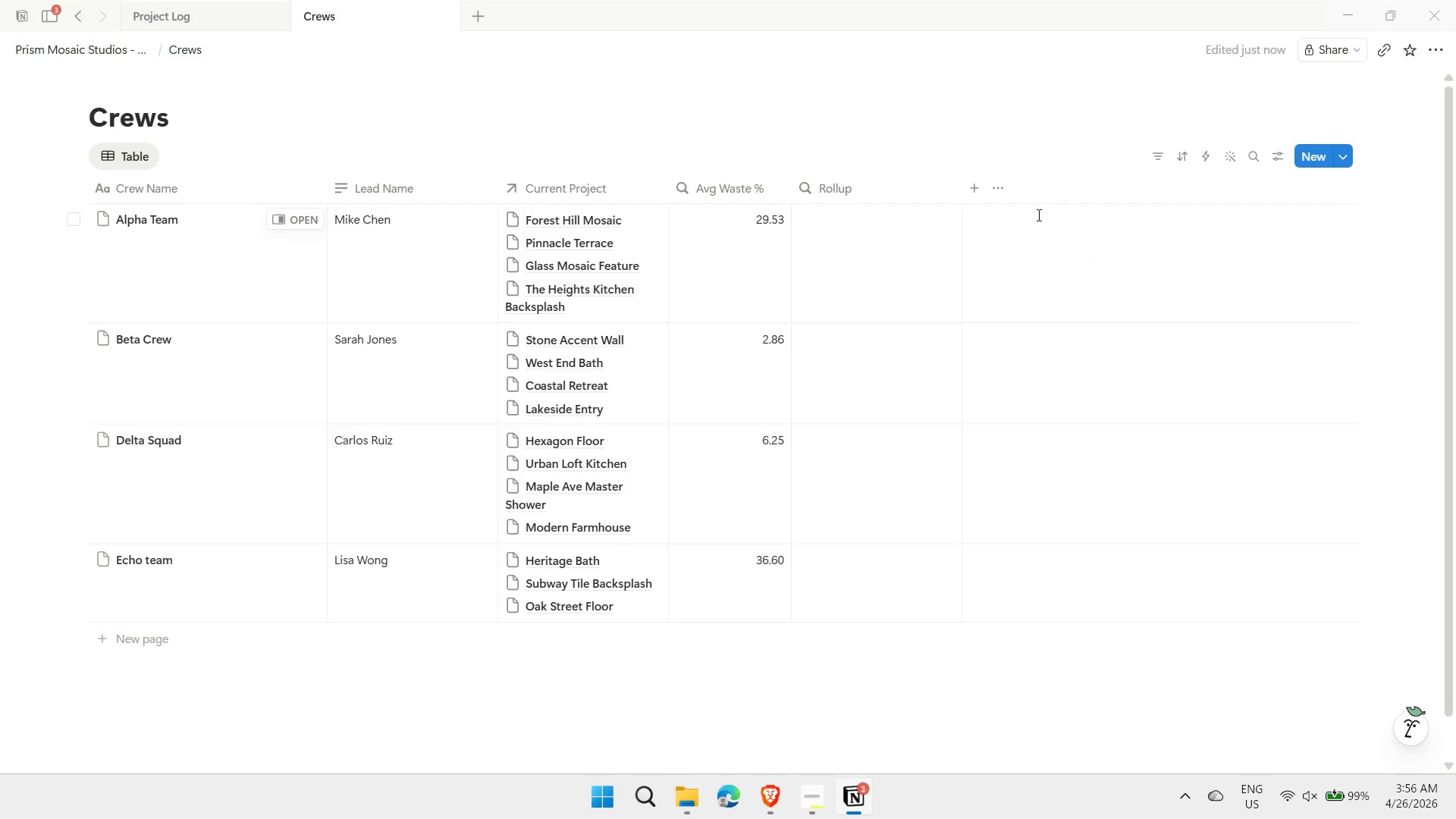 
left_click([855, 185])
 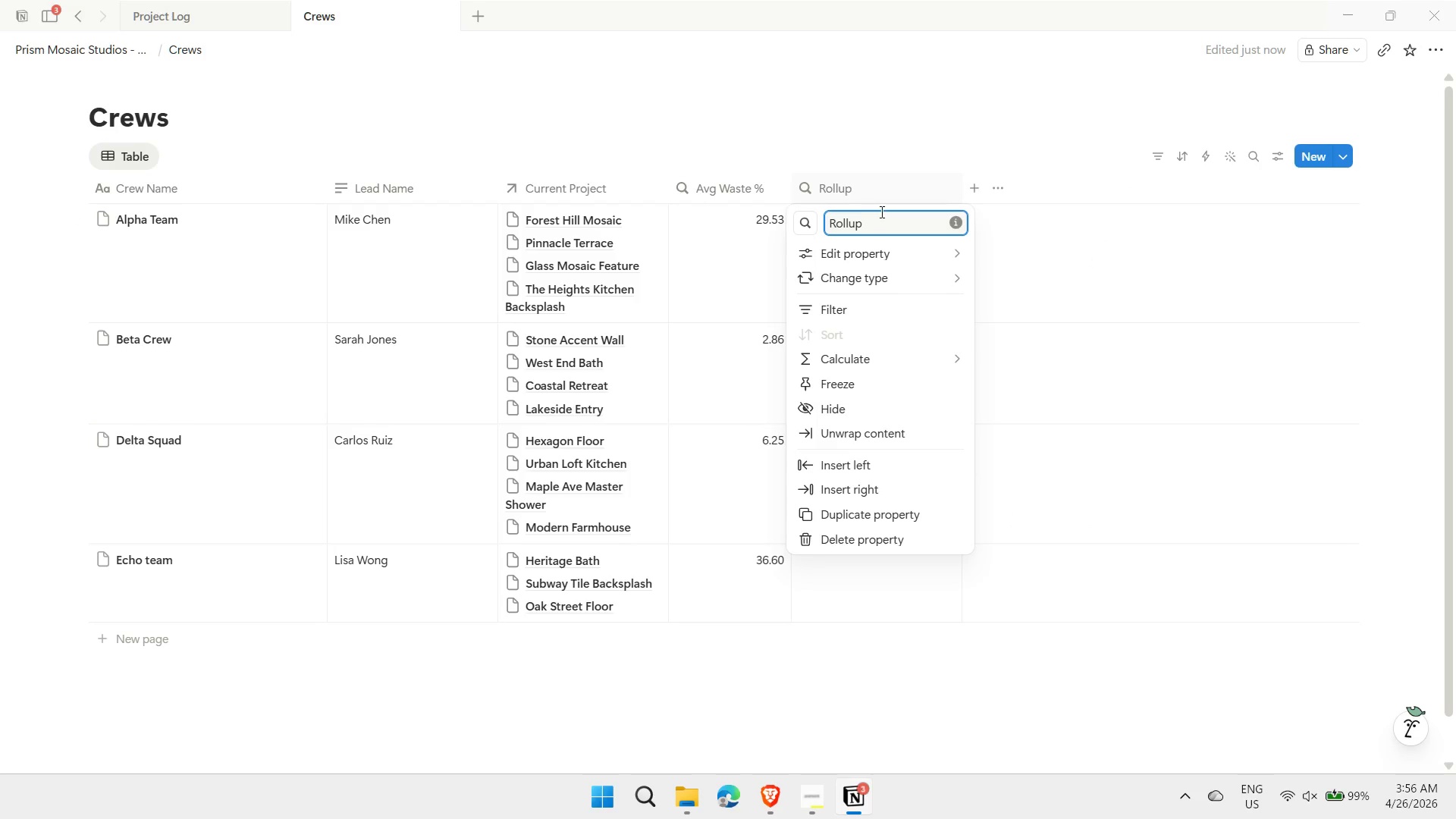 
left_click_drag(start_coordinate=[880, 212], to_coordinate=[817, 219])
 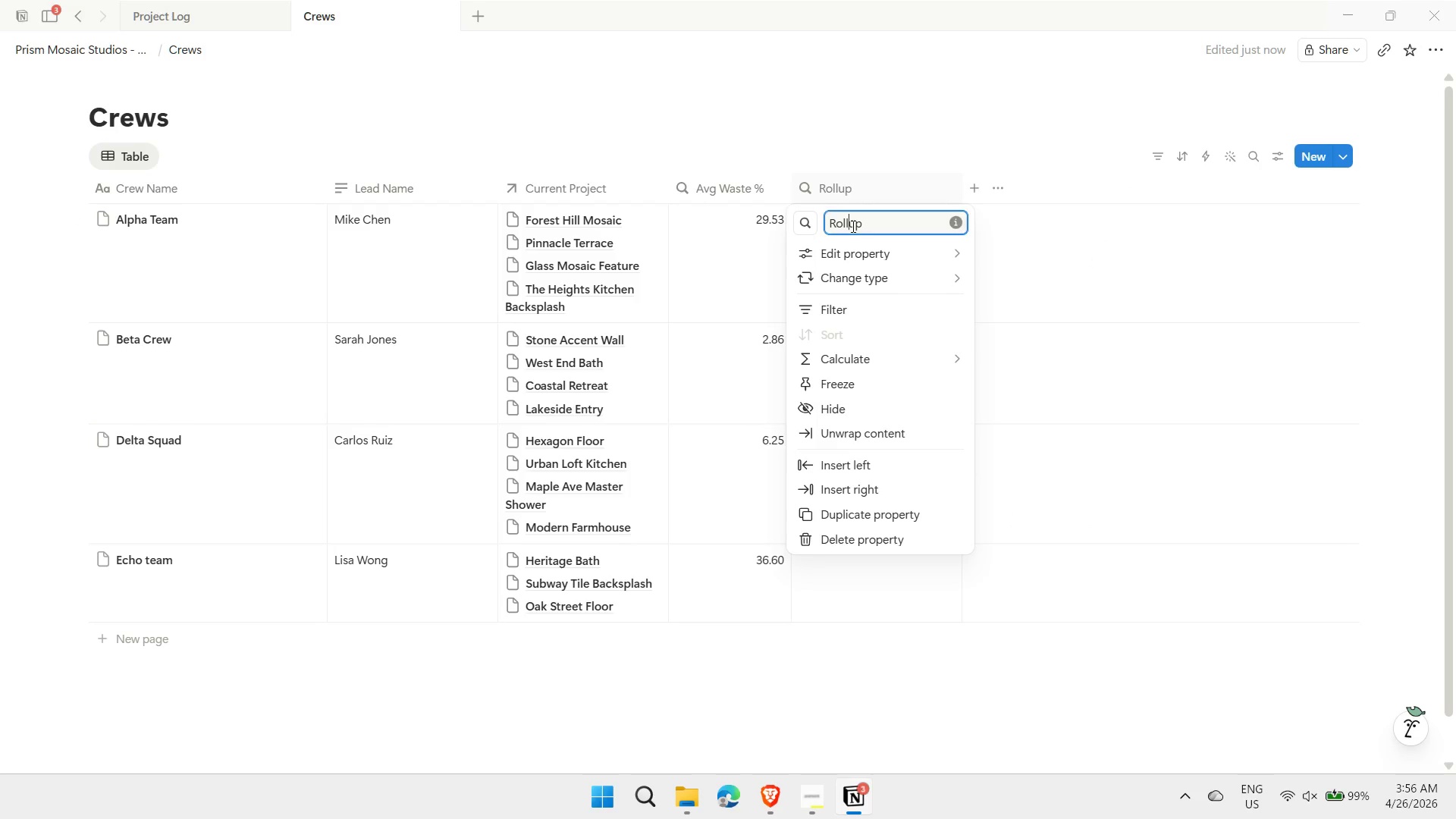 
double_click([852, 226])
 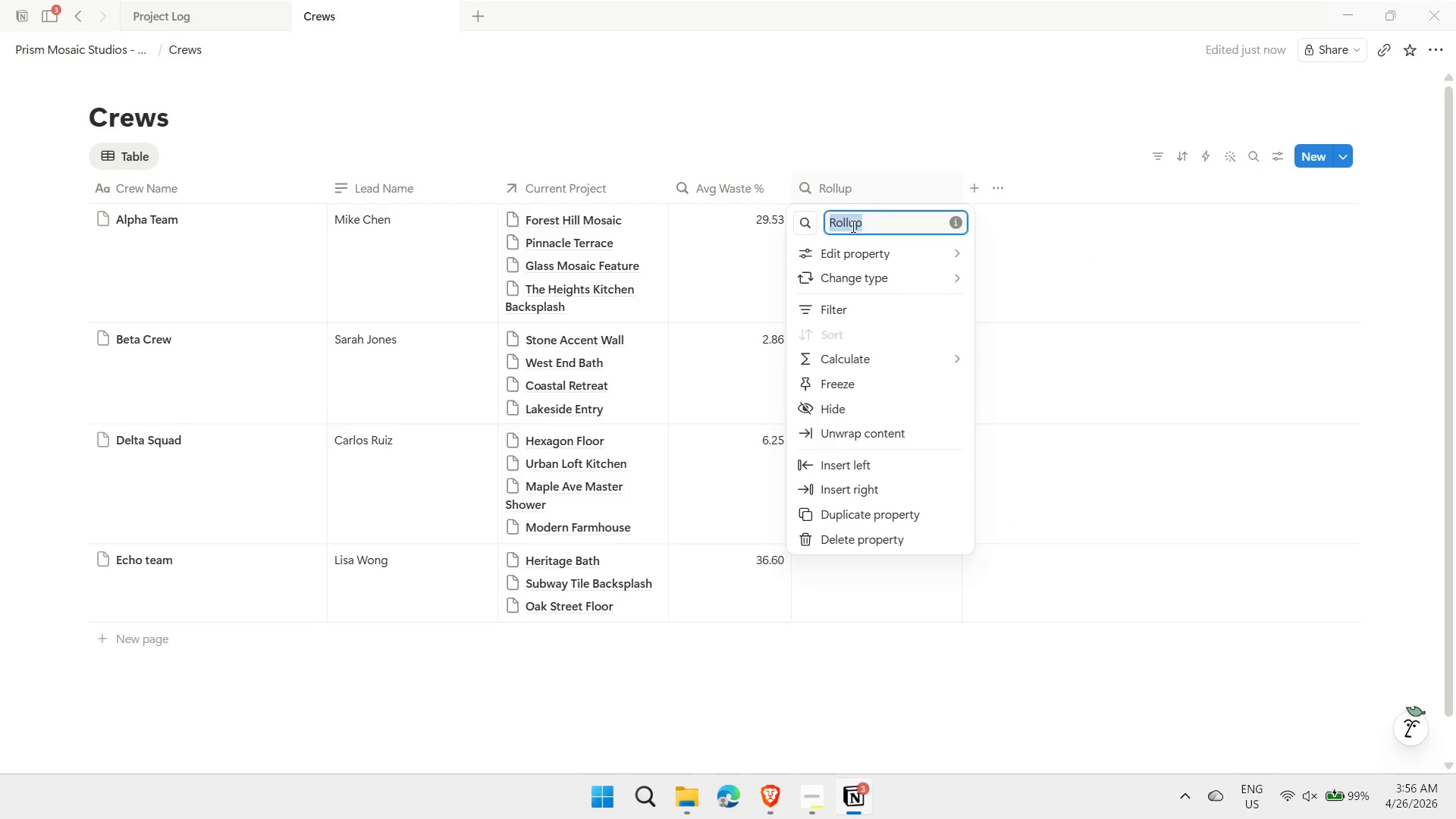 
type(Avg Days Variance)
 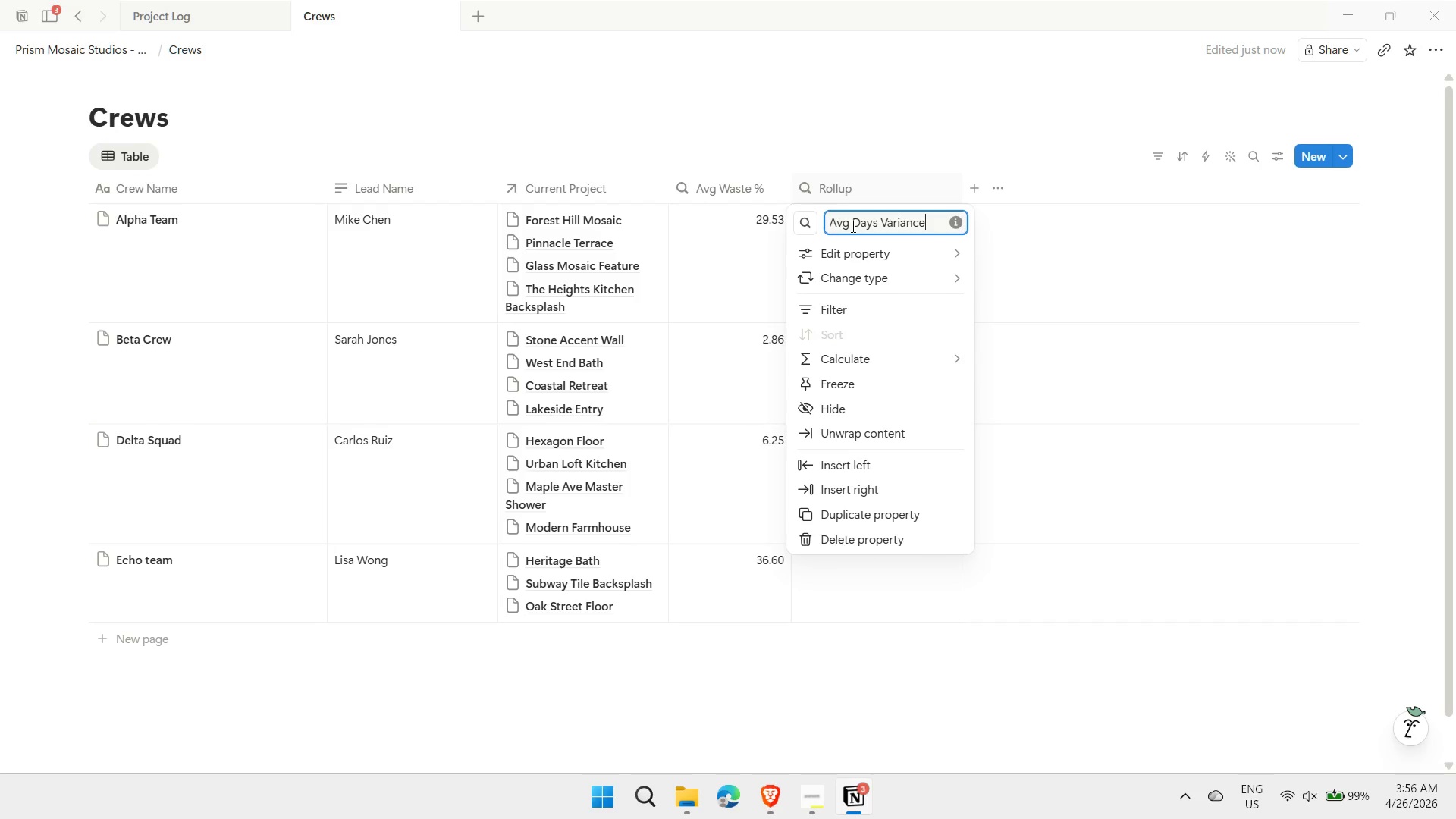 
key(Enter)
 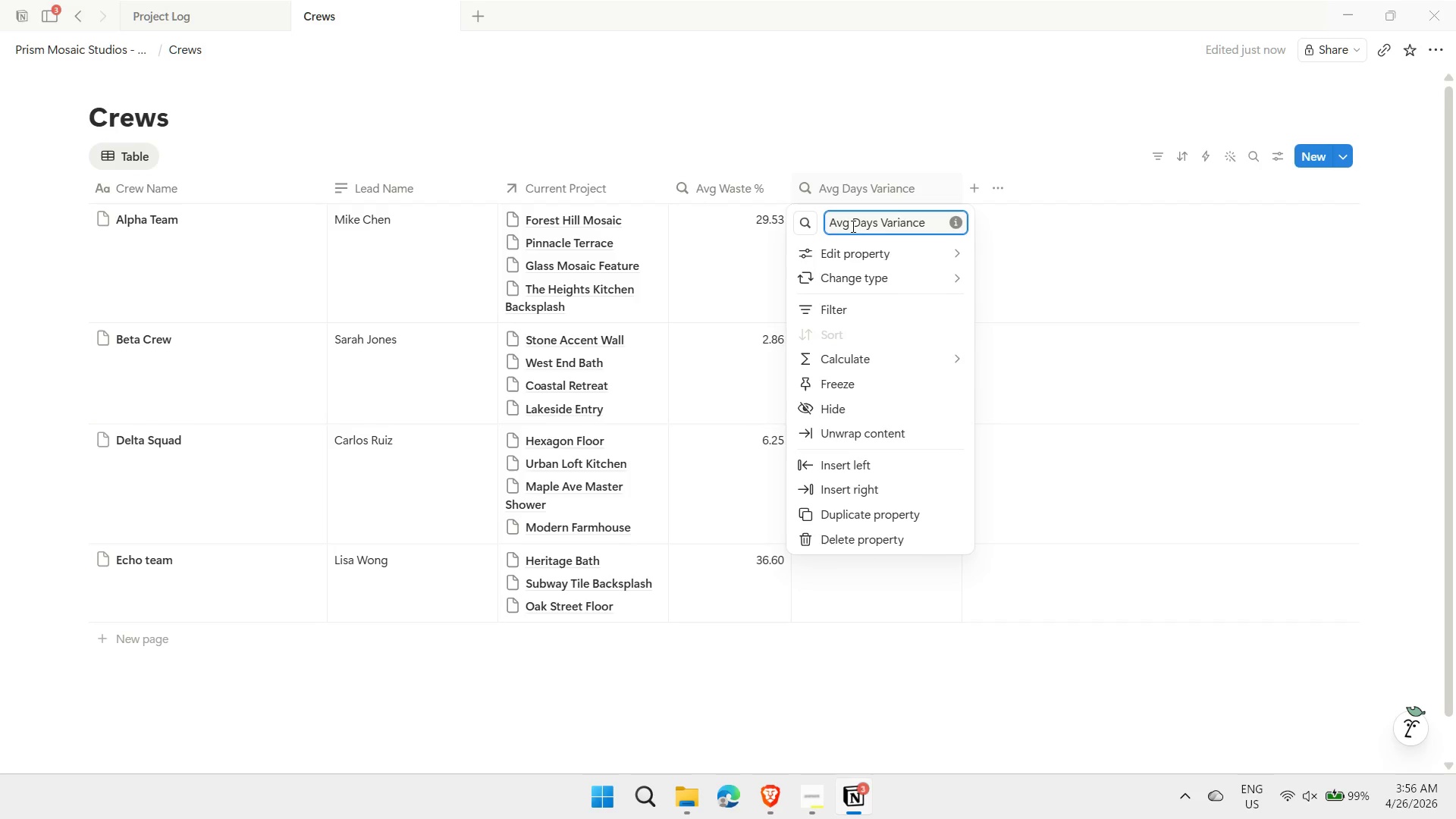 
mouse_move([952, 247])
 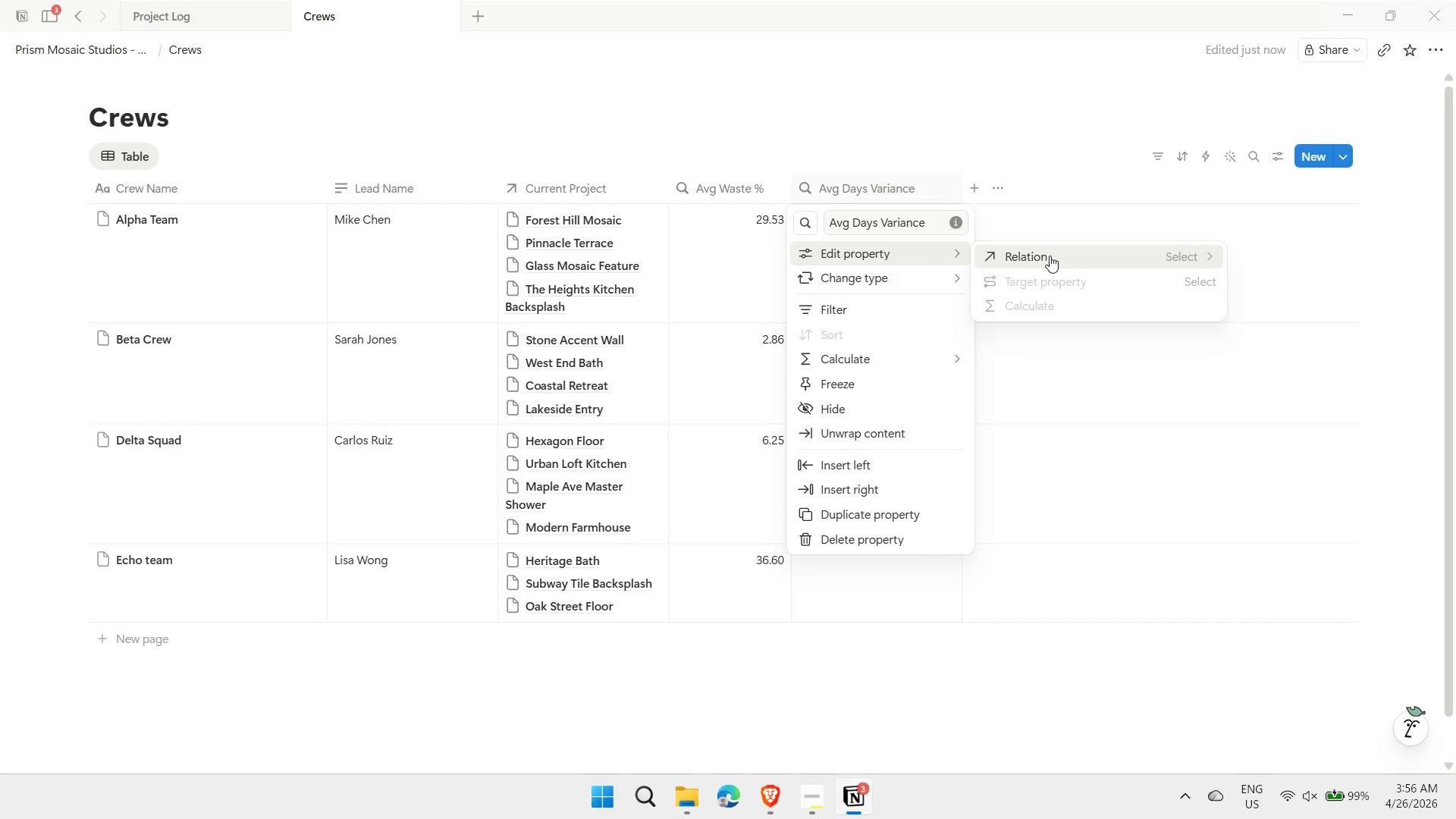 
left_click([1050, 256])
 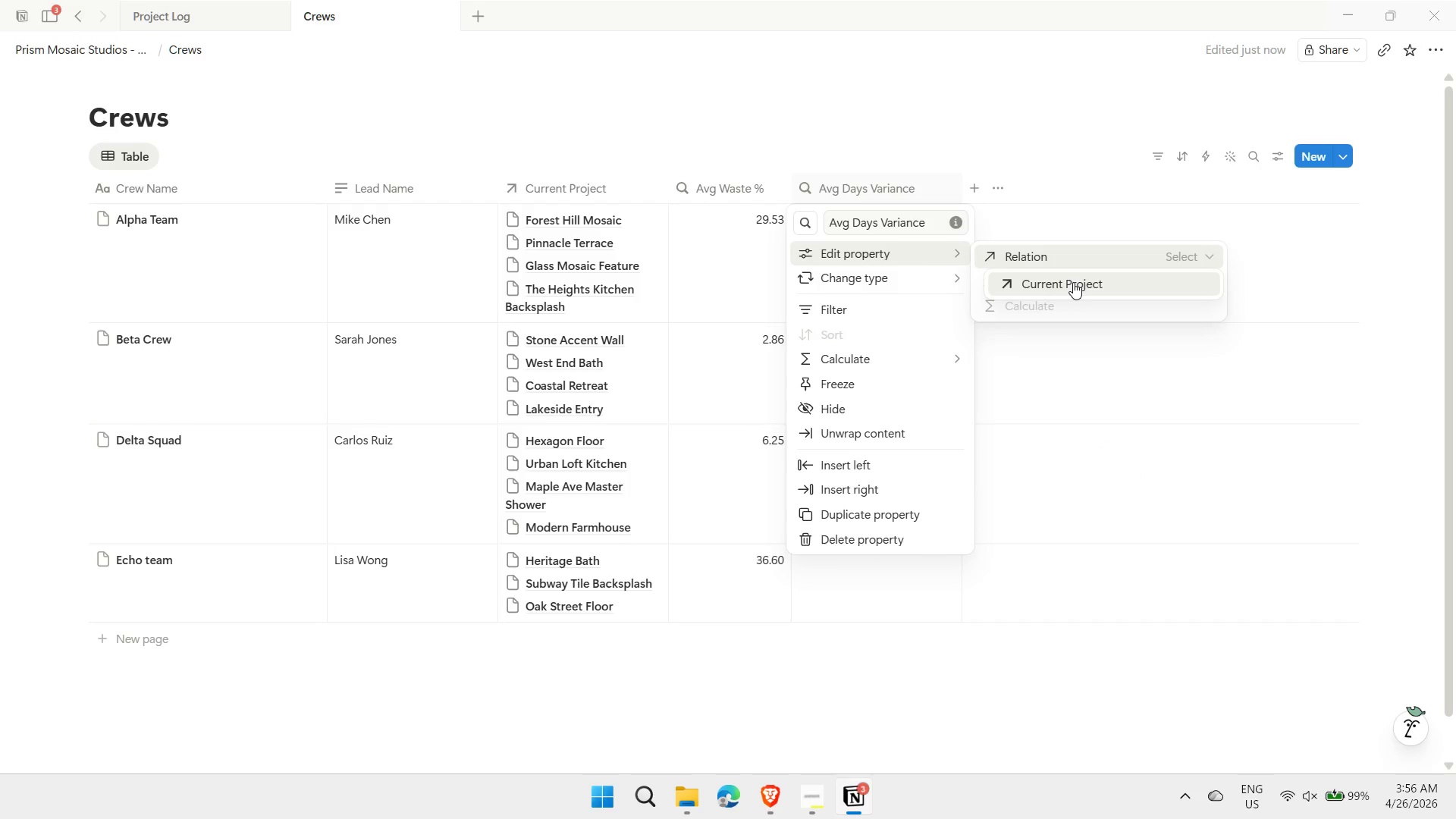 
left_click([1073, 284])
 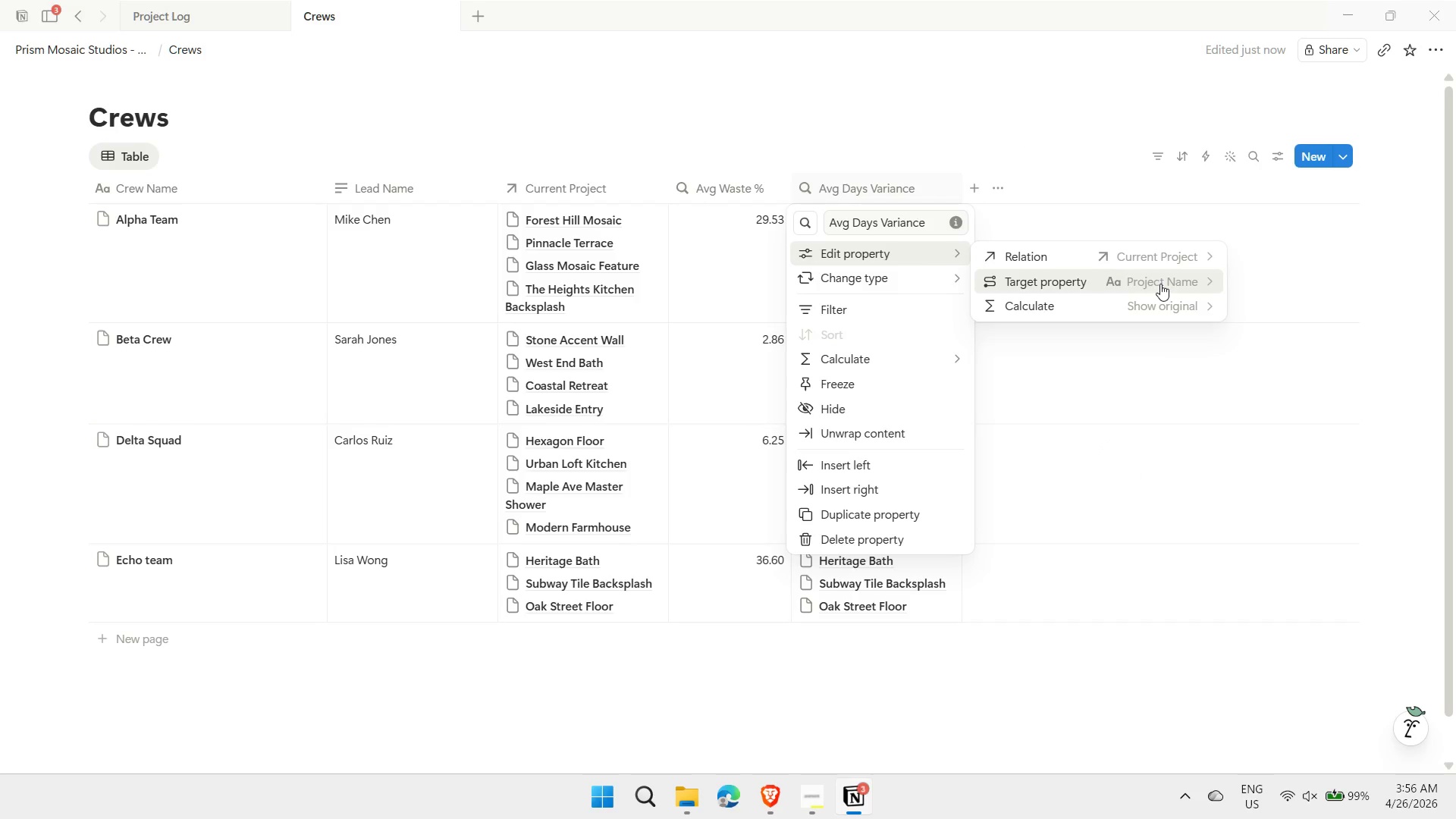 
left_click([1160, 284])
 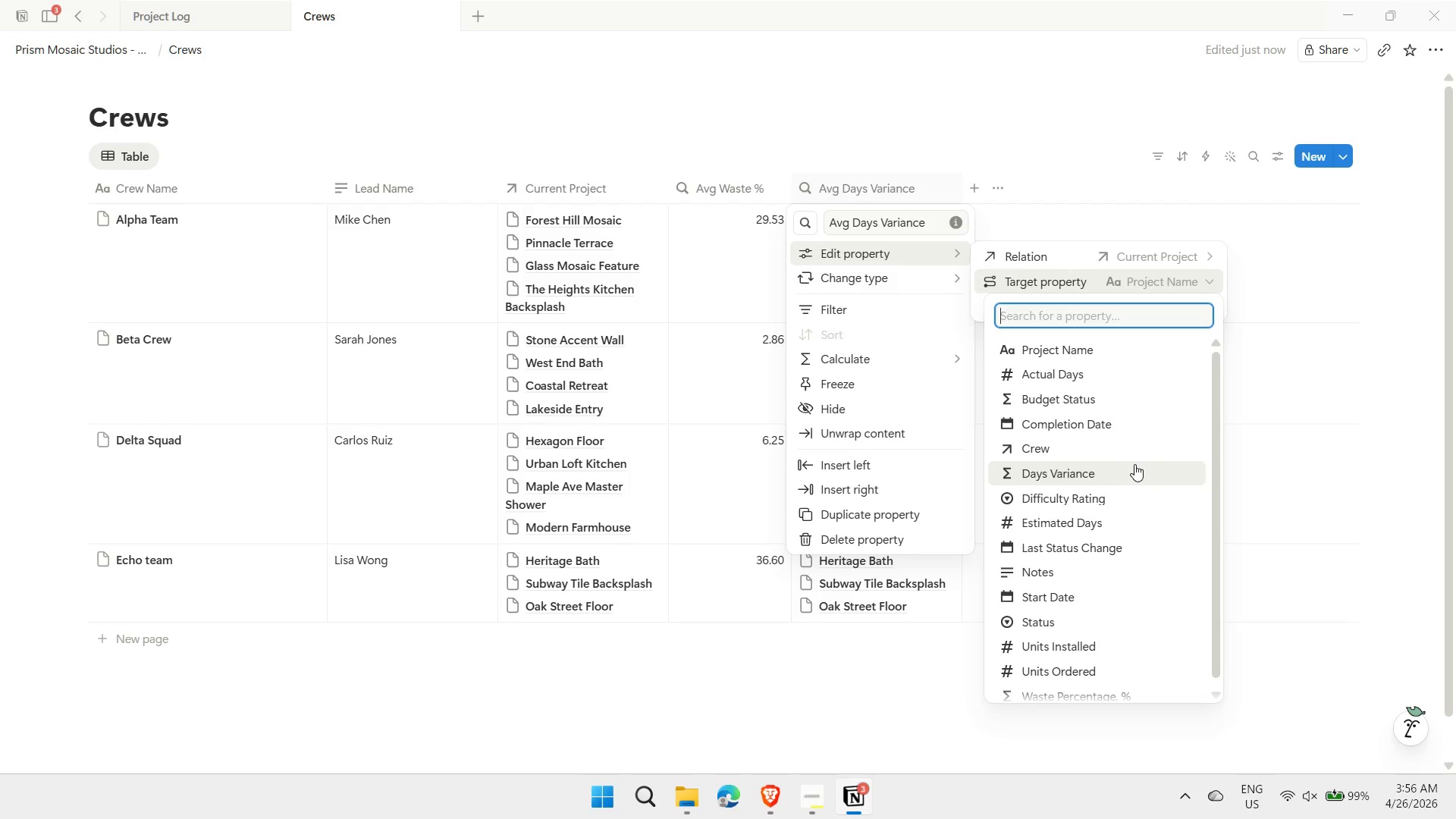 
left_click([1095, 473])
 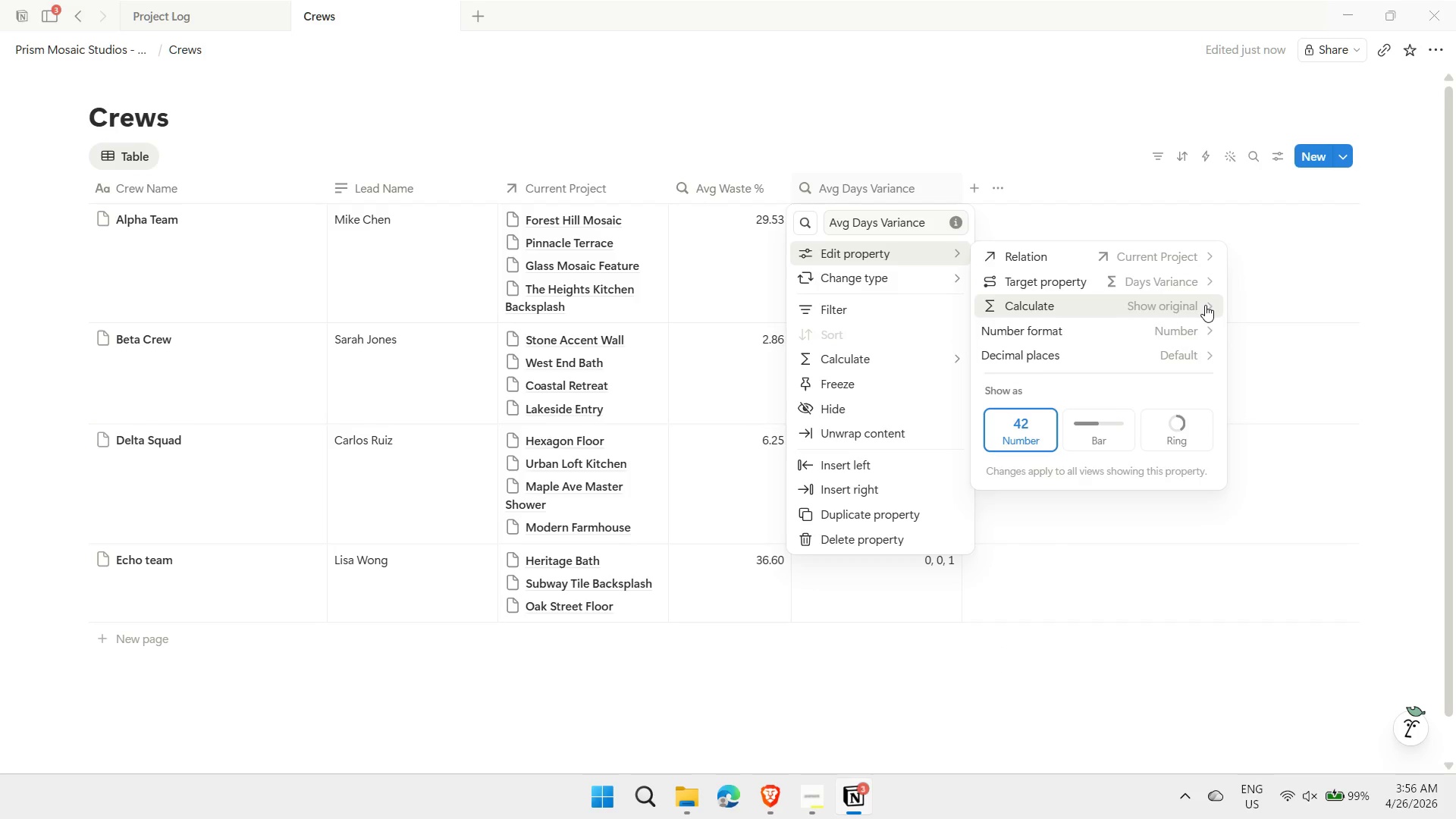 
left_click([1150, 297])
 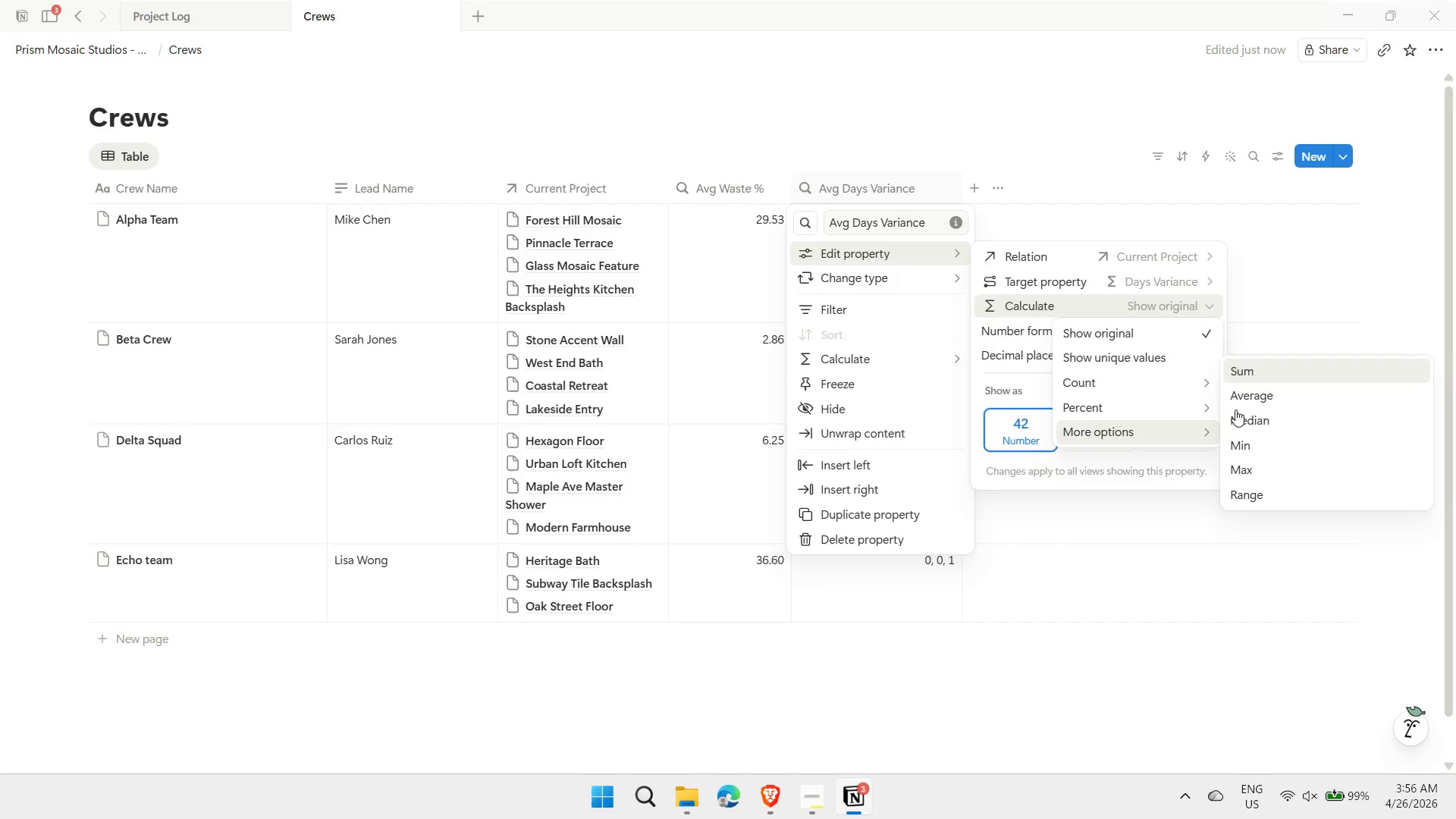 
left_click([1273, 392])
 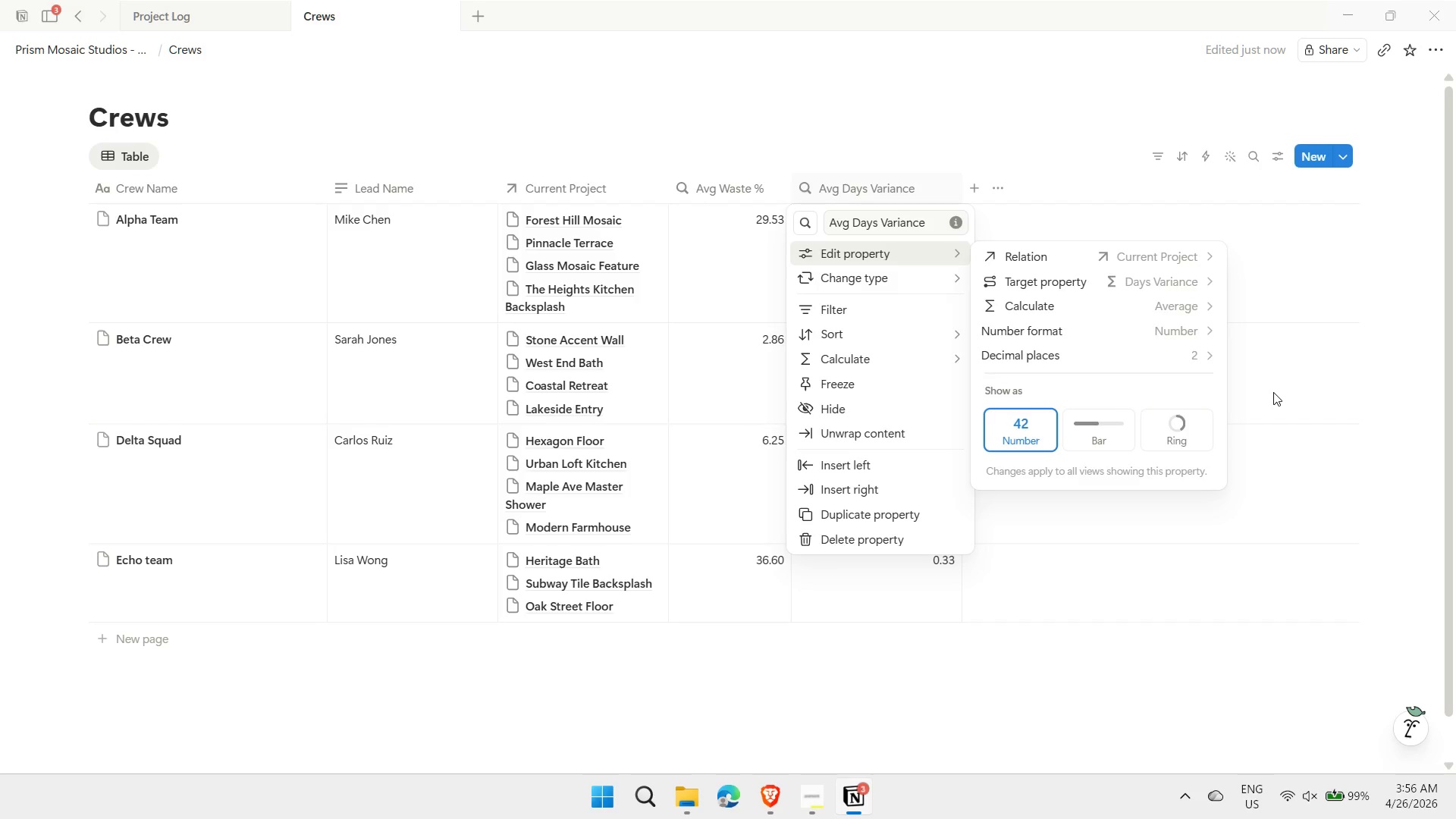 
left_click([1151, 592])
 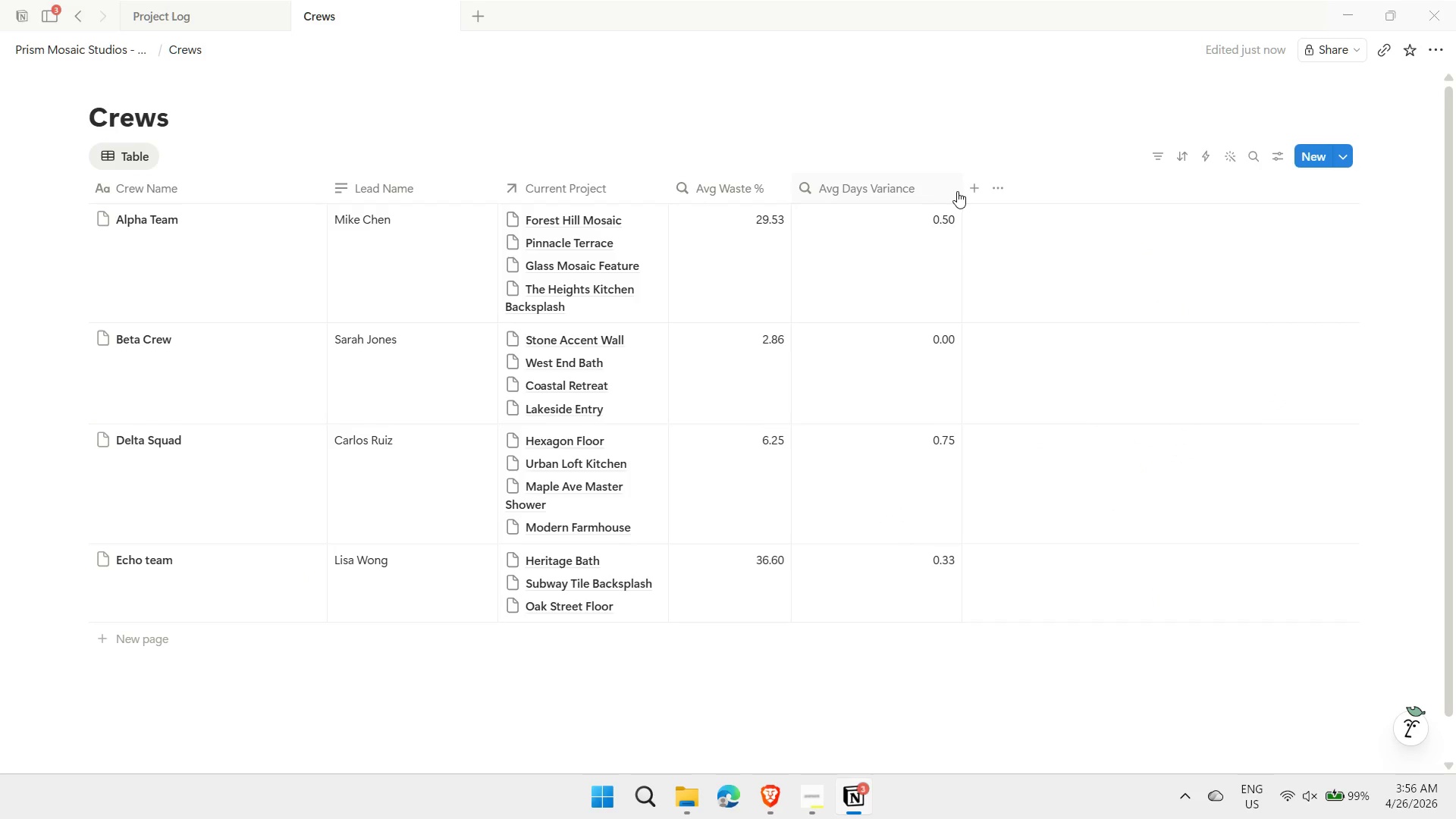 
left_click_drag(start_coordinate=[962, 191], to_coordinate=[936, 196])
 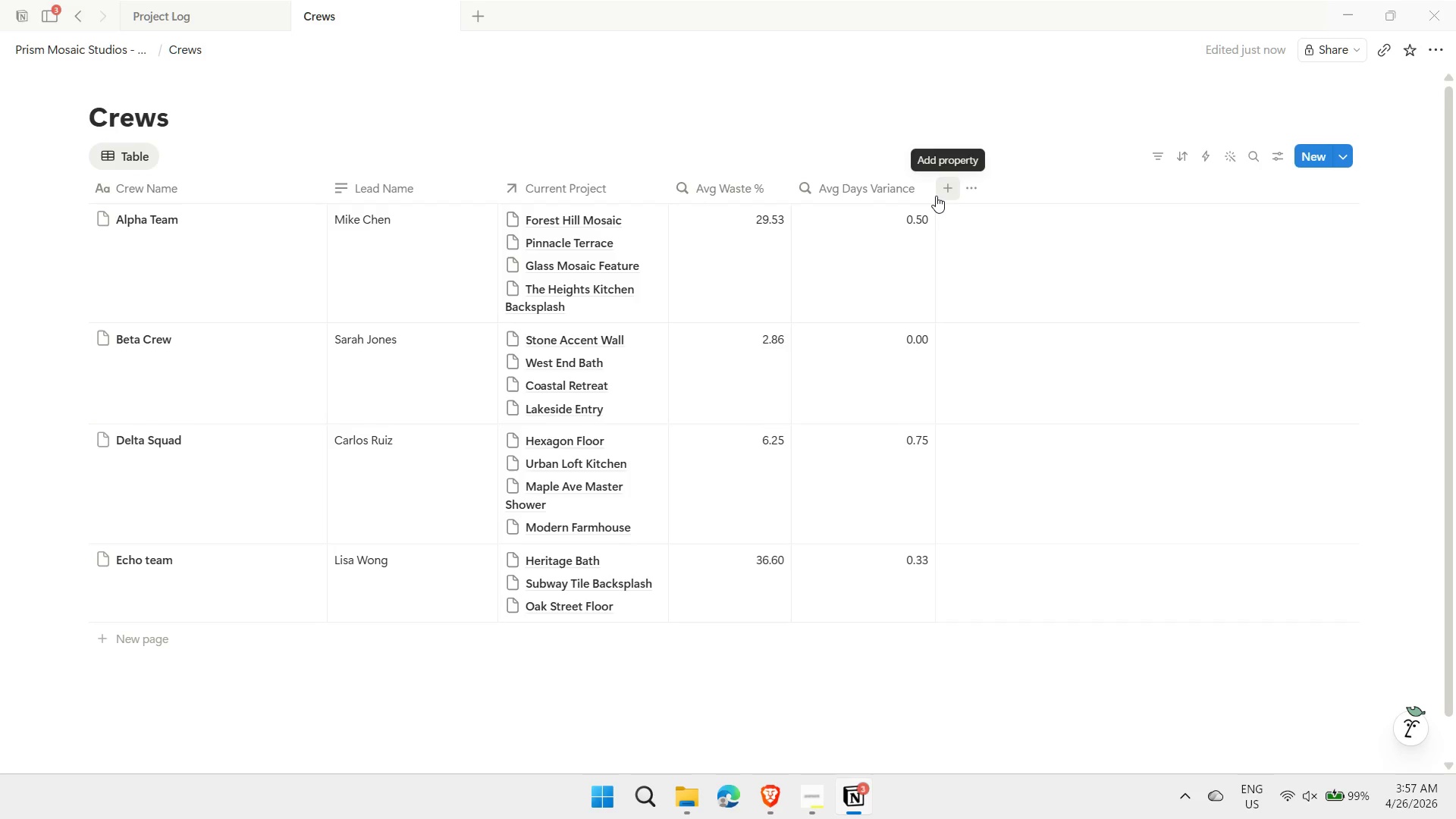 
wait(38.55)
 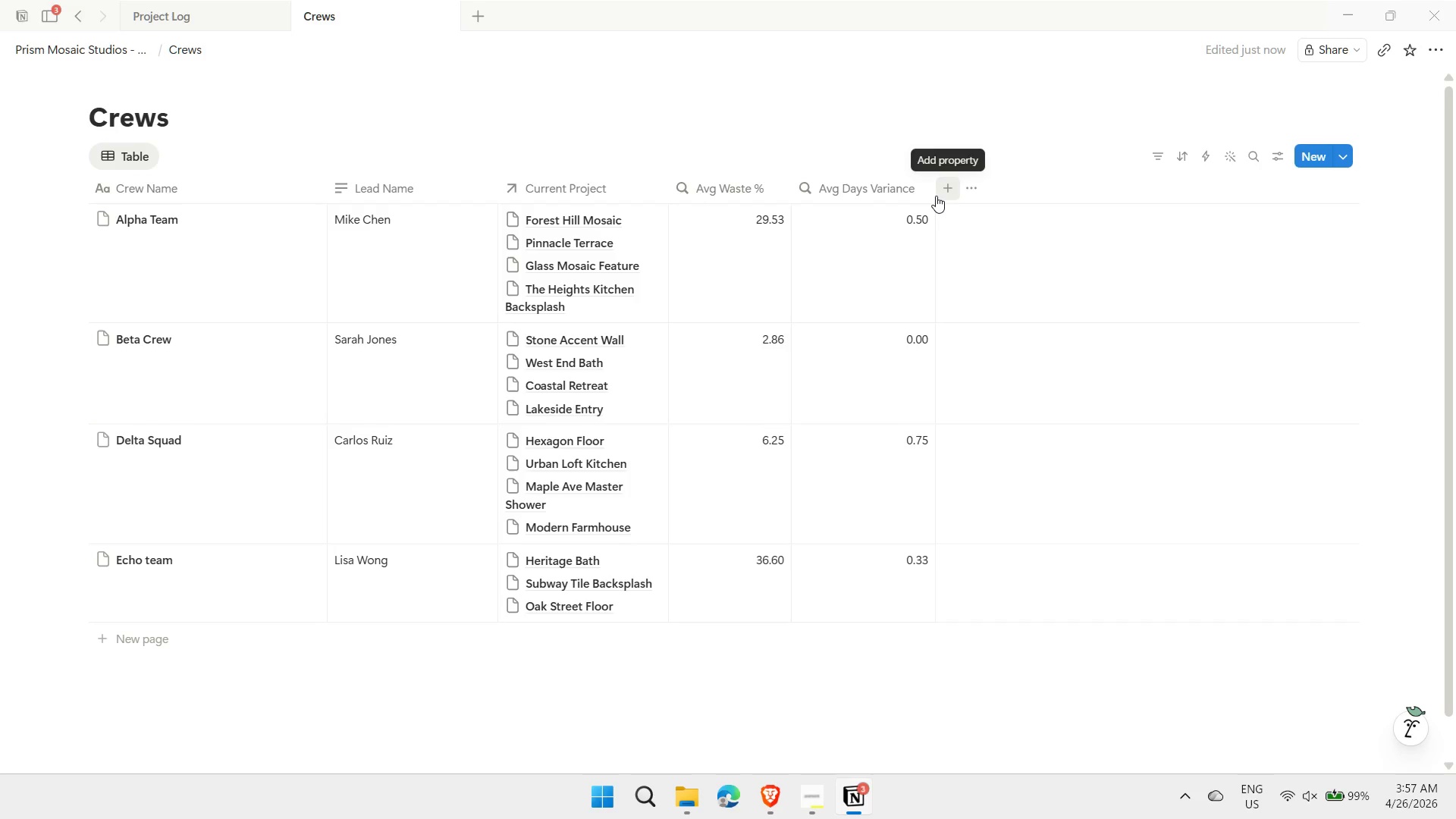 
left_click([198, 15])
 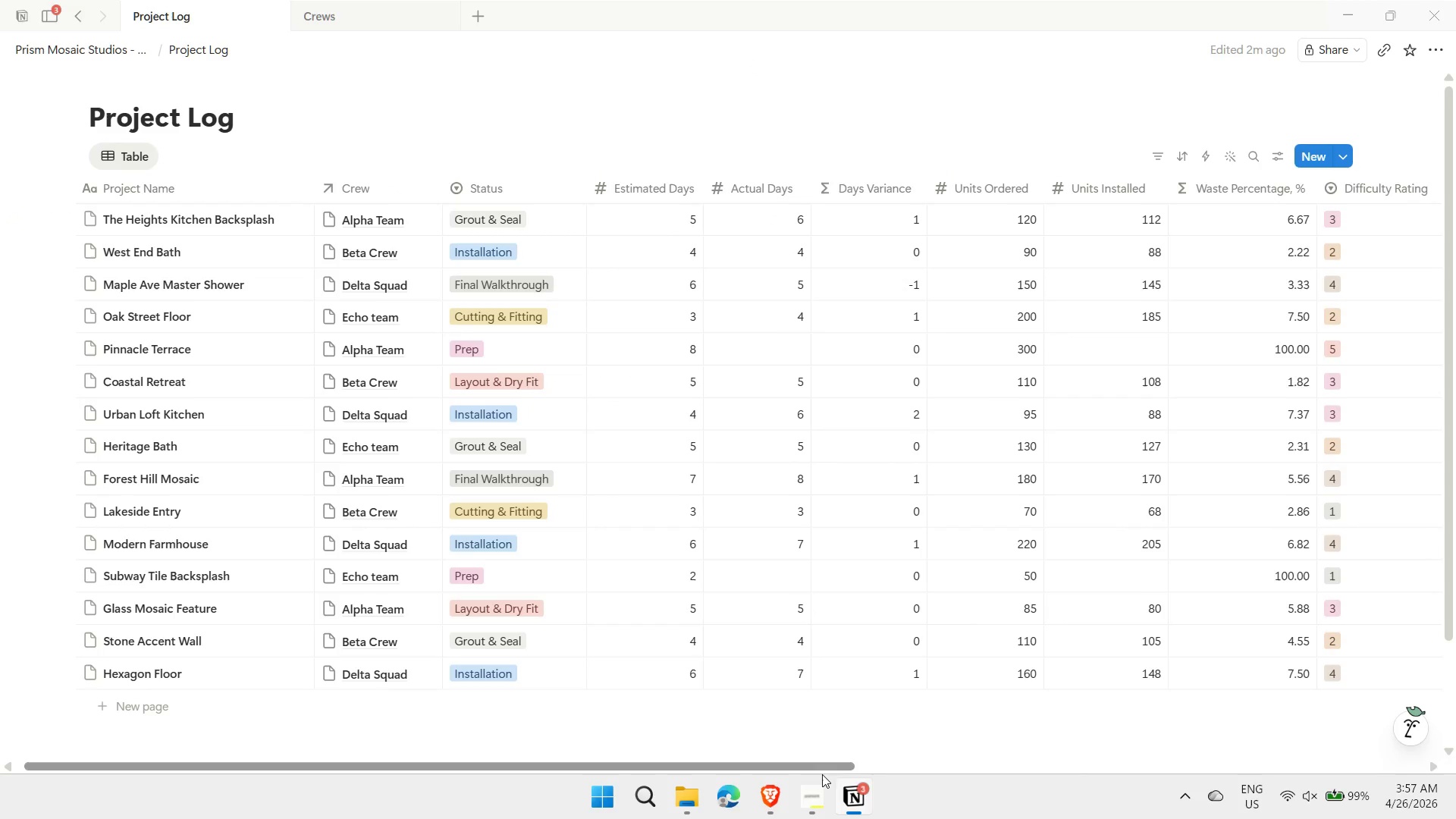 
left_click_drag(start_coordinate=[824, 765], to_coordinate=[1250, 789])
 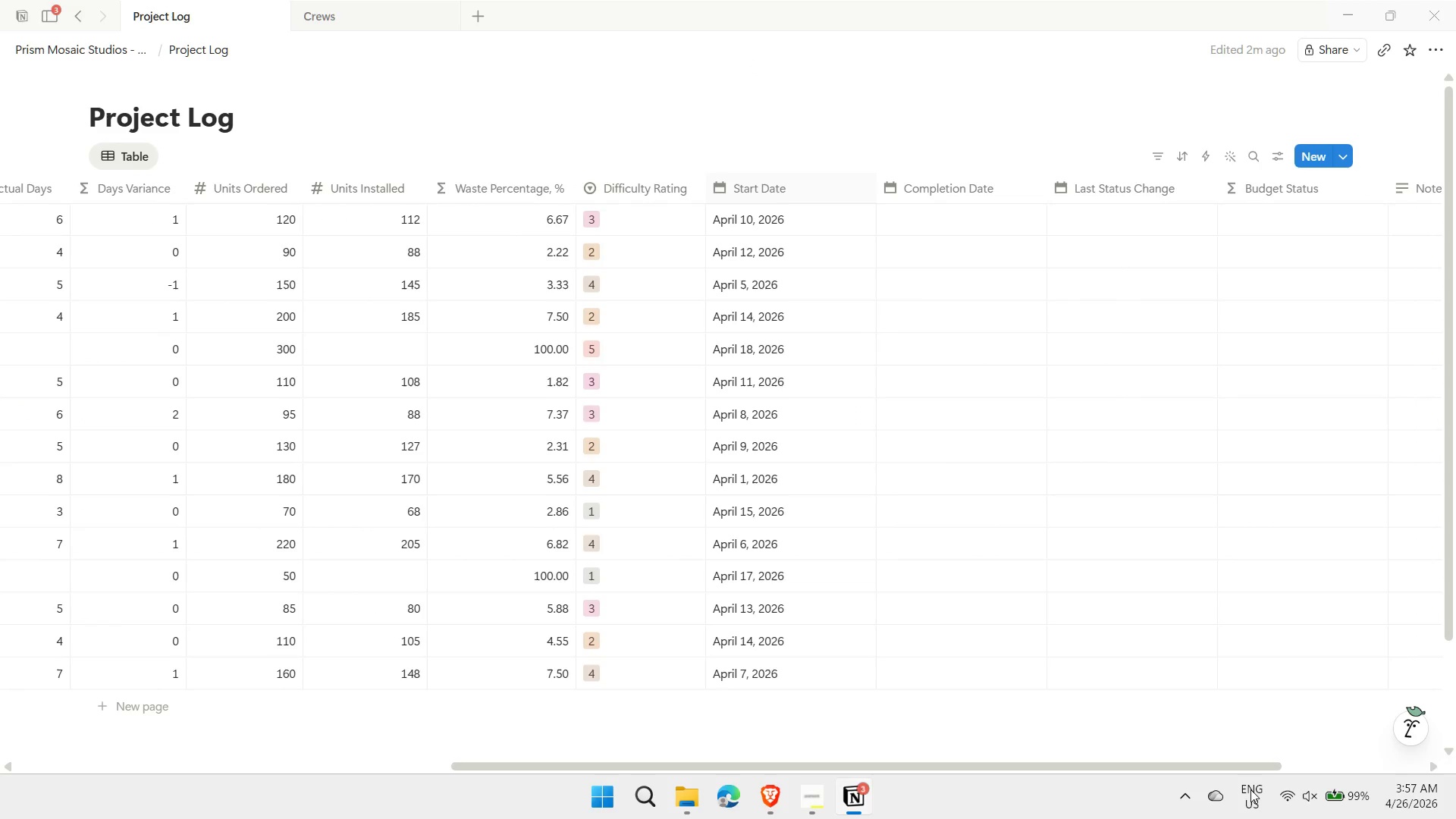 
wait(11.53)
 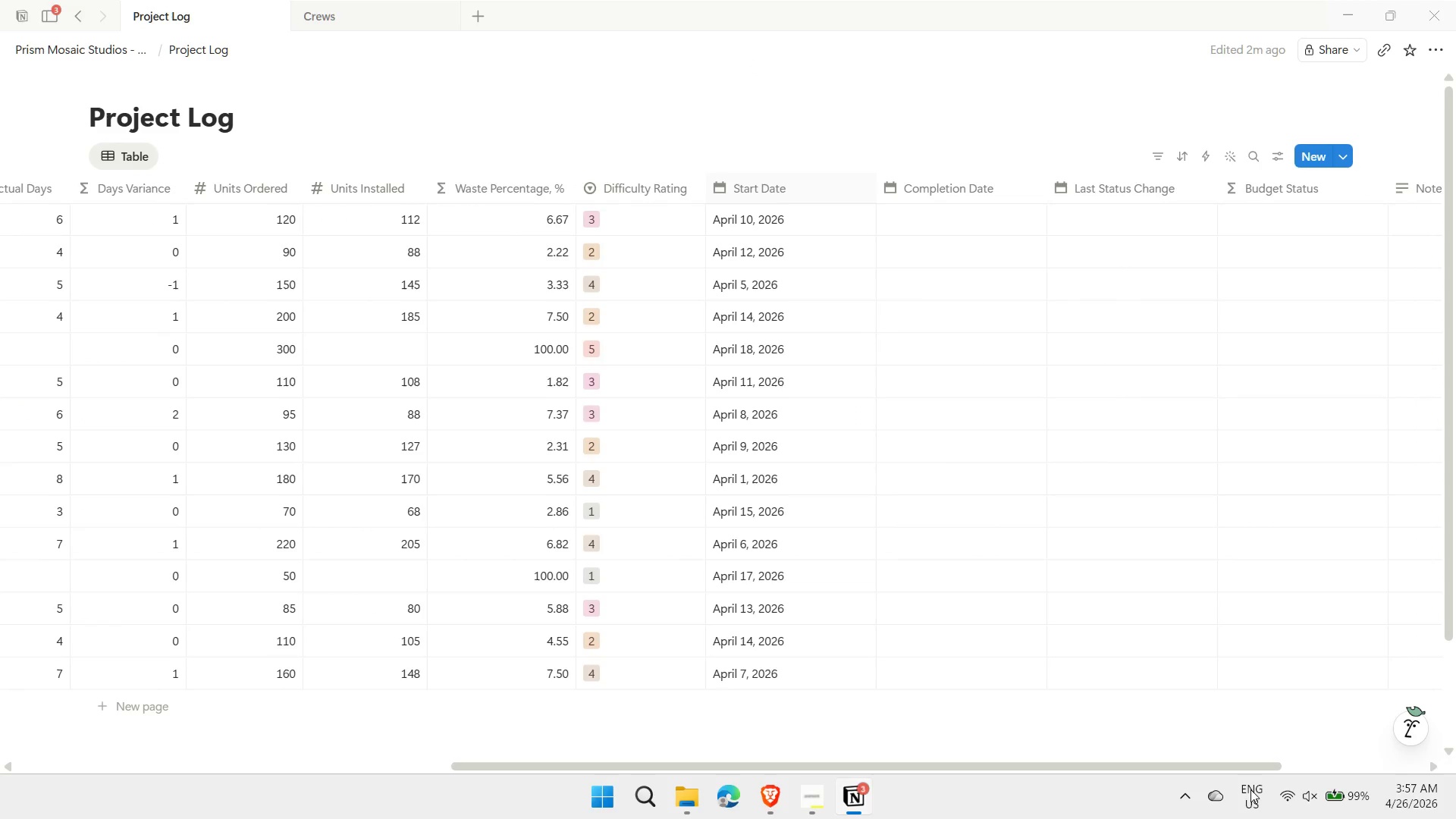 
left_click_drag(start_coordinate=[1107, 764], to_coordinate=[810, 784])
 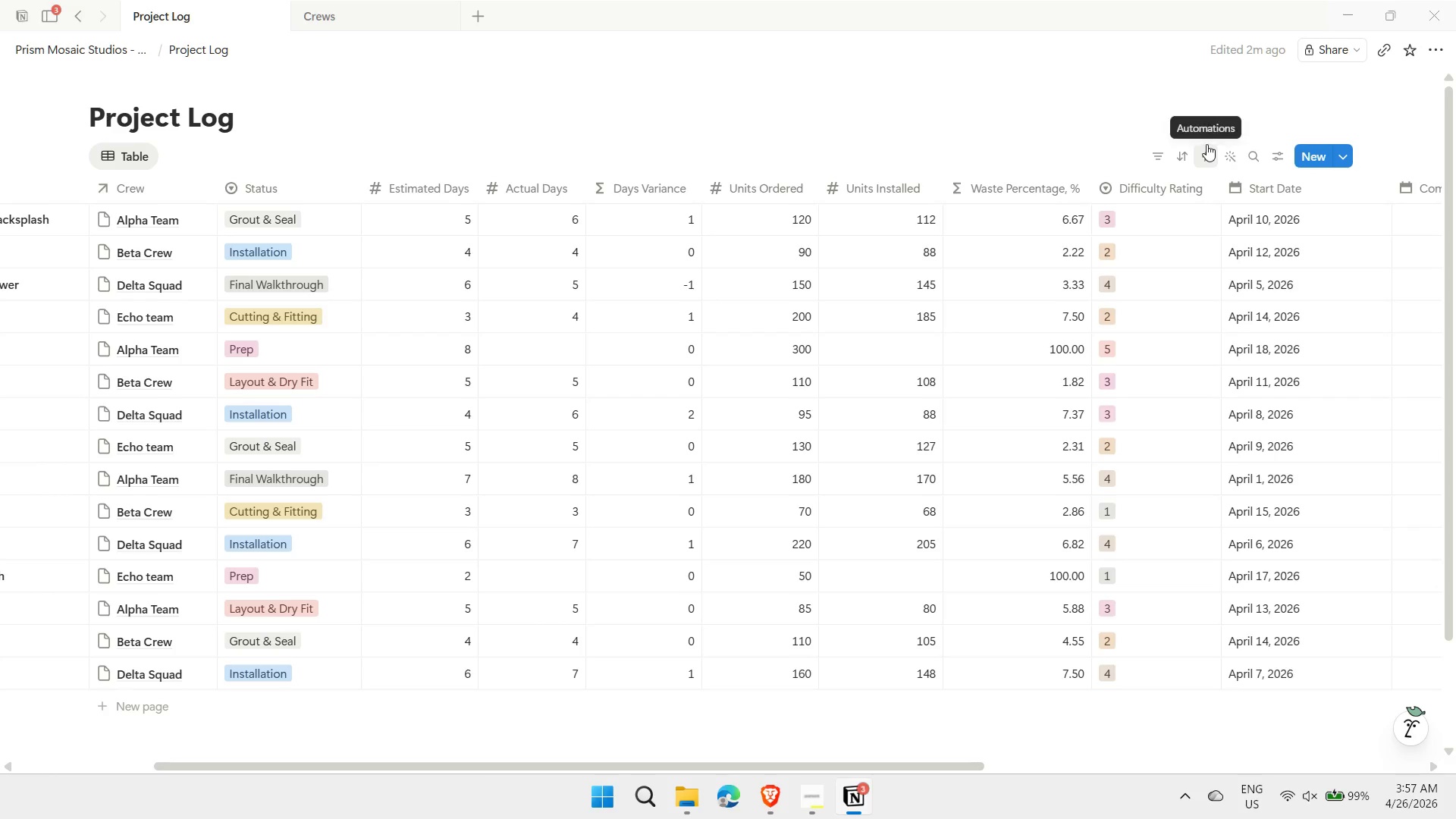 
left_click([1206, 149])
 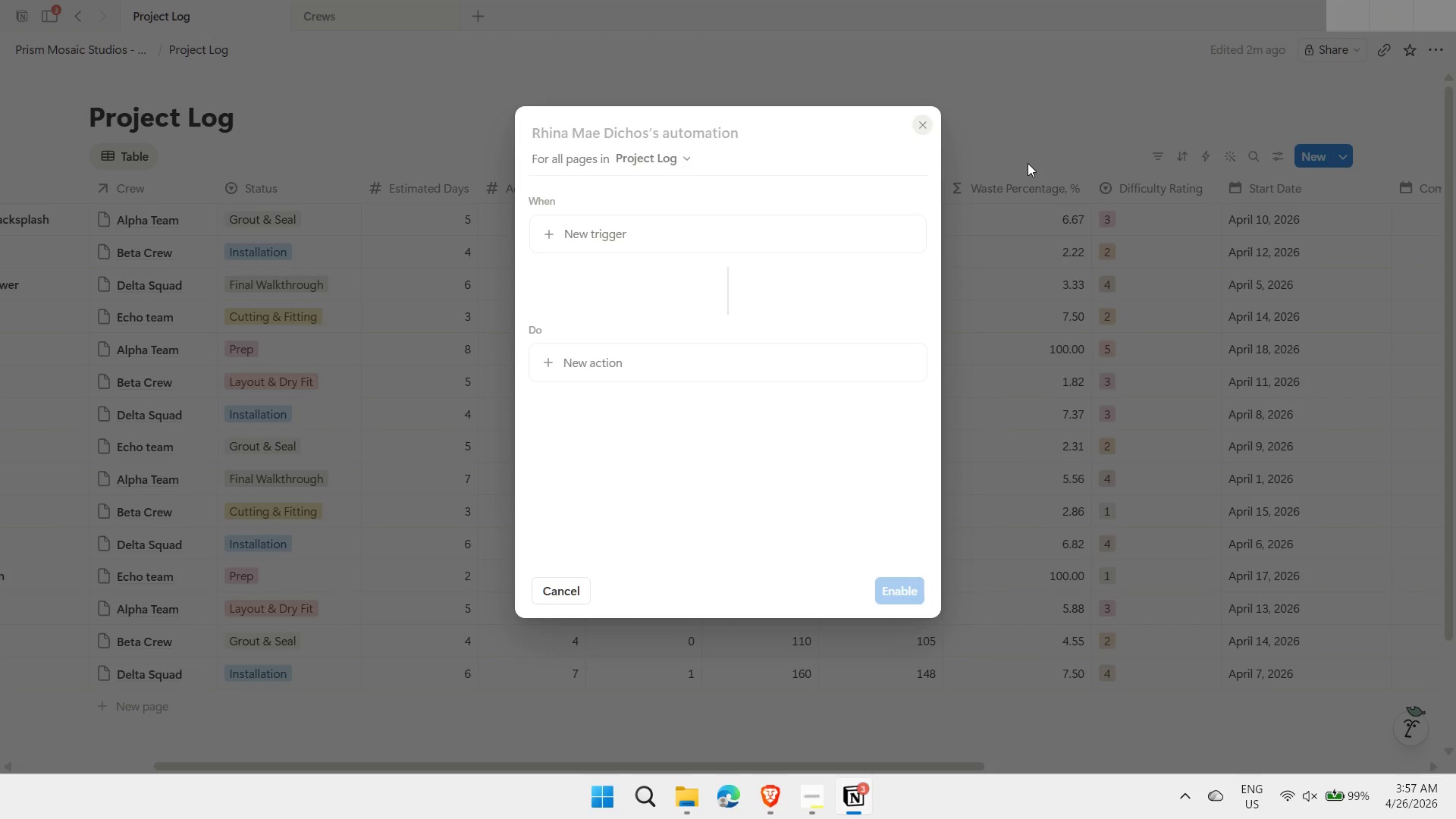 
wait(5.5)
 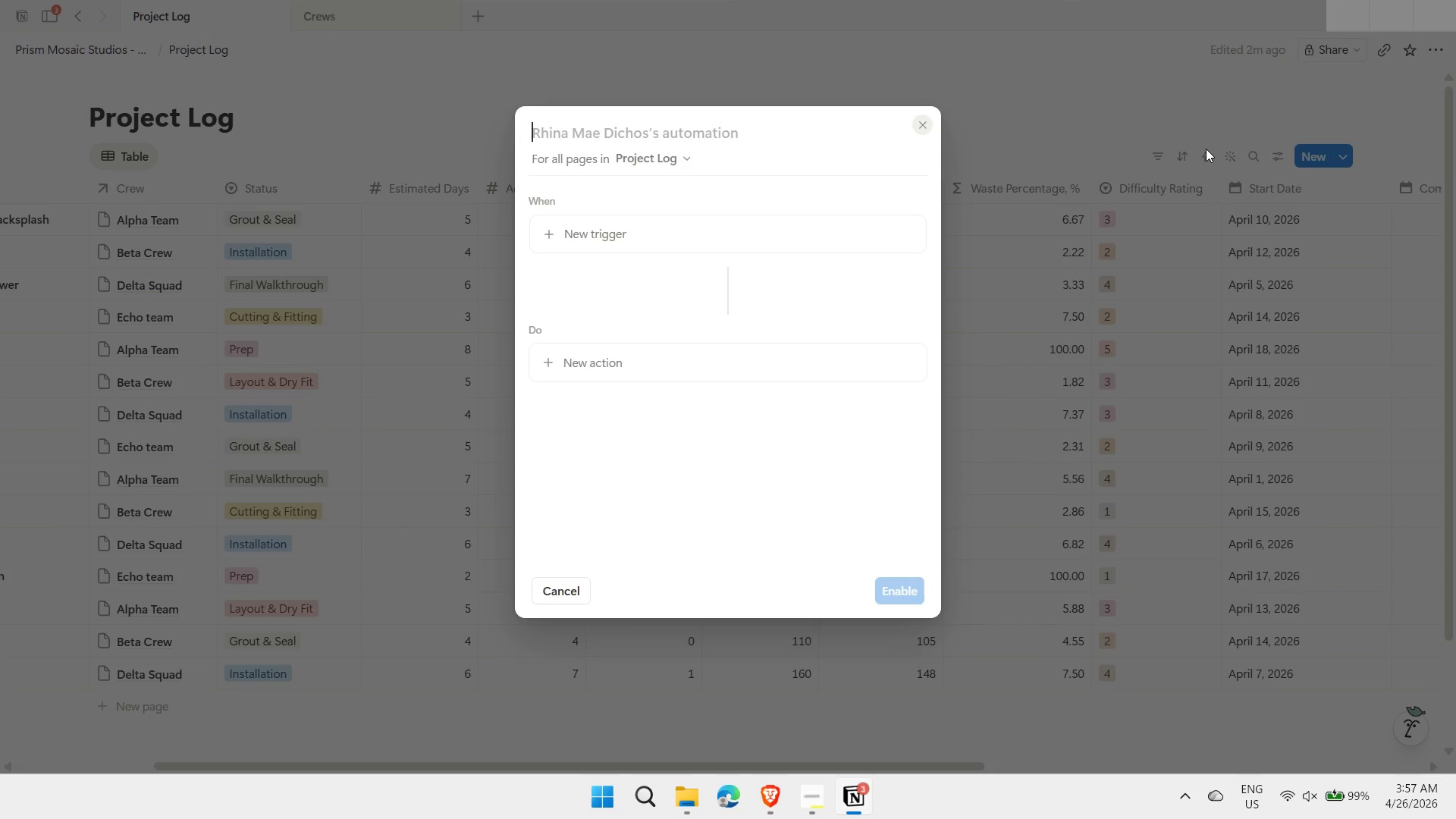 
left_click([657, 218])
 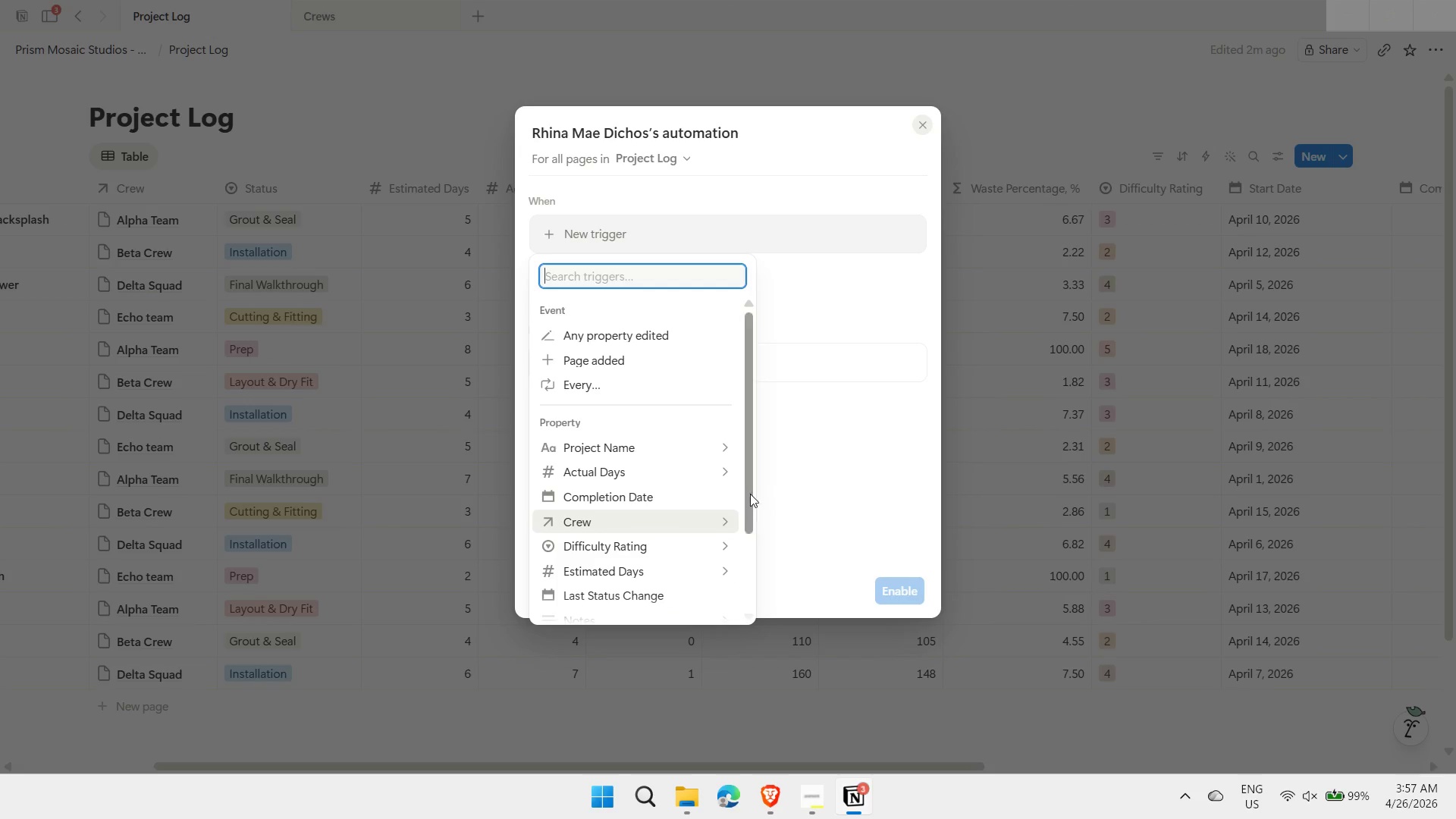 
wait(6.05)
 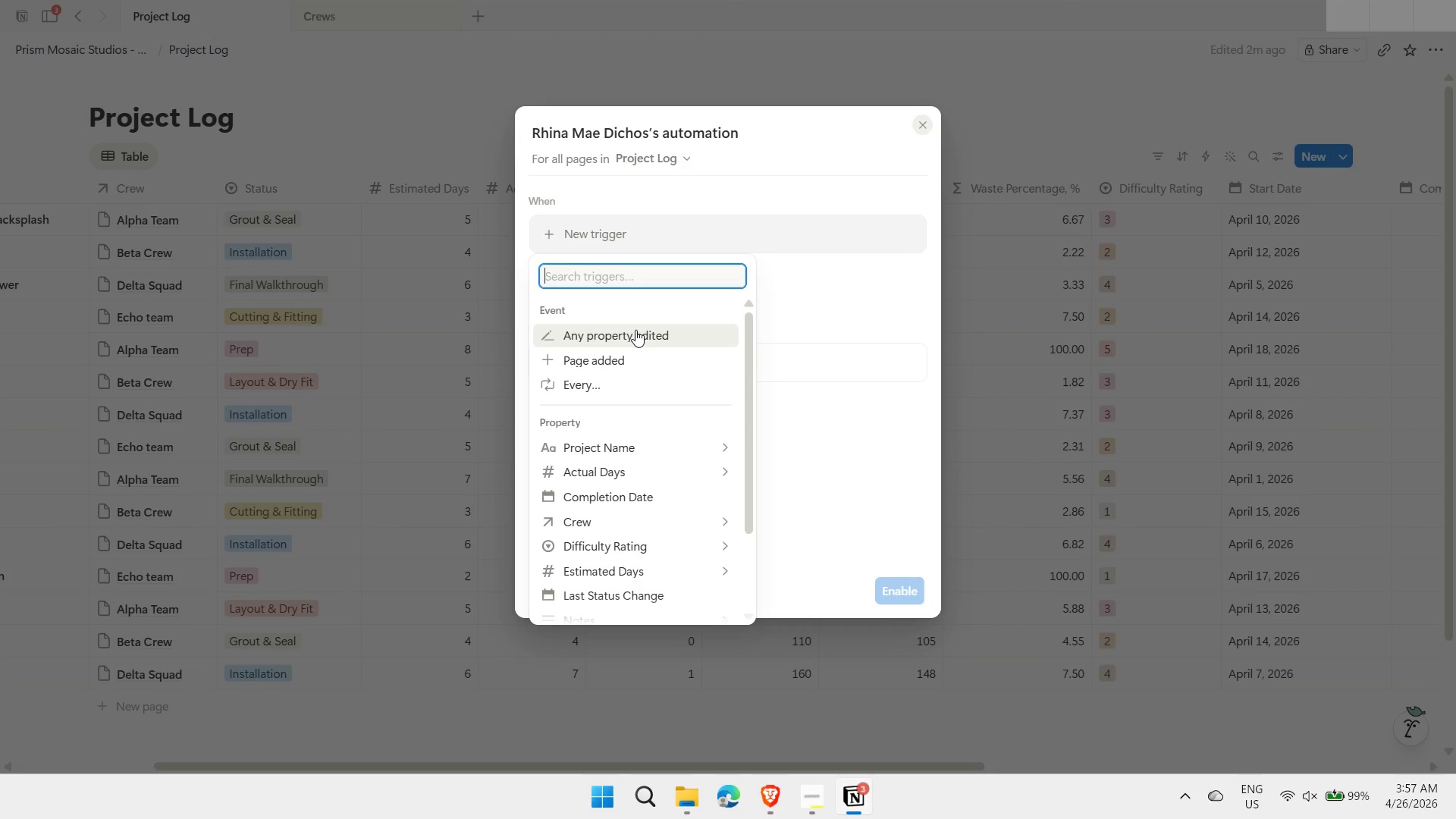 
left_click_drag(start_coordinate=[743, 492], to_coordinate=[713, 588])
 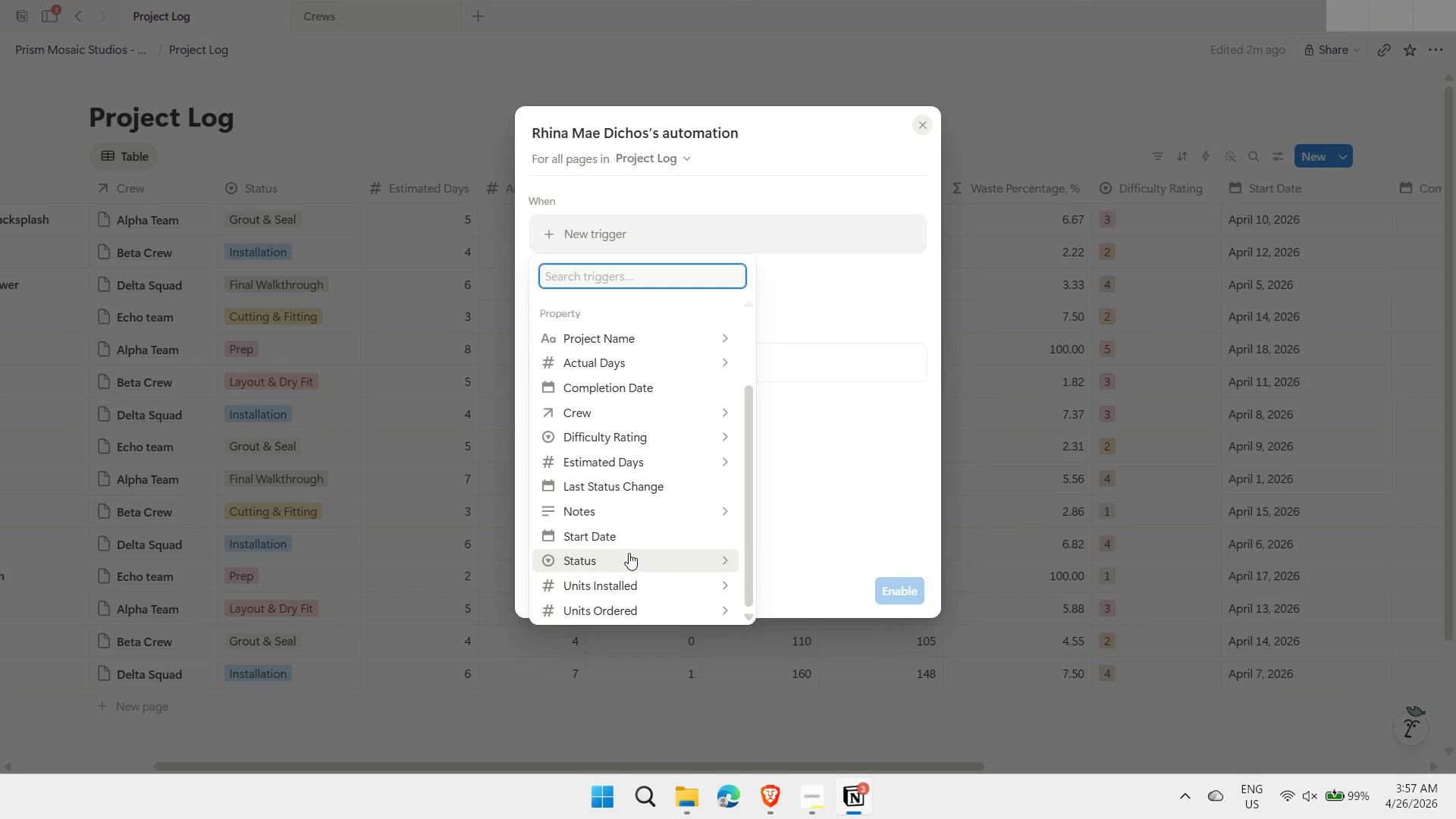 
left_click([626, 555])
 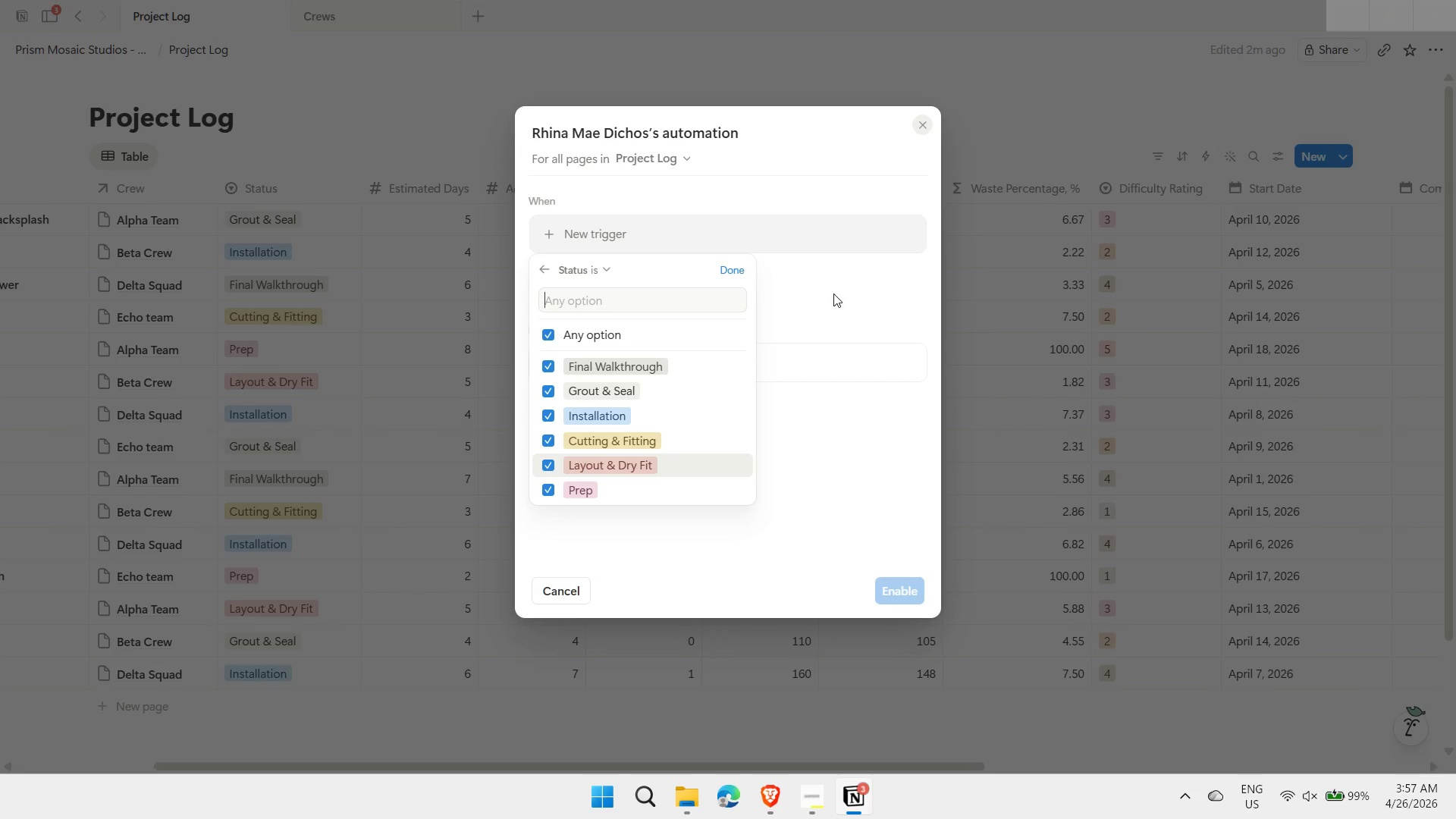 
left_click([810, 275])
 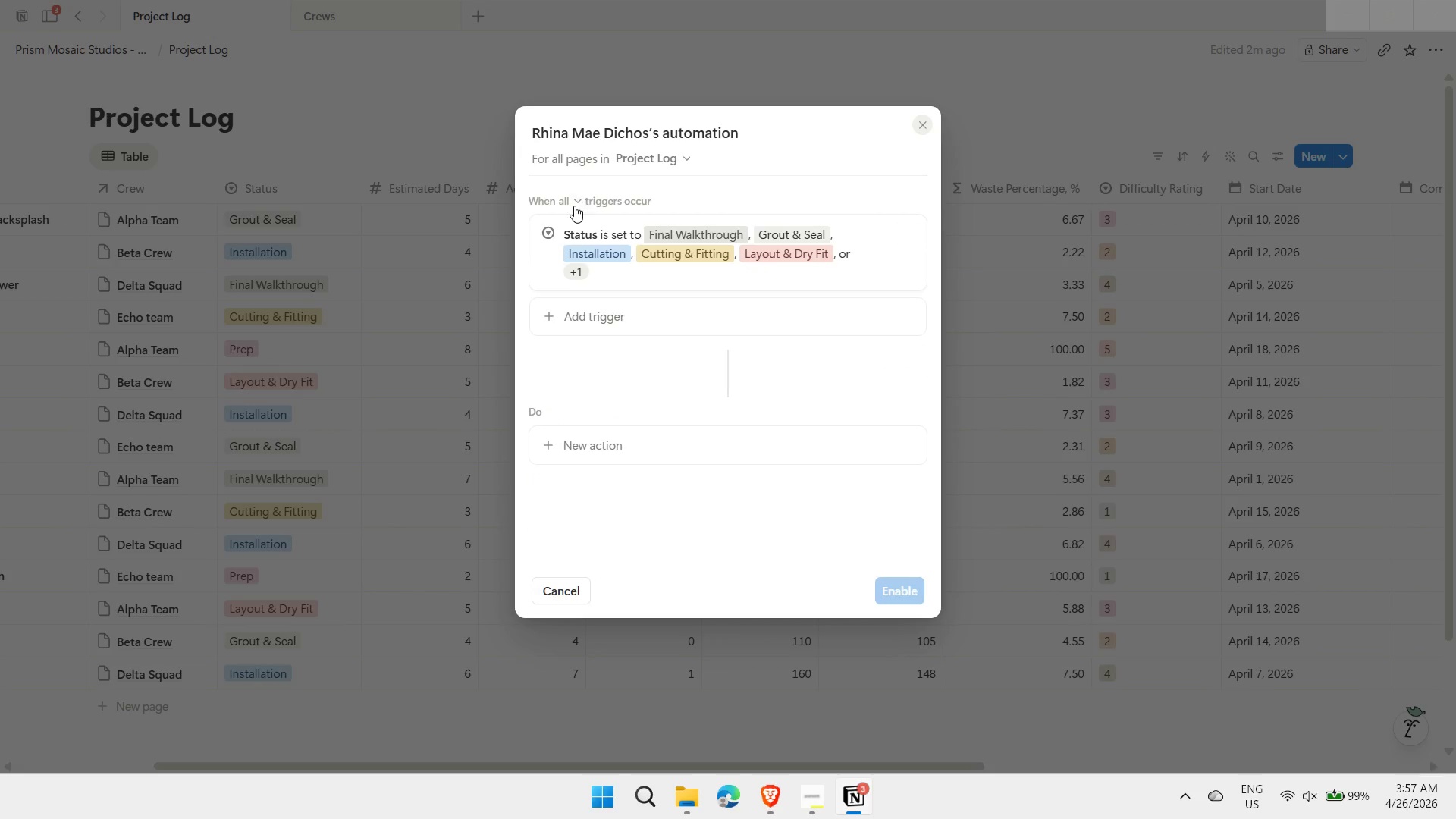 
left_click([570, 204])
 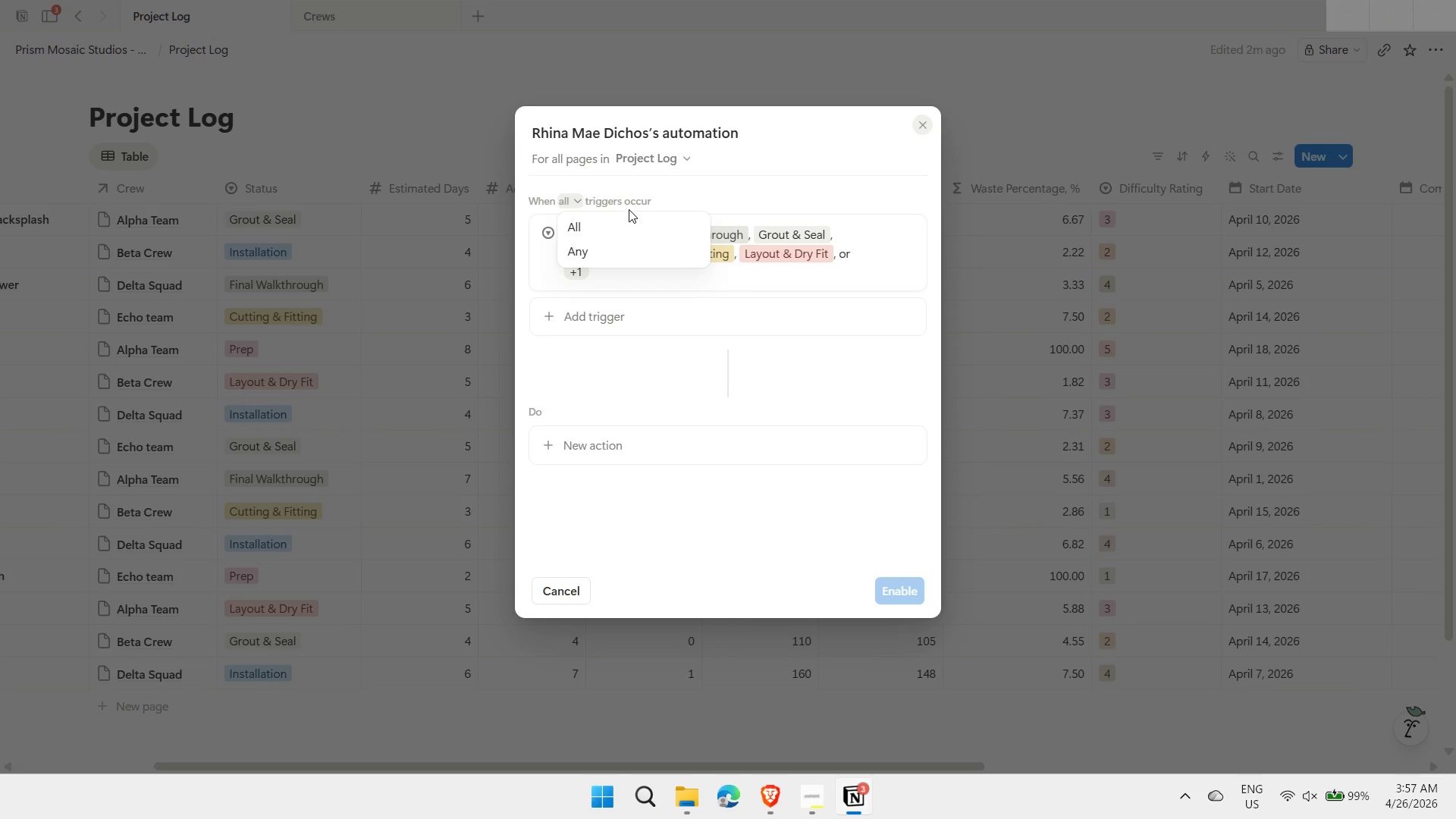 
left_click([628, 208])
 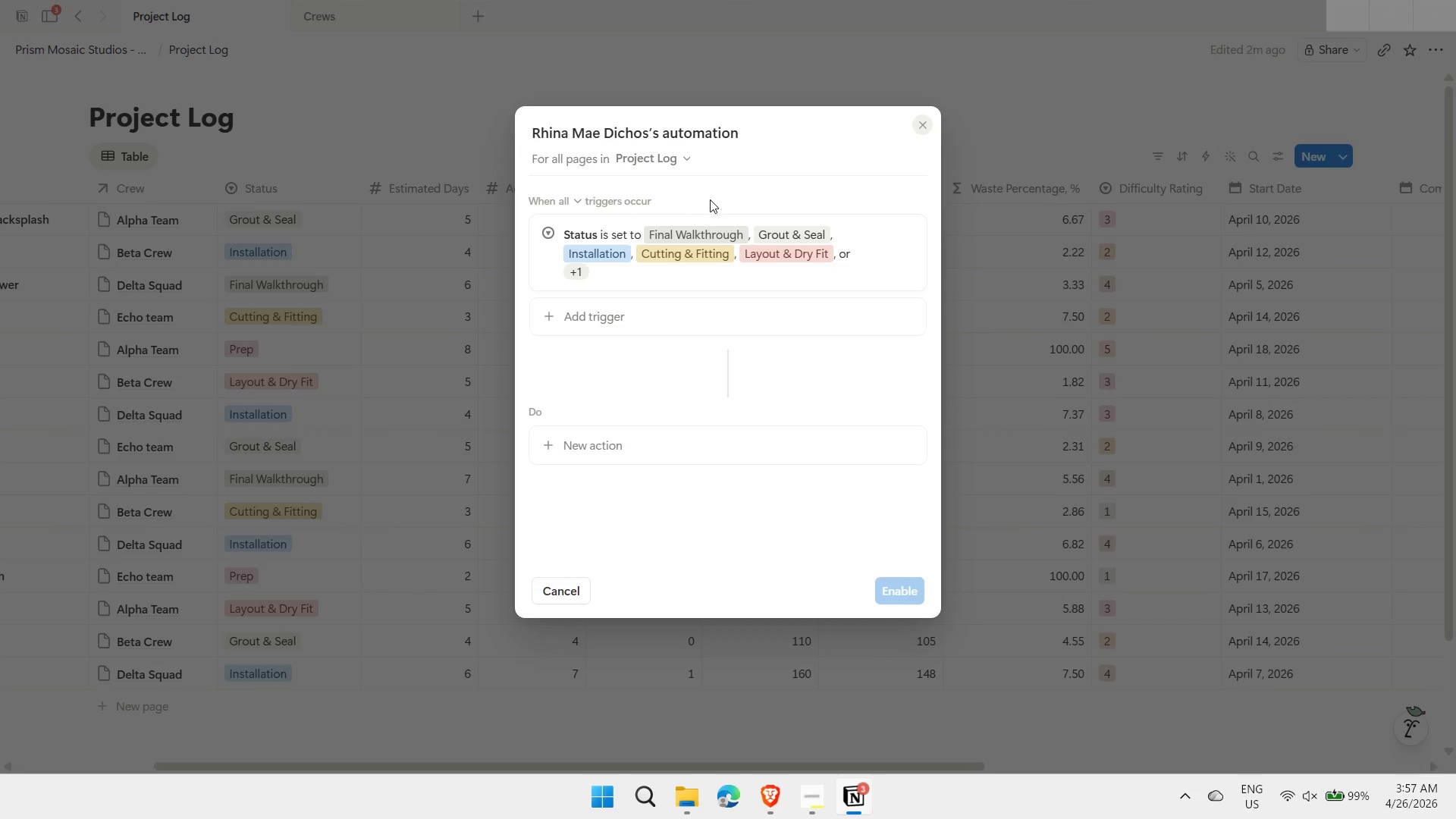 
left_click([711, 200])
 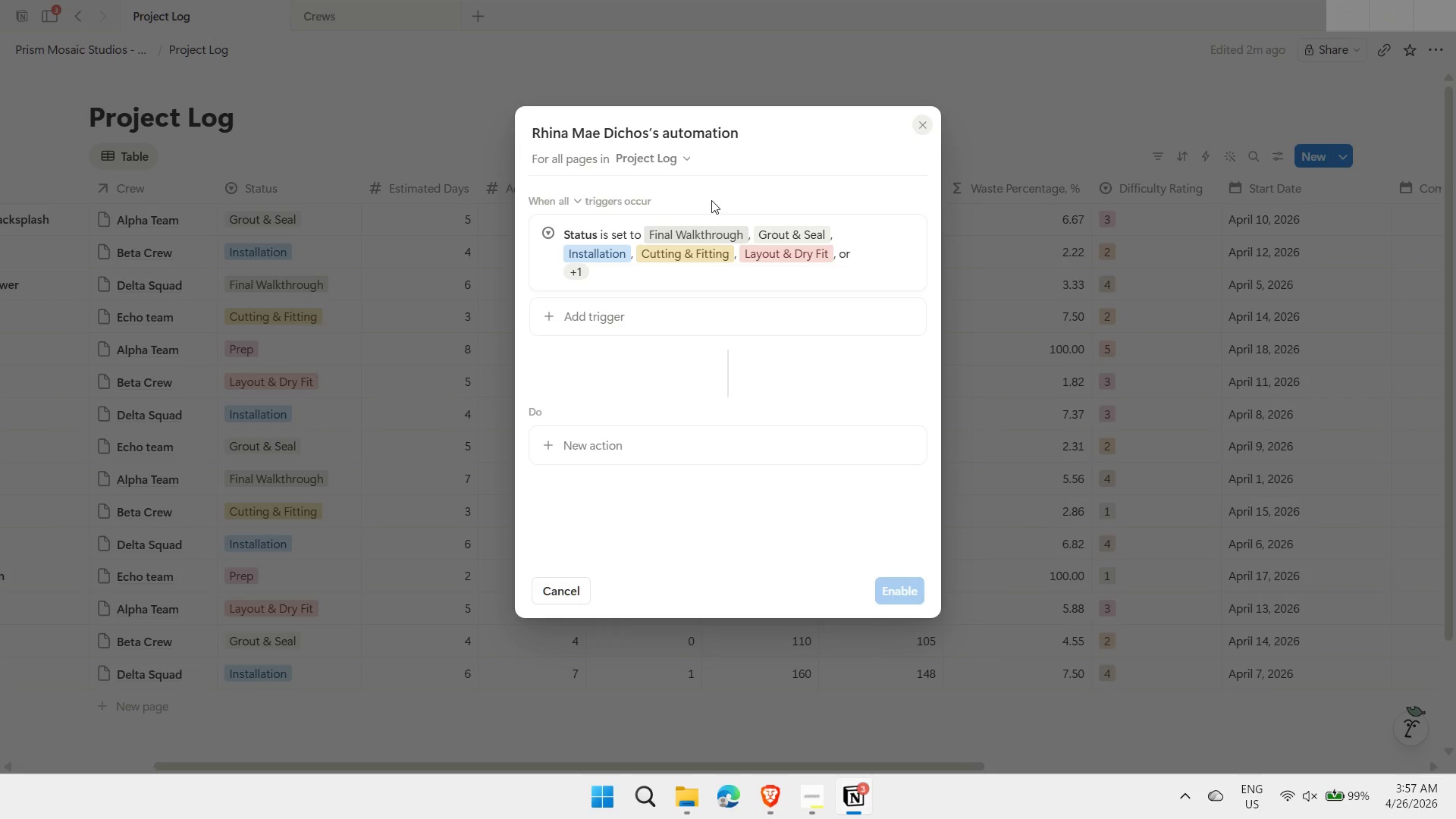 
mouse_move([606, 231])
 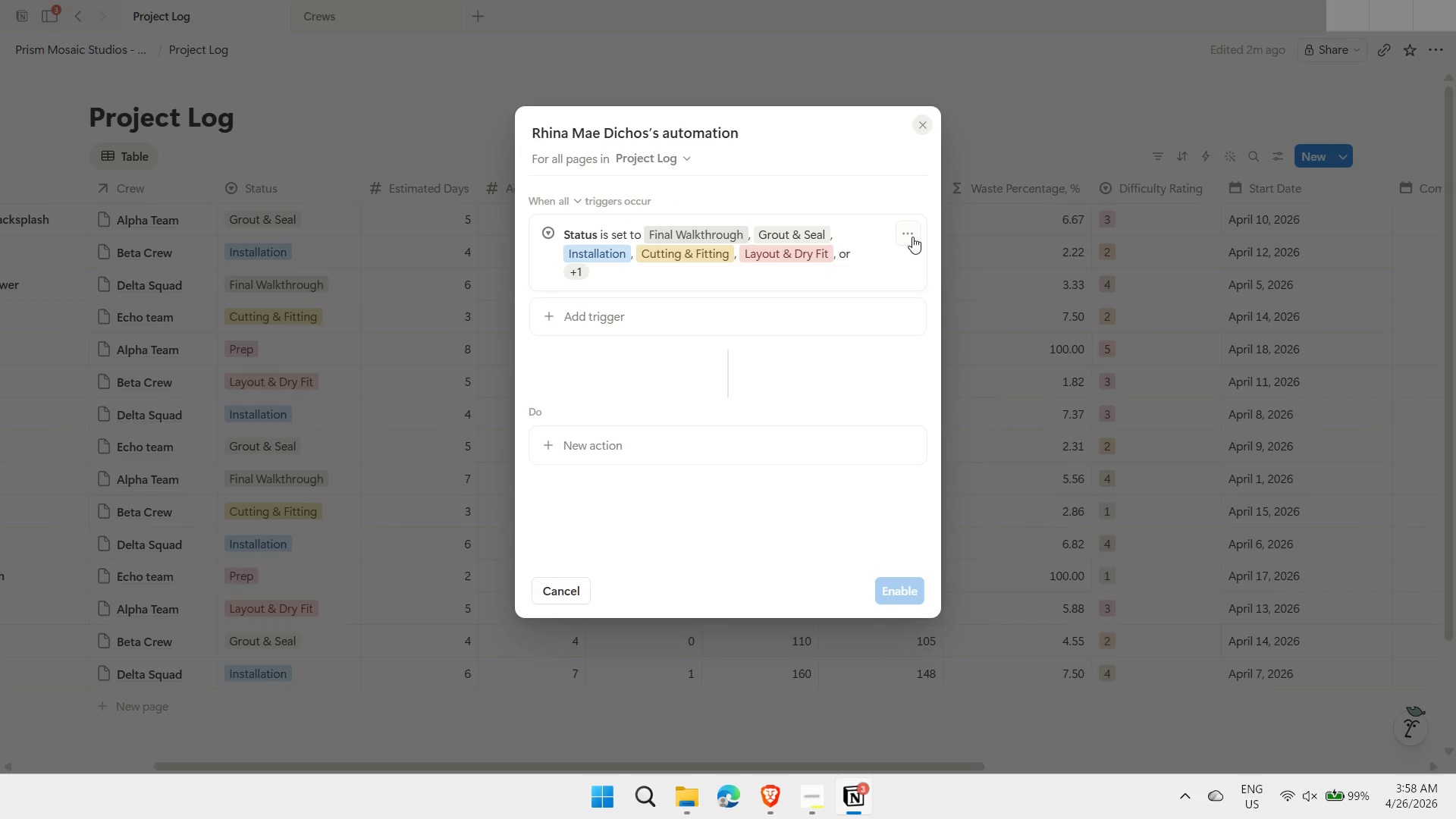 
left_click([912, 235])
 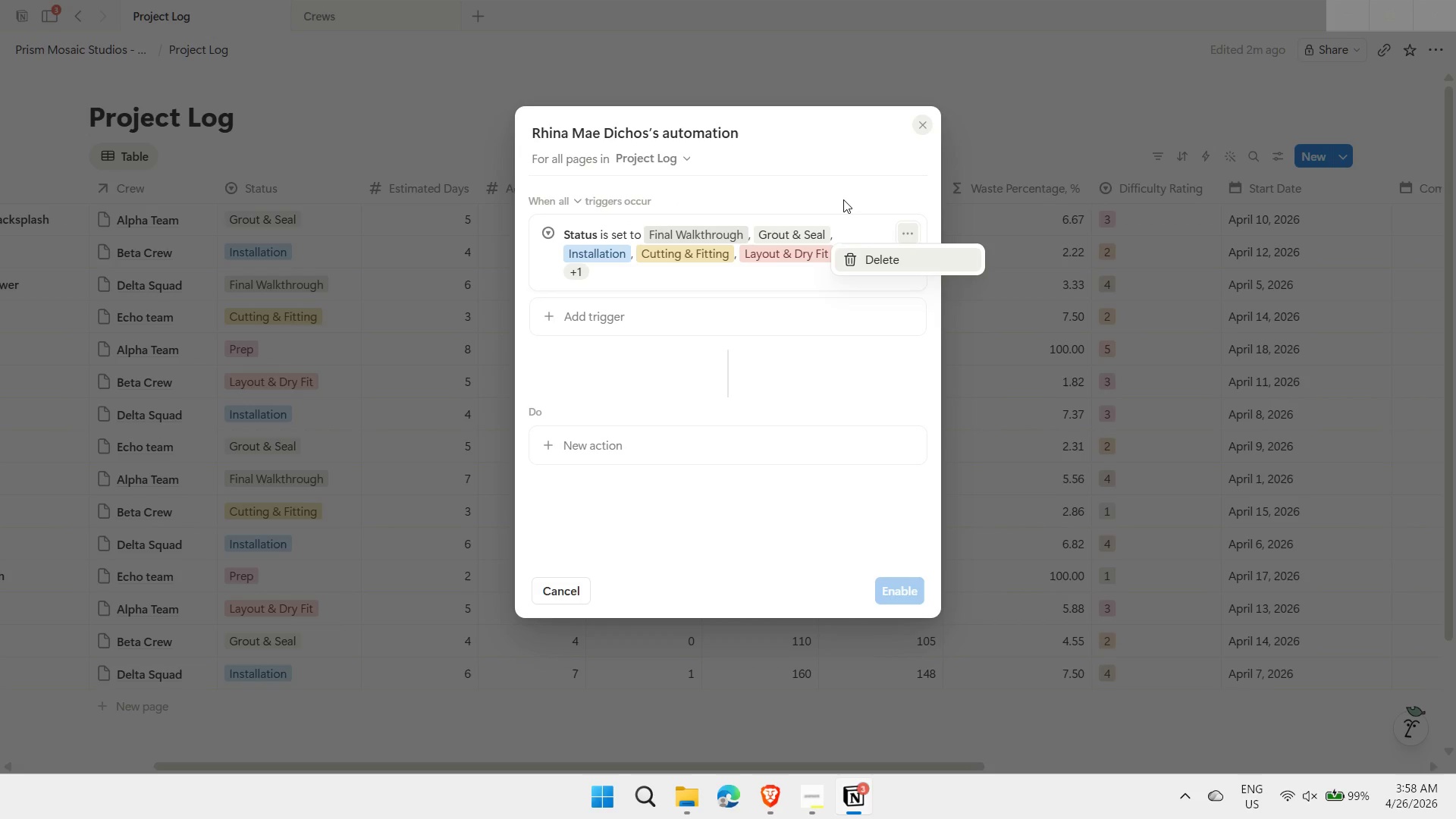 
left_click([843, 199])
 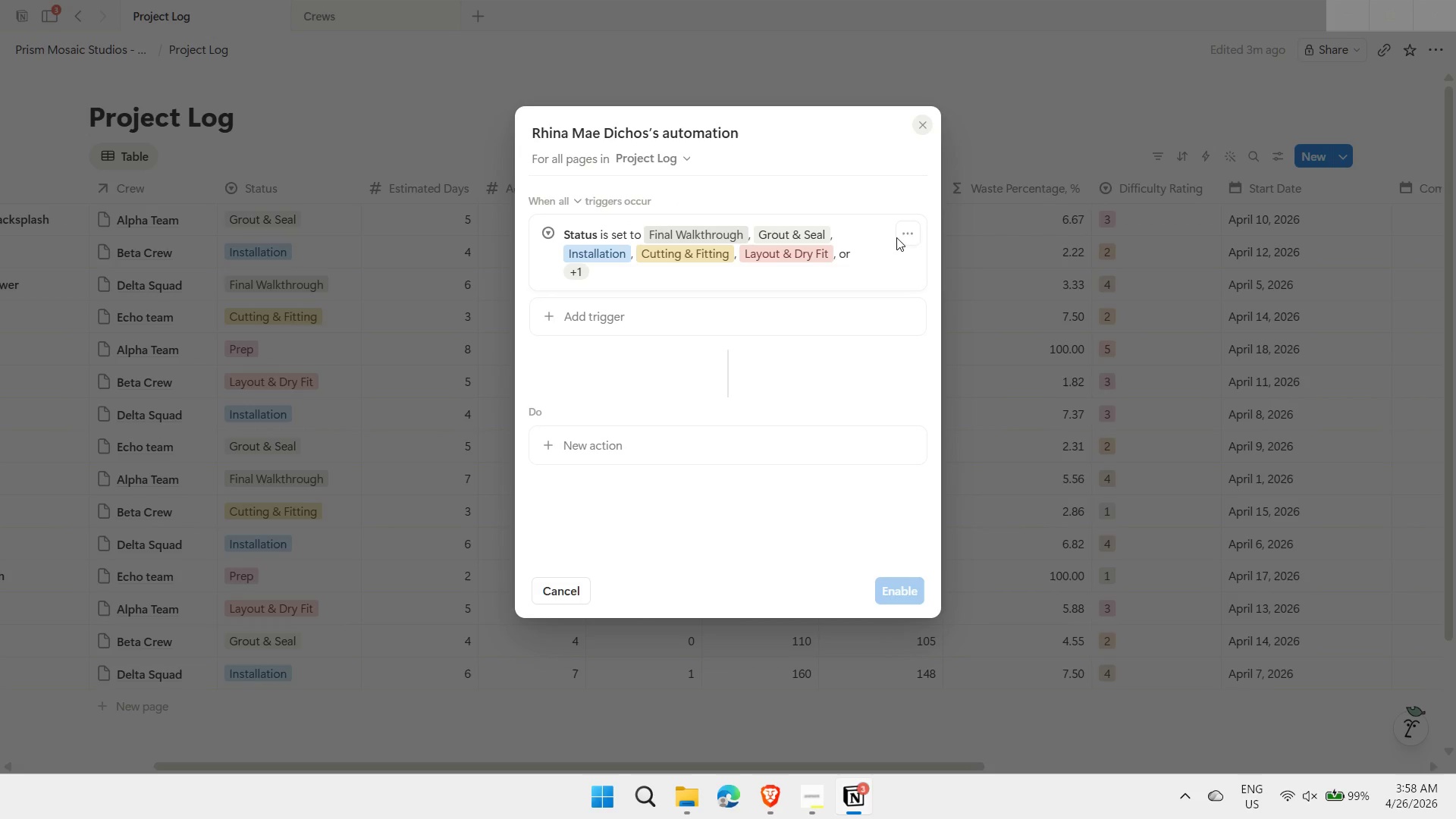 
left_click([906, 236])
 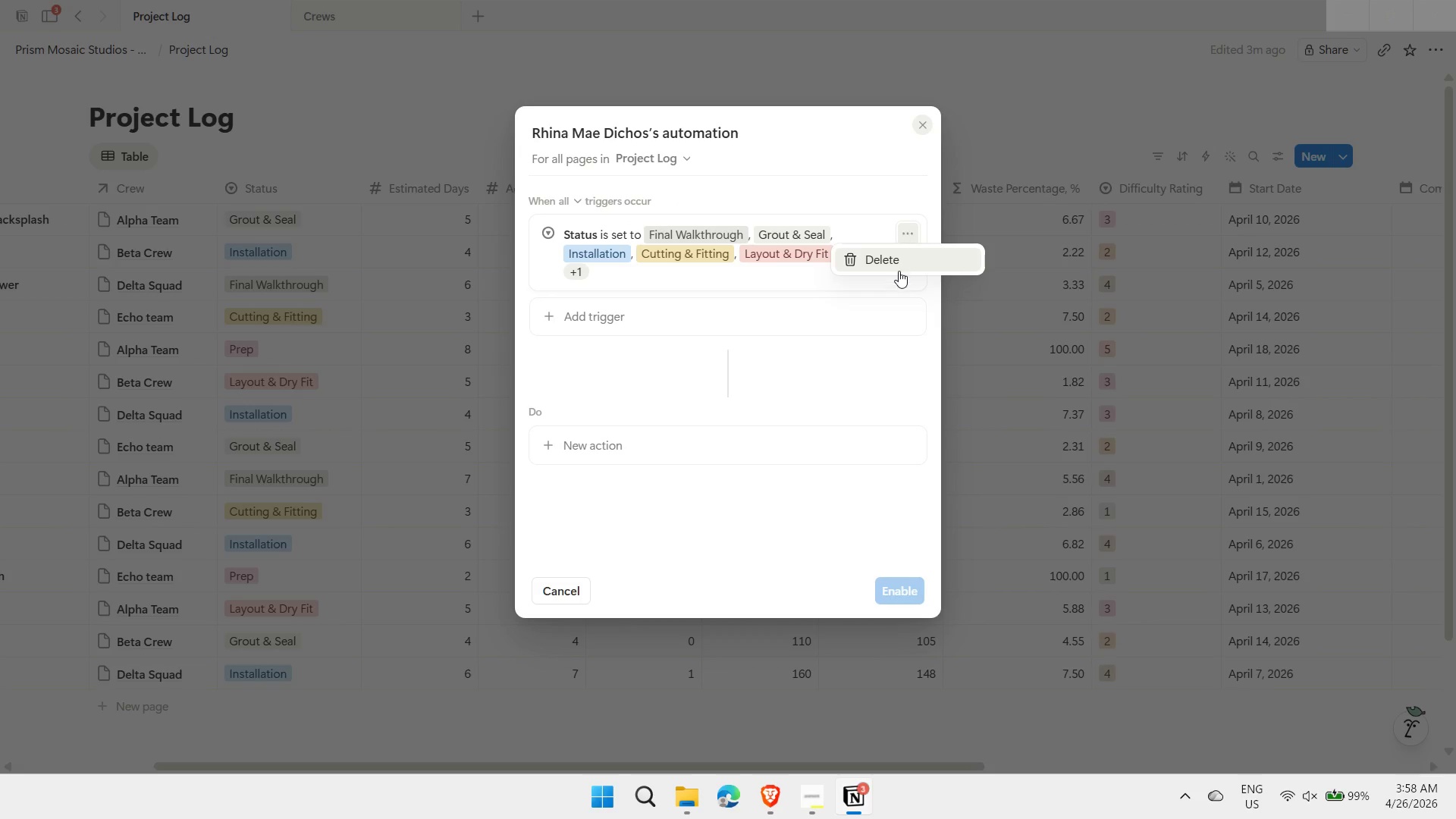 
left_click([899, 271])
 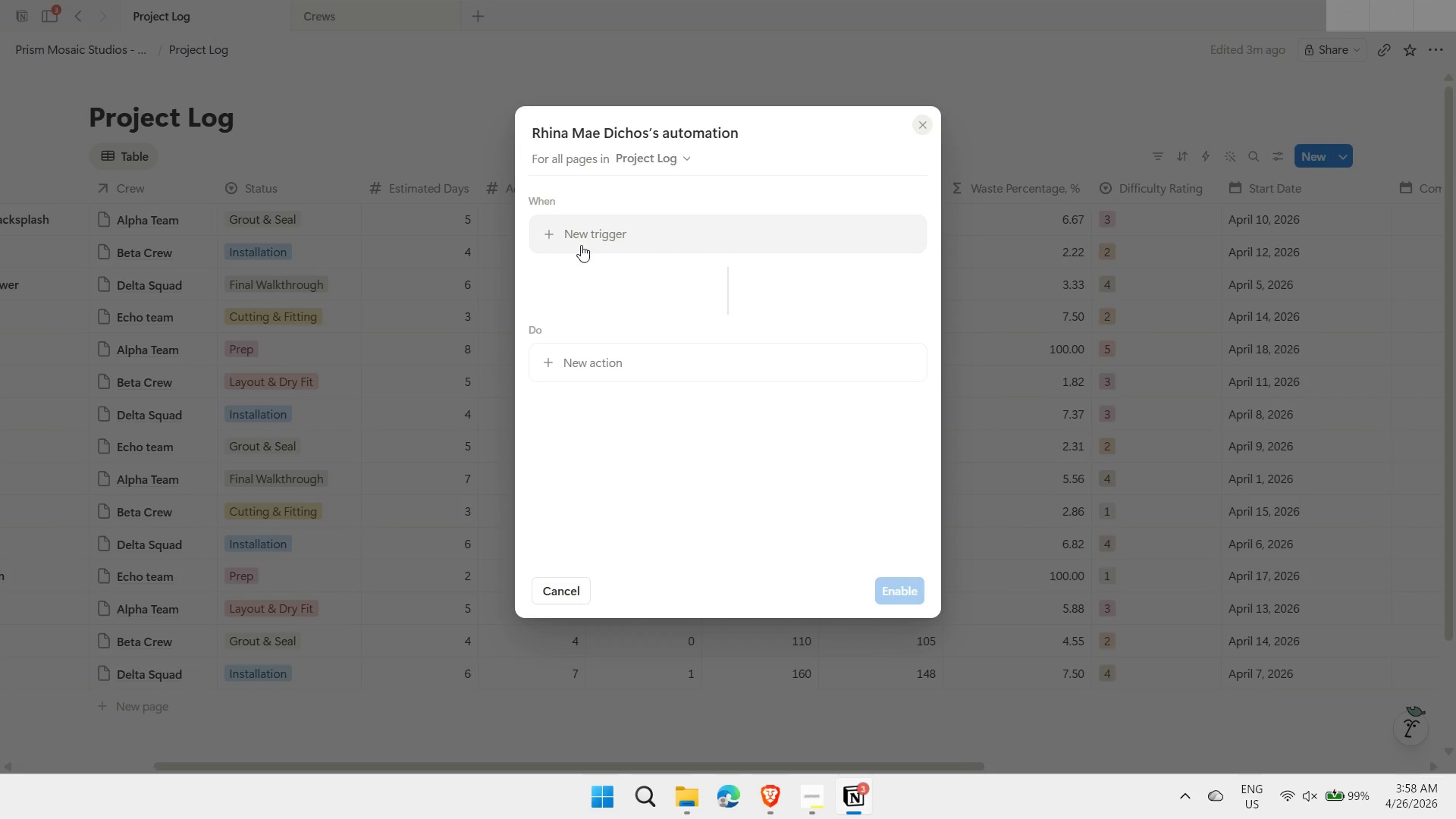 
left_click([577, 242])
 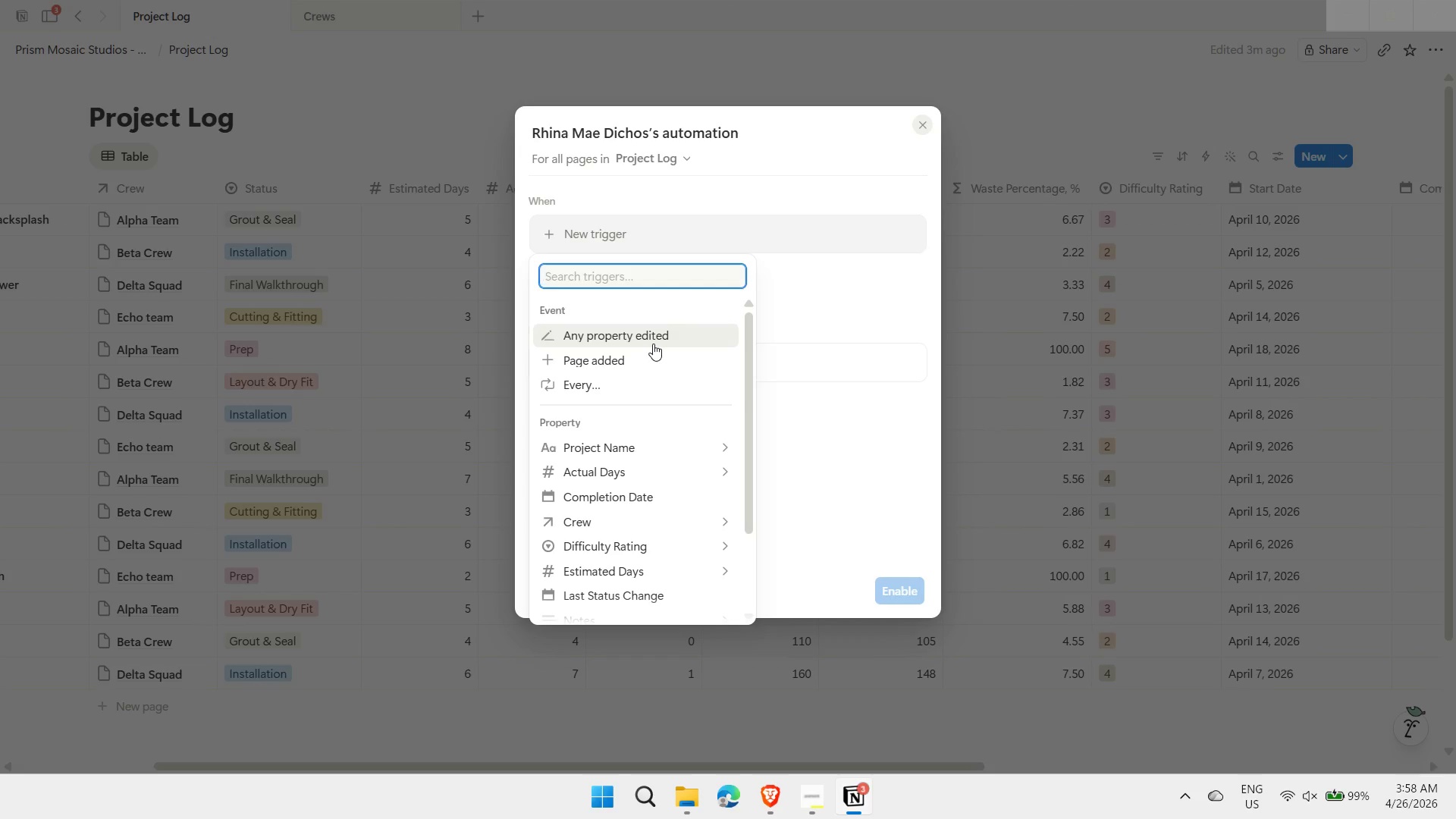 
left_click([653, 344])
 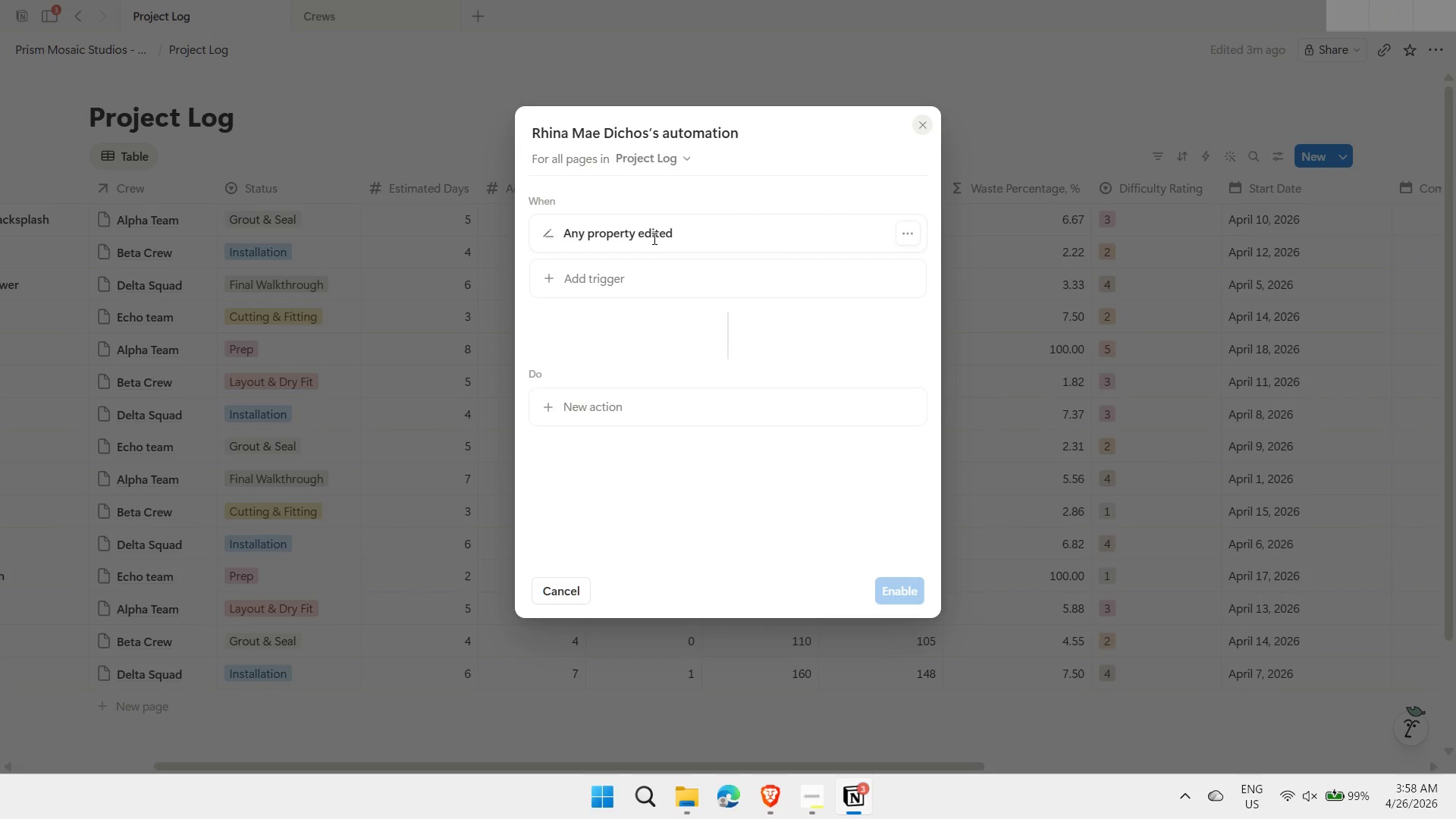 
left_click([911, 234])
 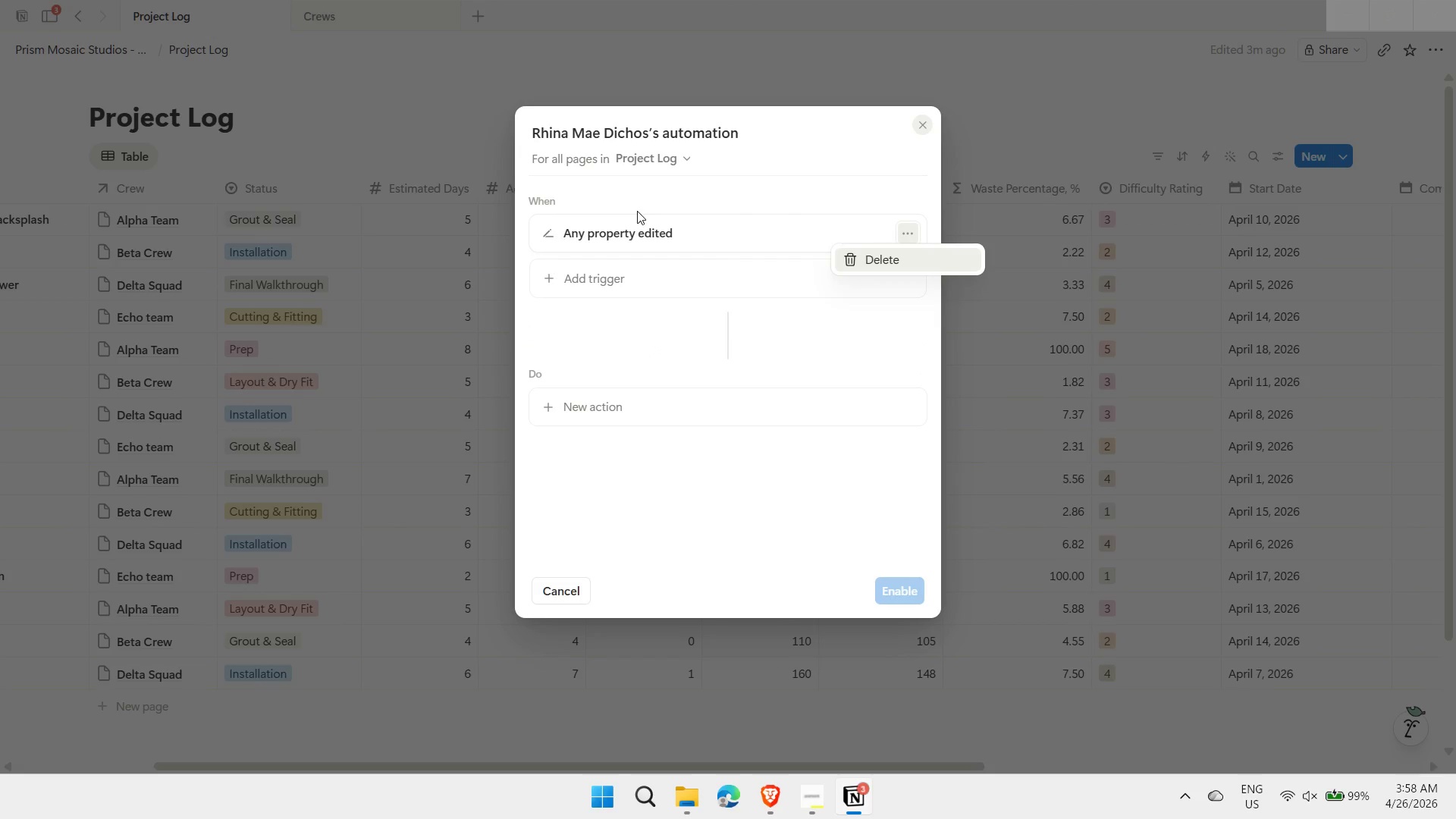 
left_click([576, 229])
 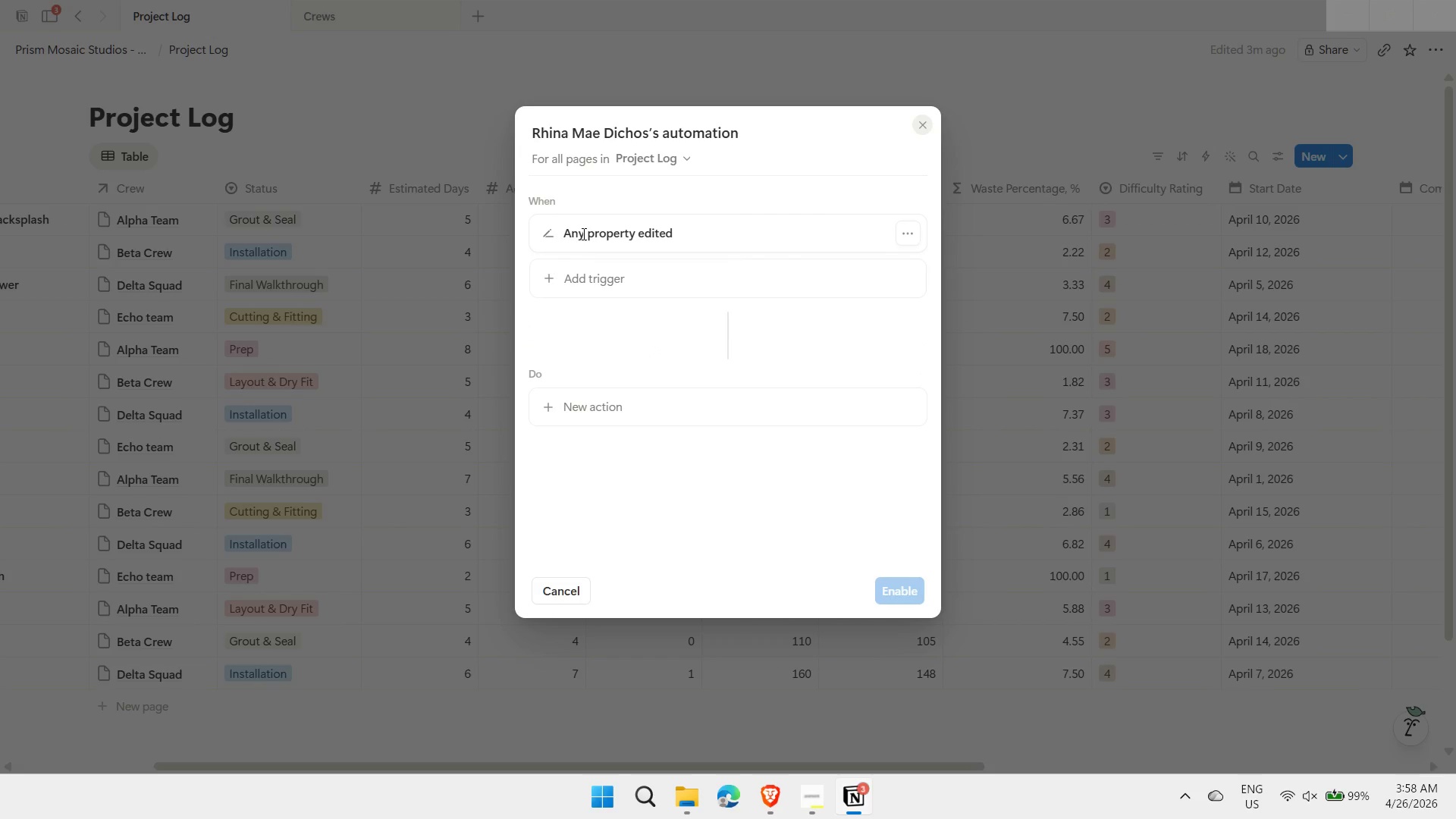 
left_click([581, 233])
 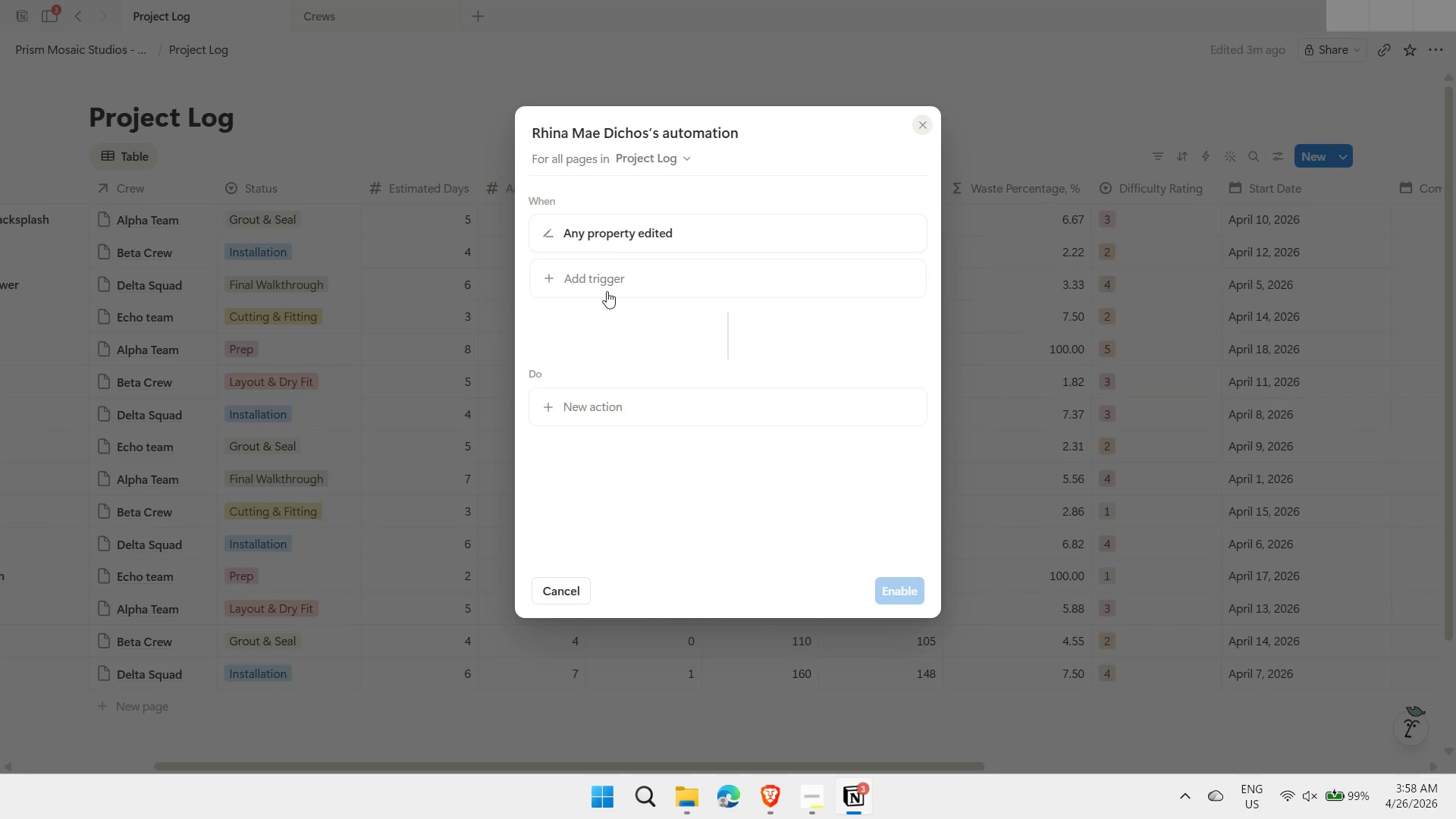 
left_click([611, 237])
 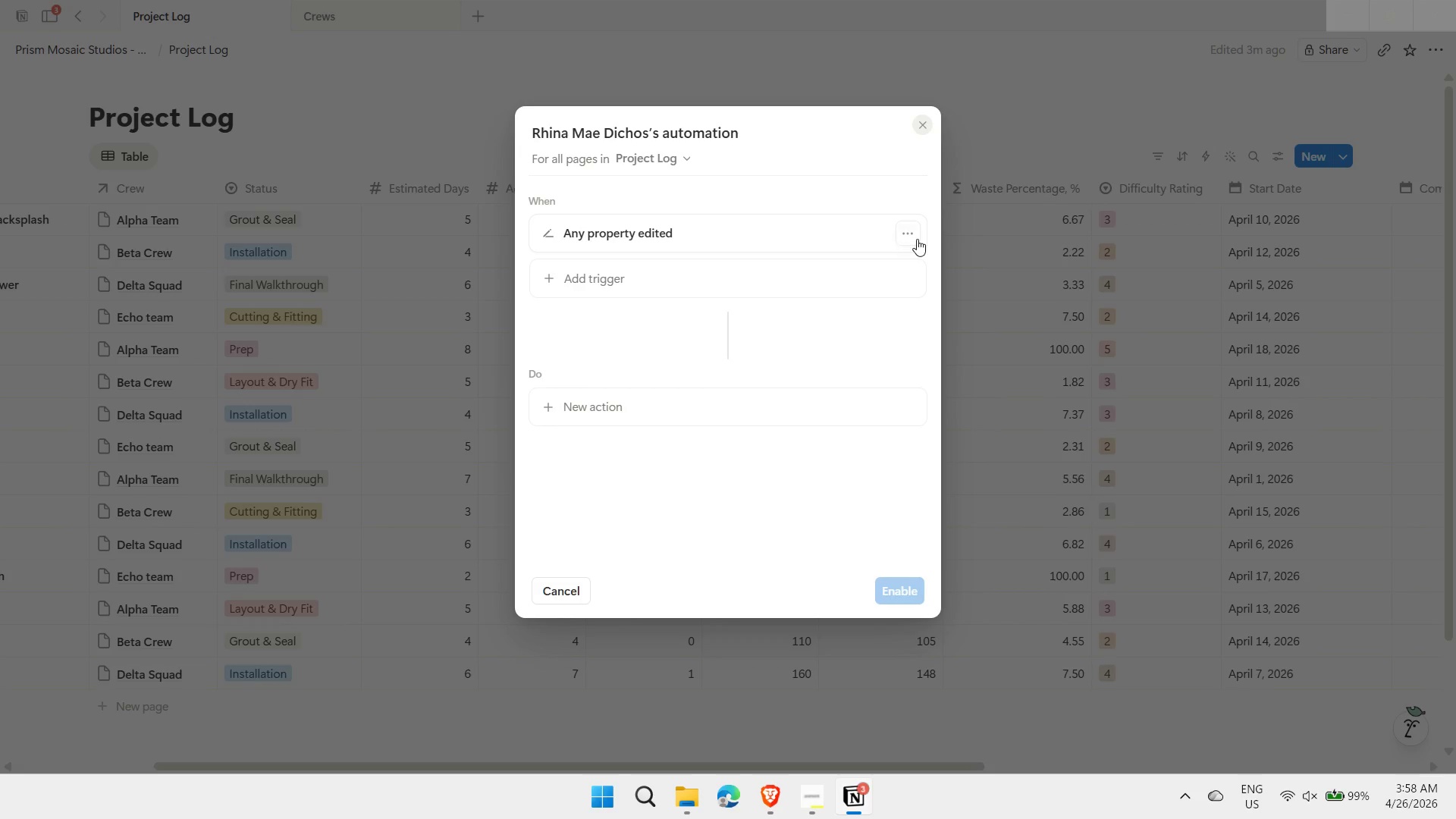 
left_click([918, 239])
 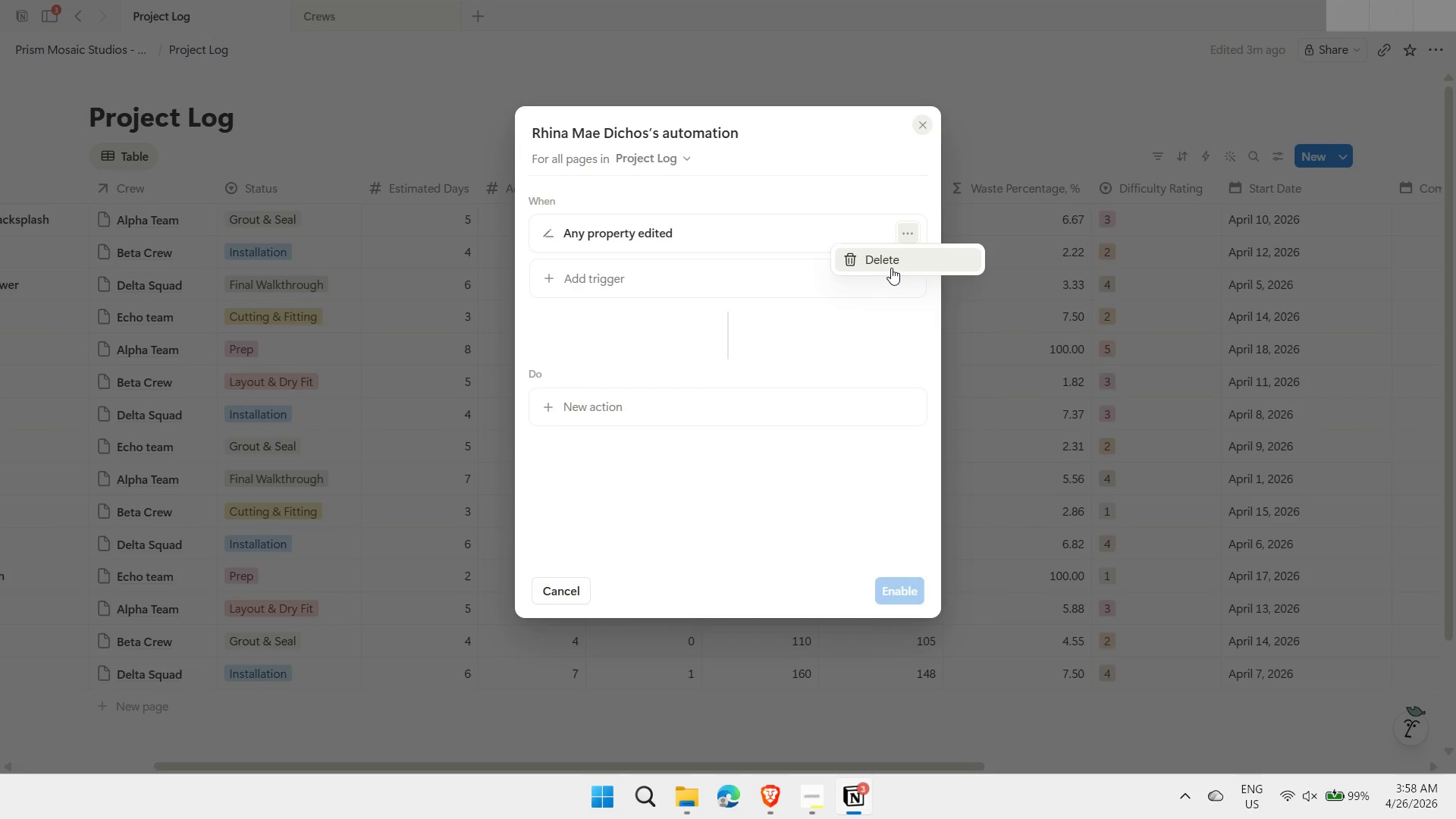 
left_click([892, 265])
 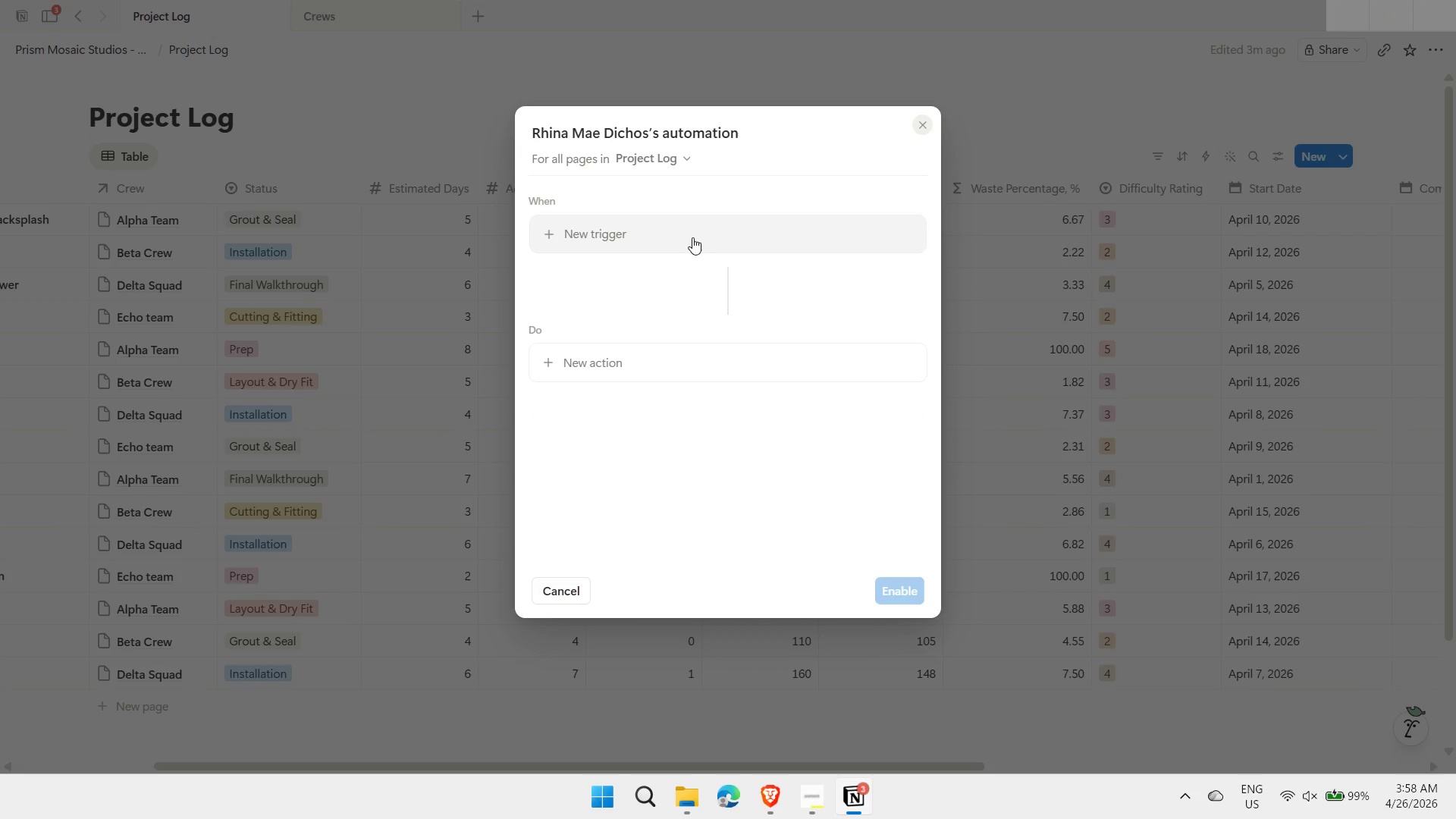 
left_click([692, 237])
 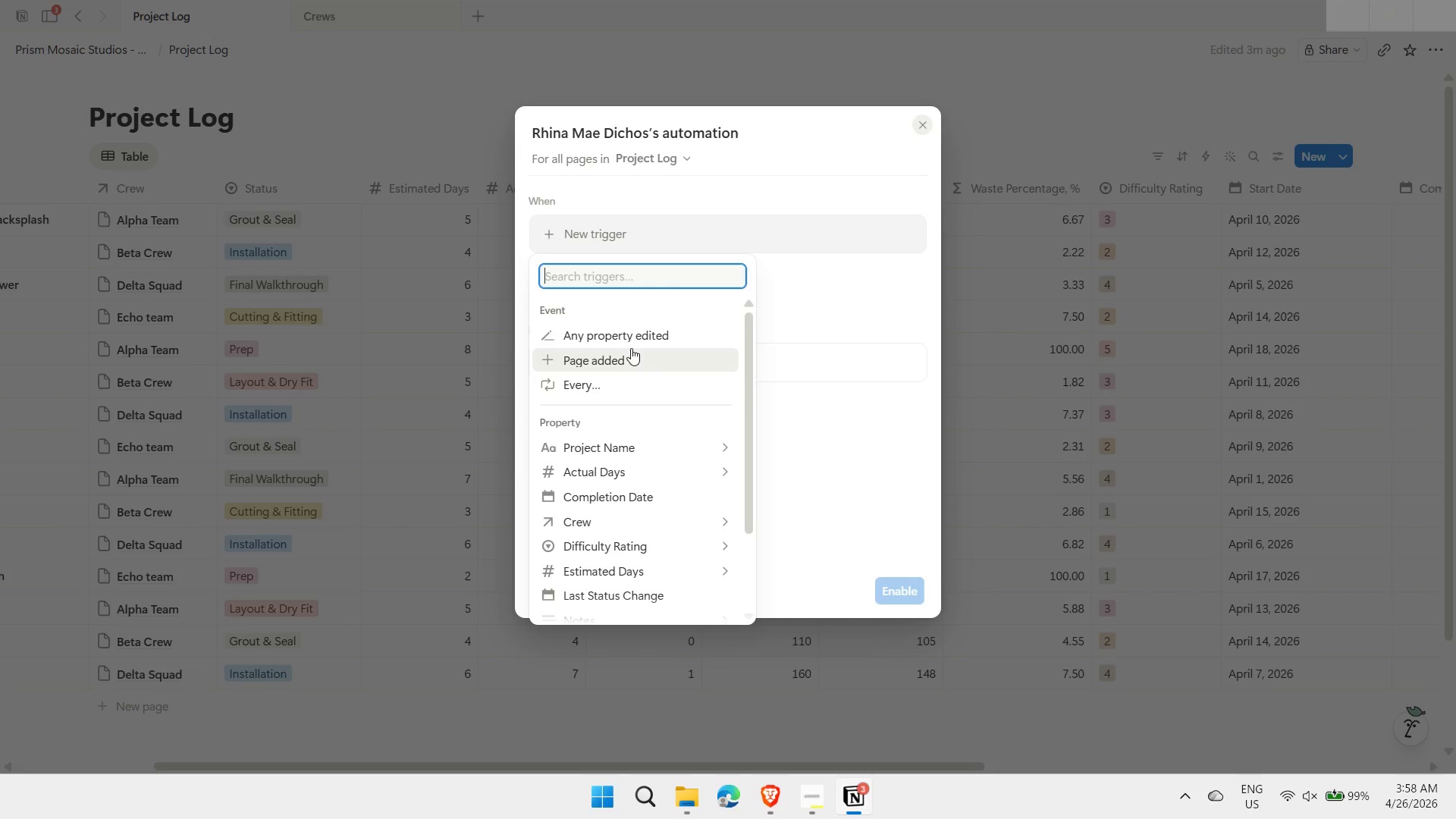 
wait(7.97)
 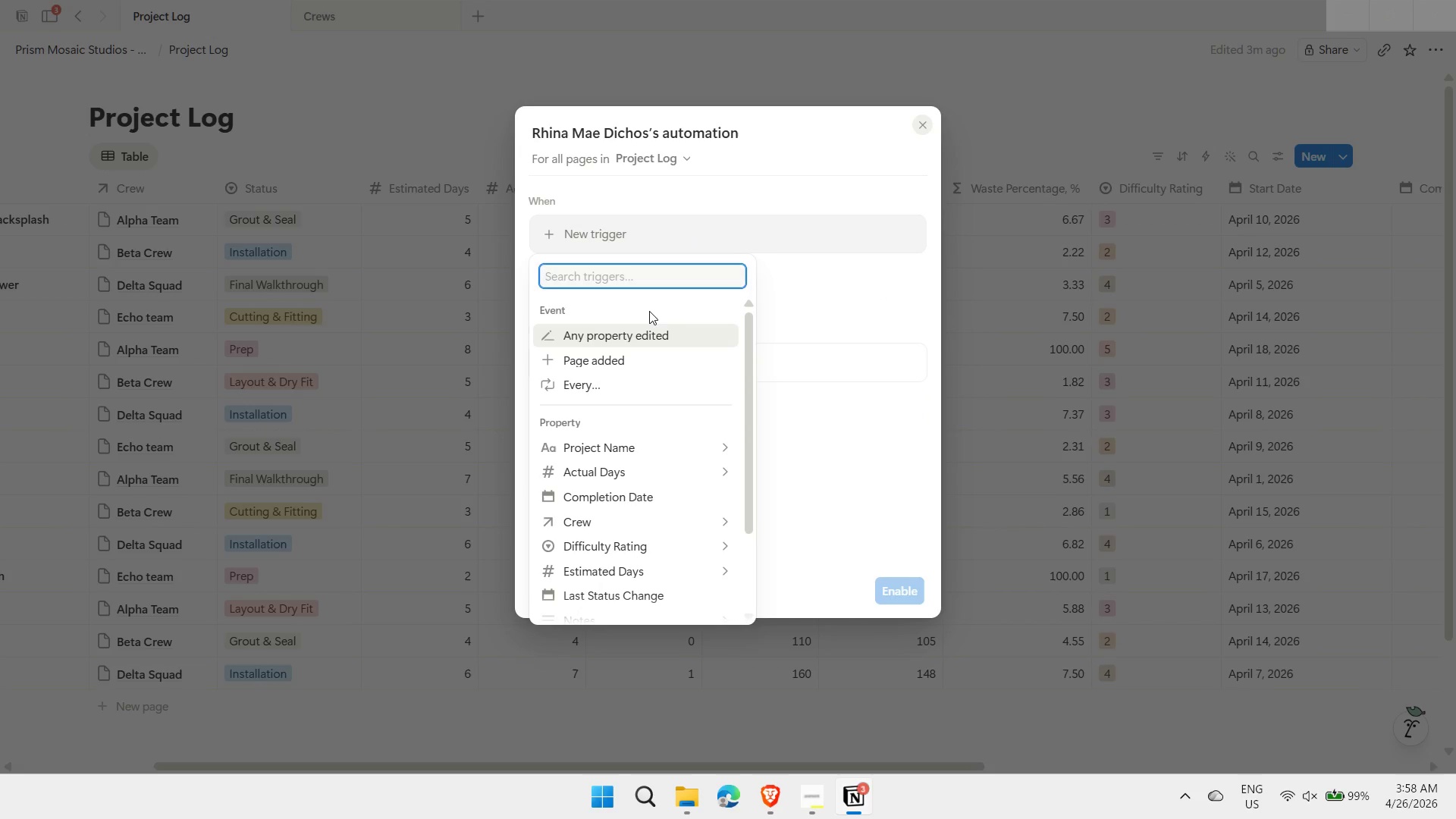 
left_click([617, 333])
 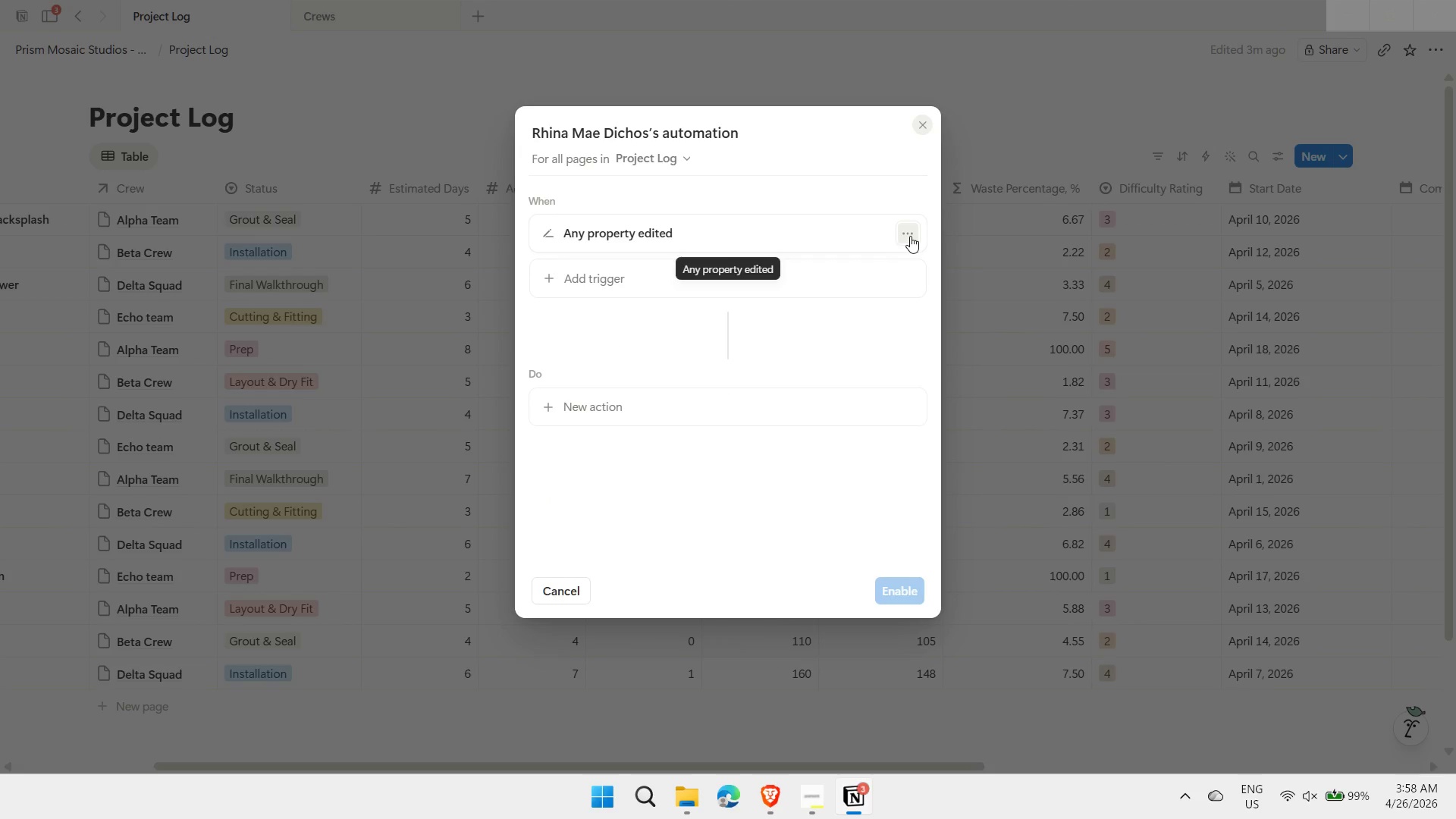 
left_click([903, 237])
 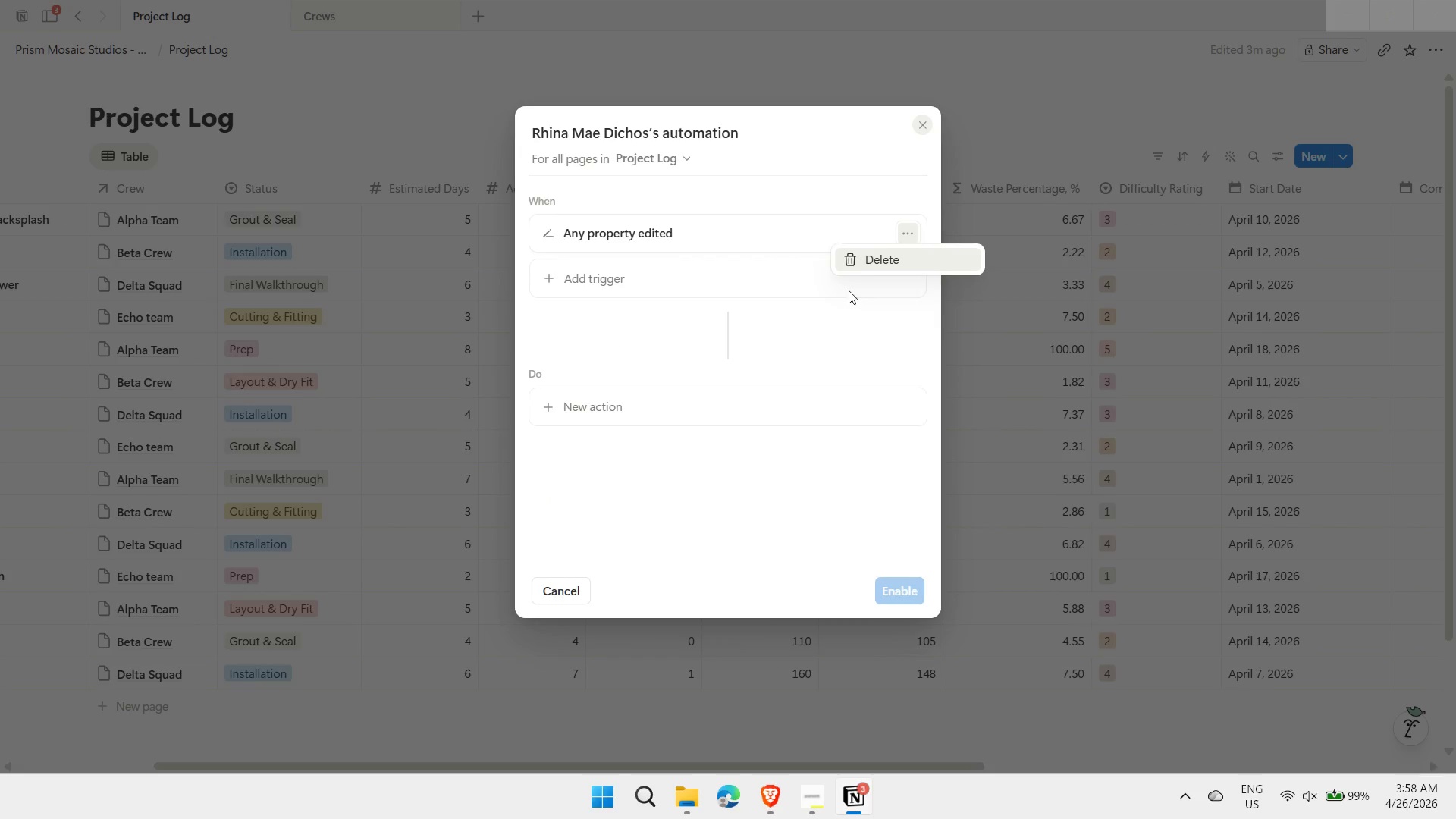 
left_click([865, 268])
 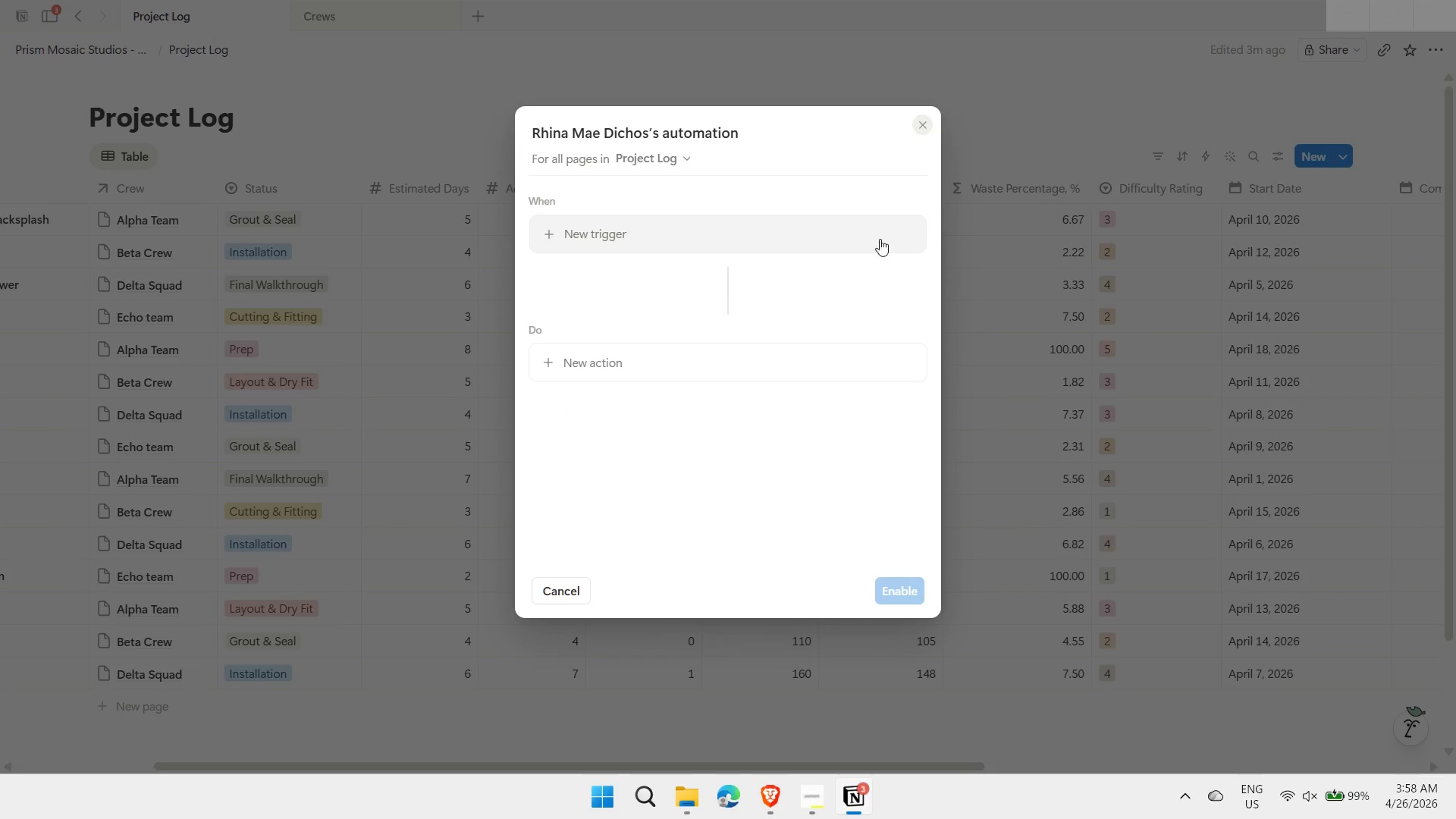 
left_click([770, 239])
 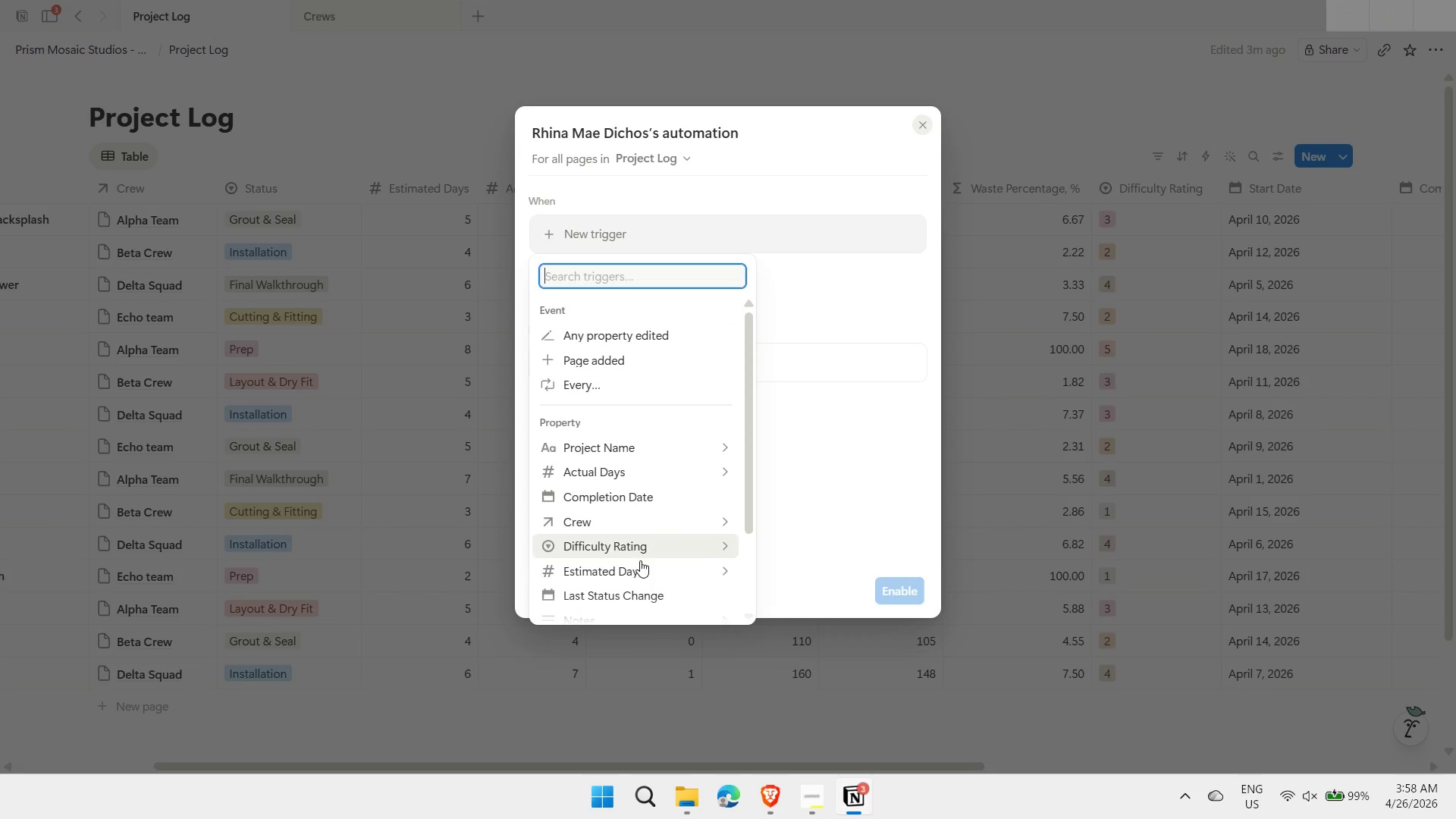 
scroll: coordinate [661, 495], scroll_direction: down, amount: 1.0
 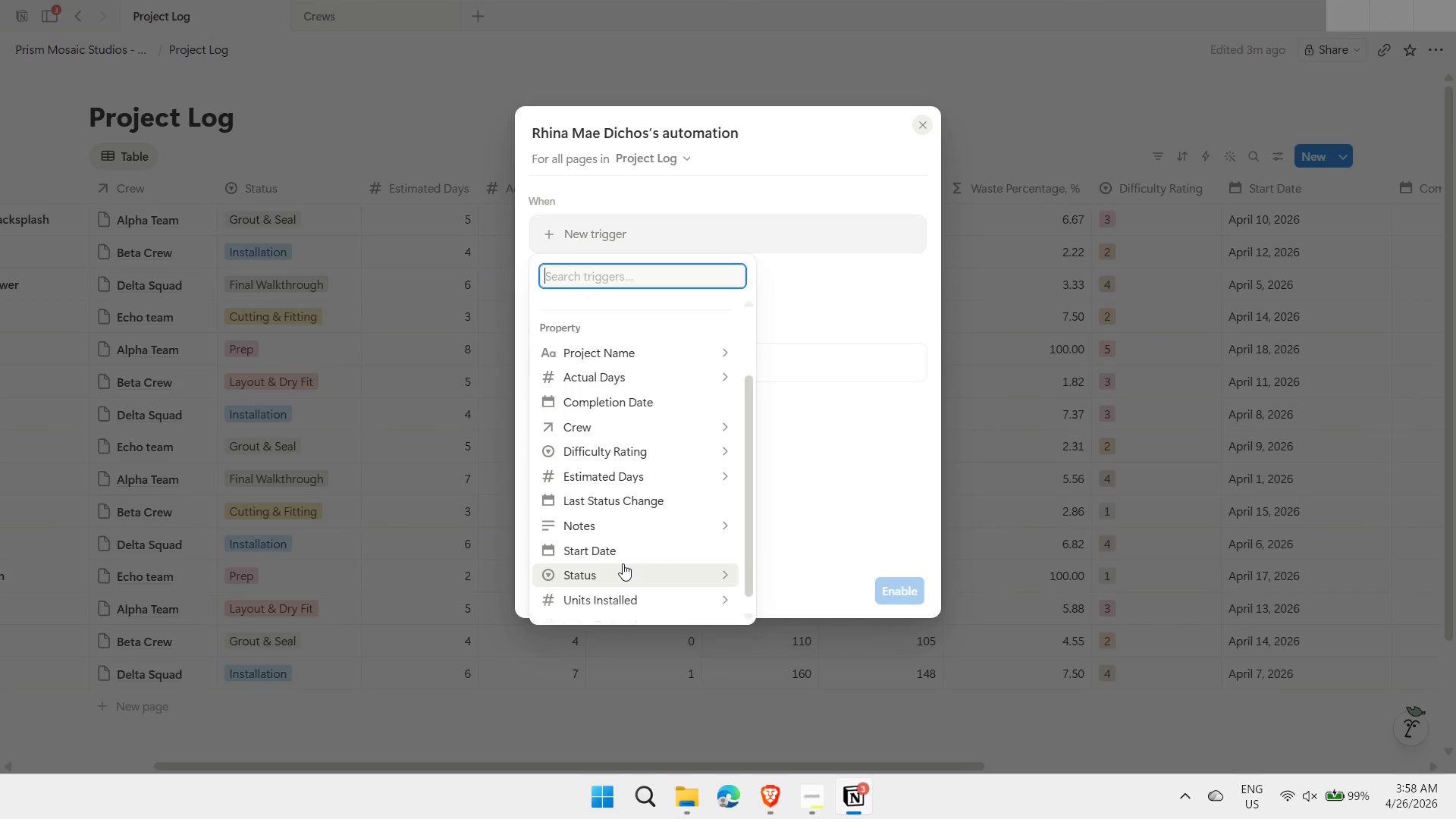 
left_click([610, 575])
 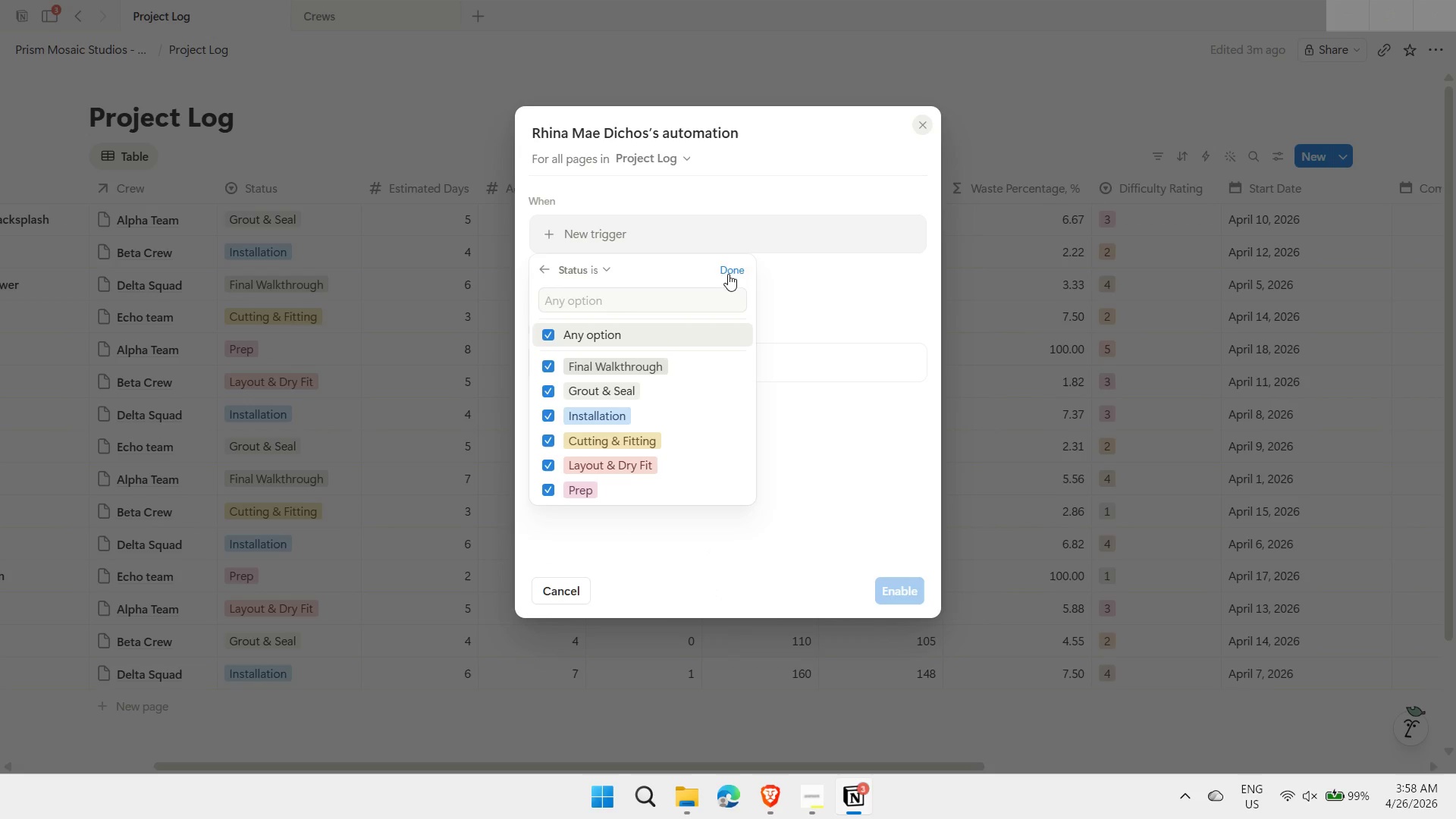 
left_click([734, 267])
 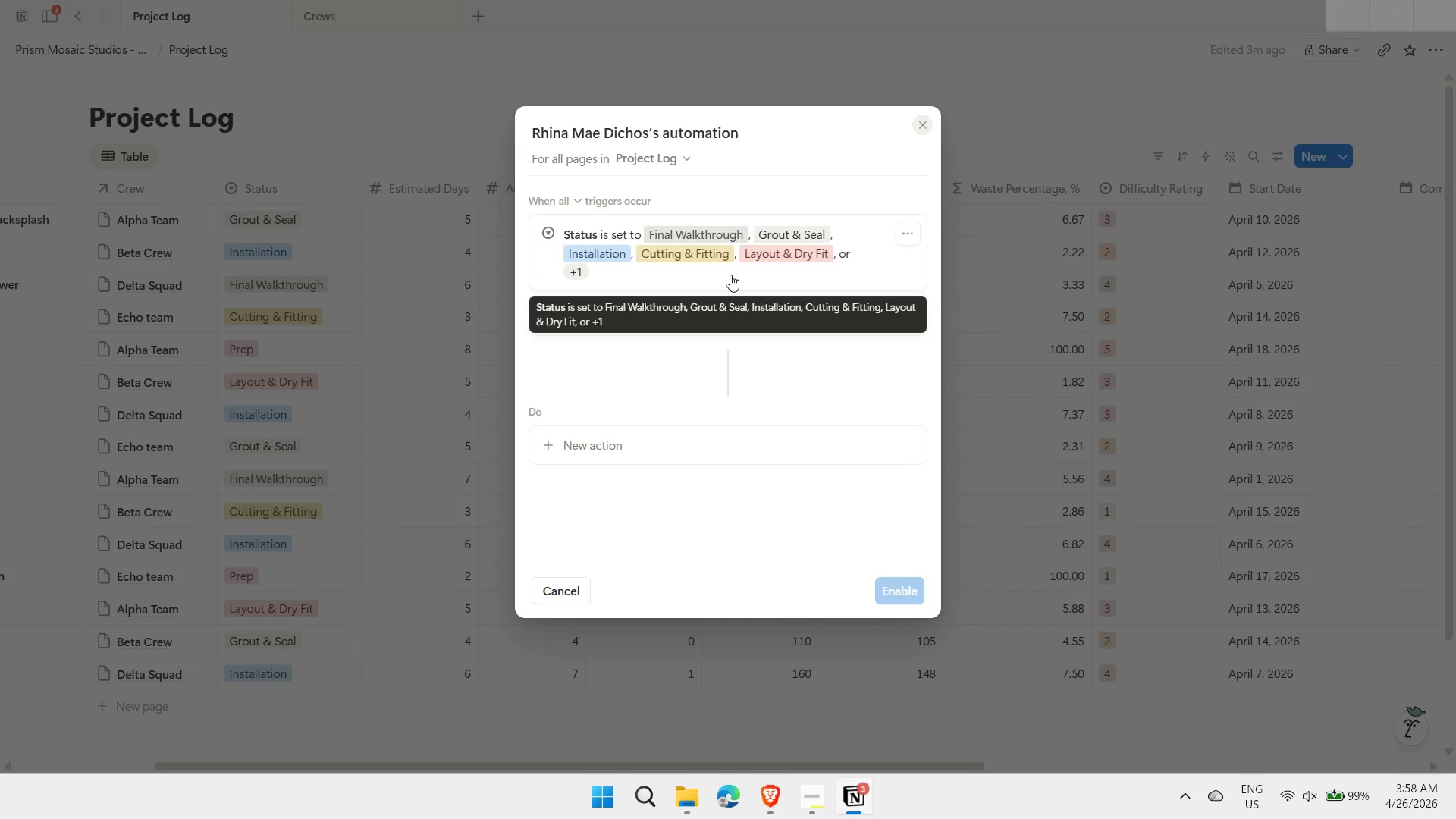 
wait(5.34)
 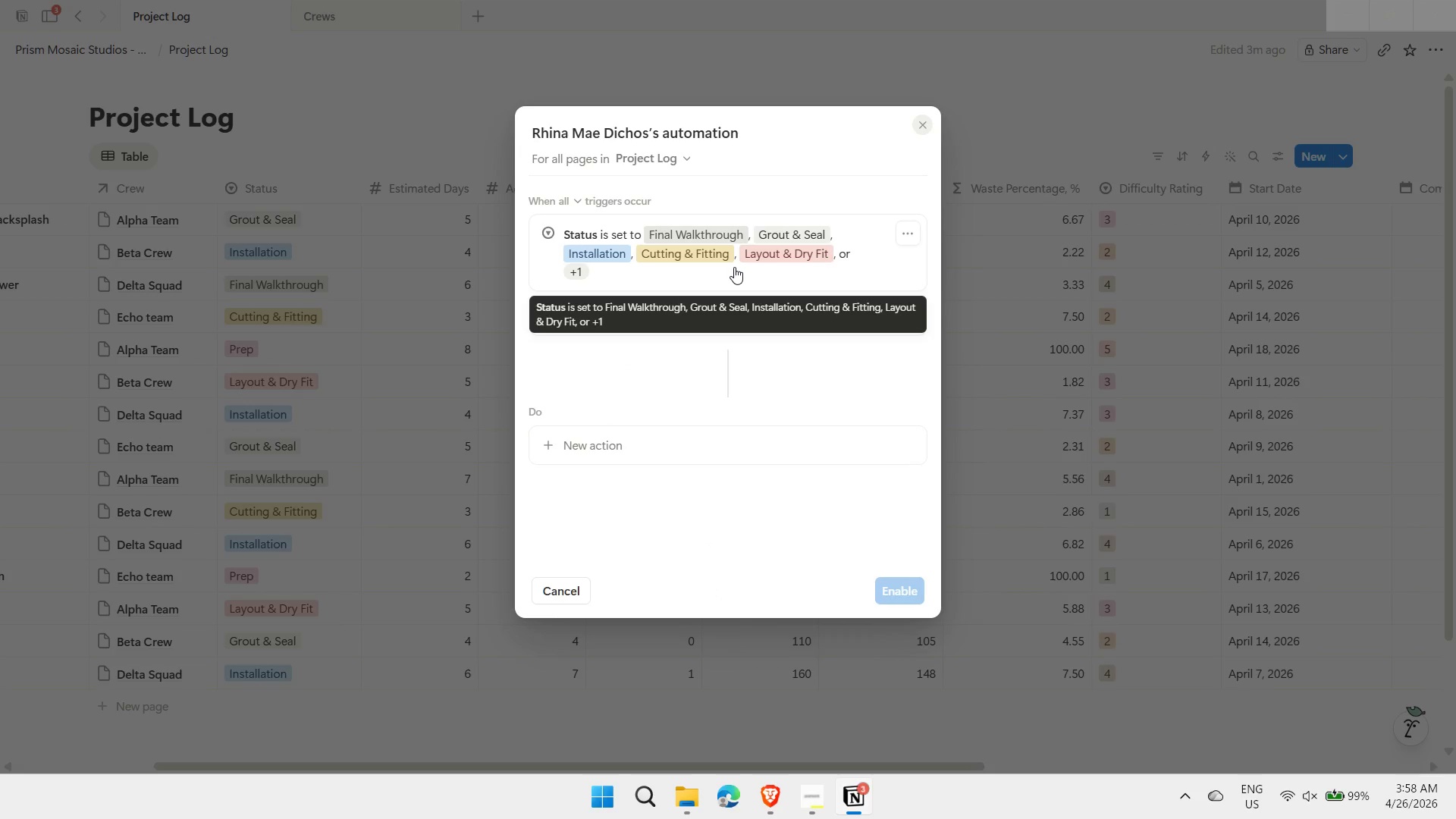 
left_click([596, 444])
 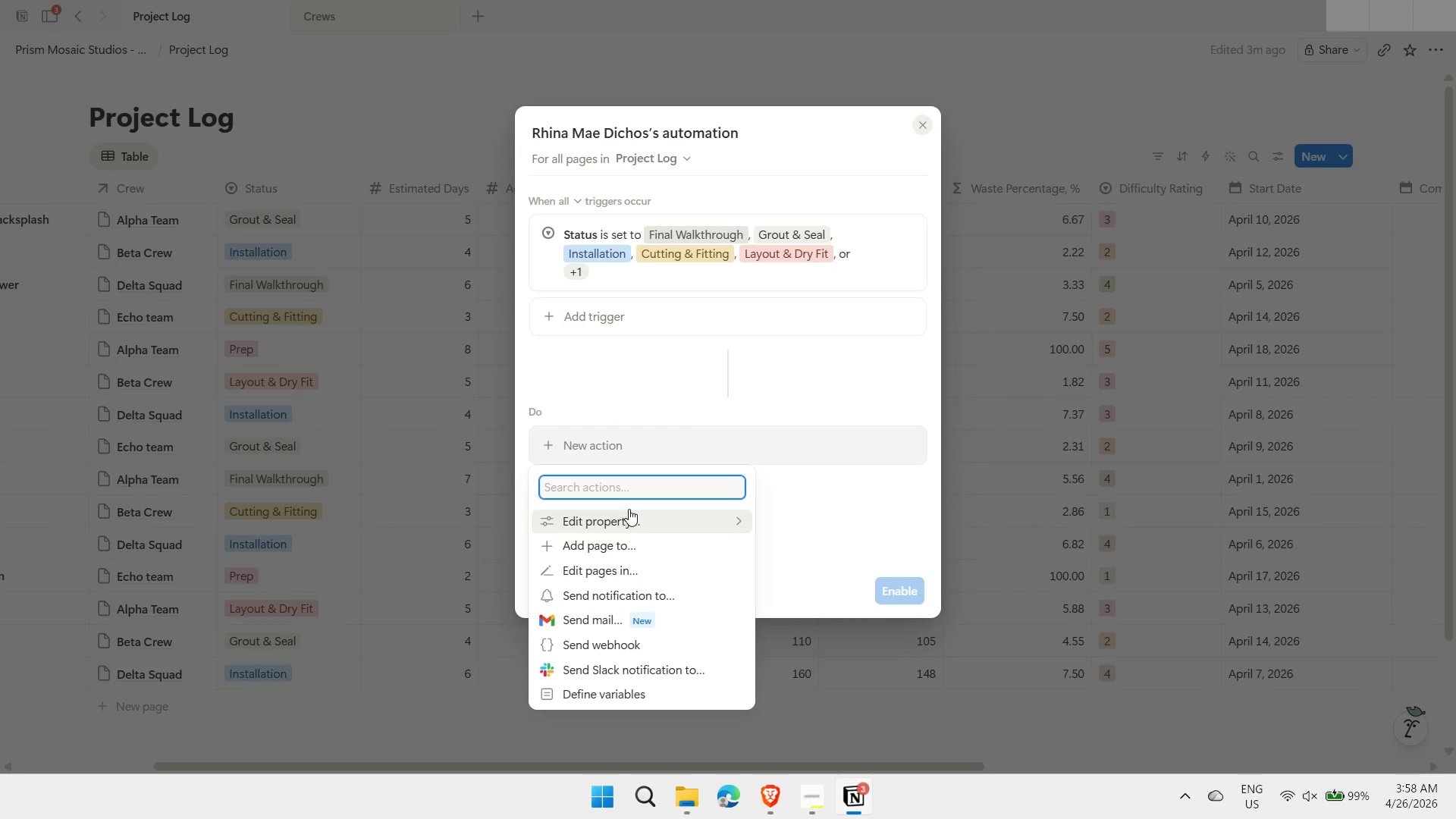 
left_click([629, 509])
 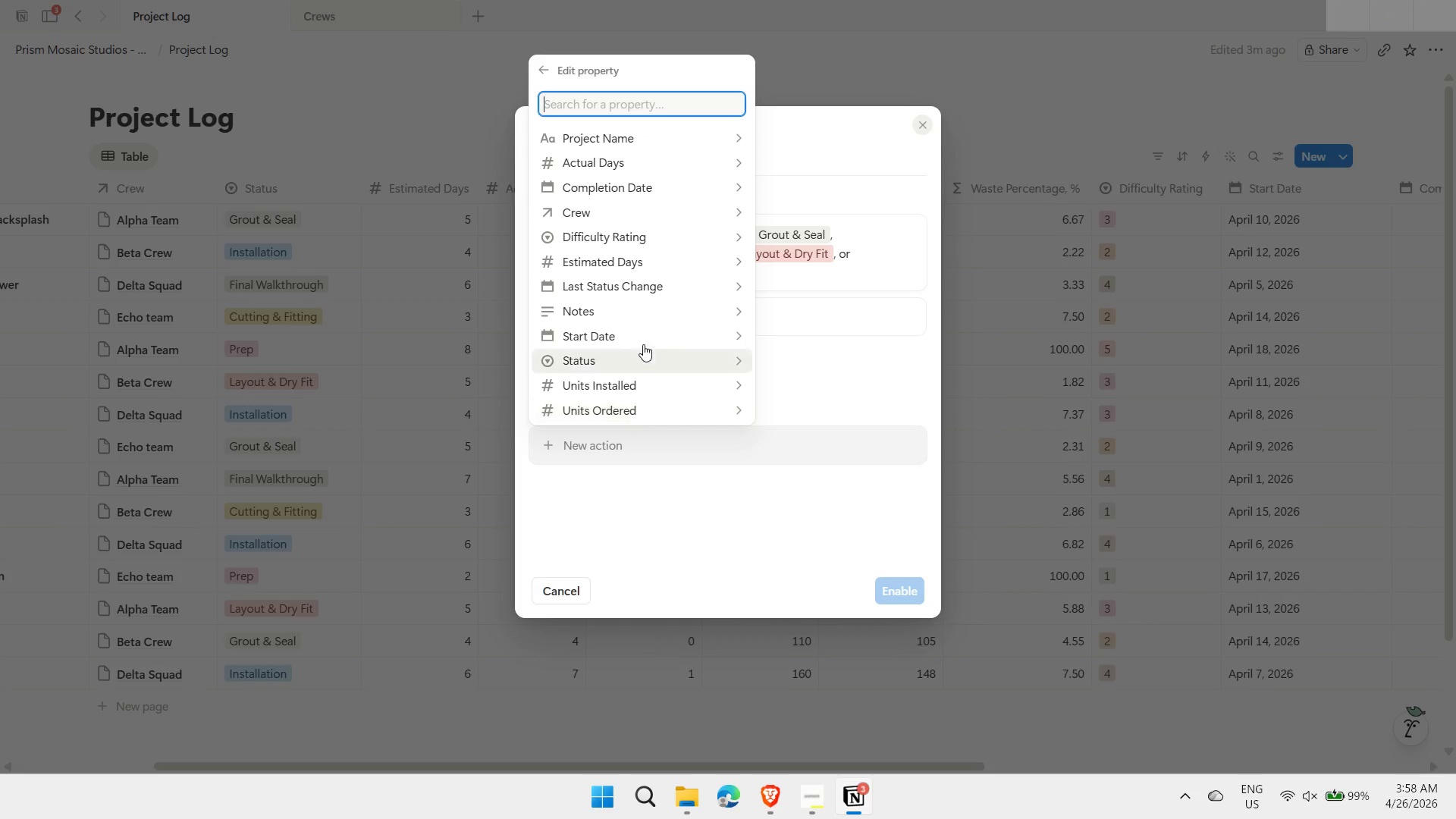 
left_click([657, 288])
 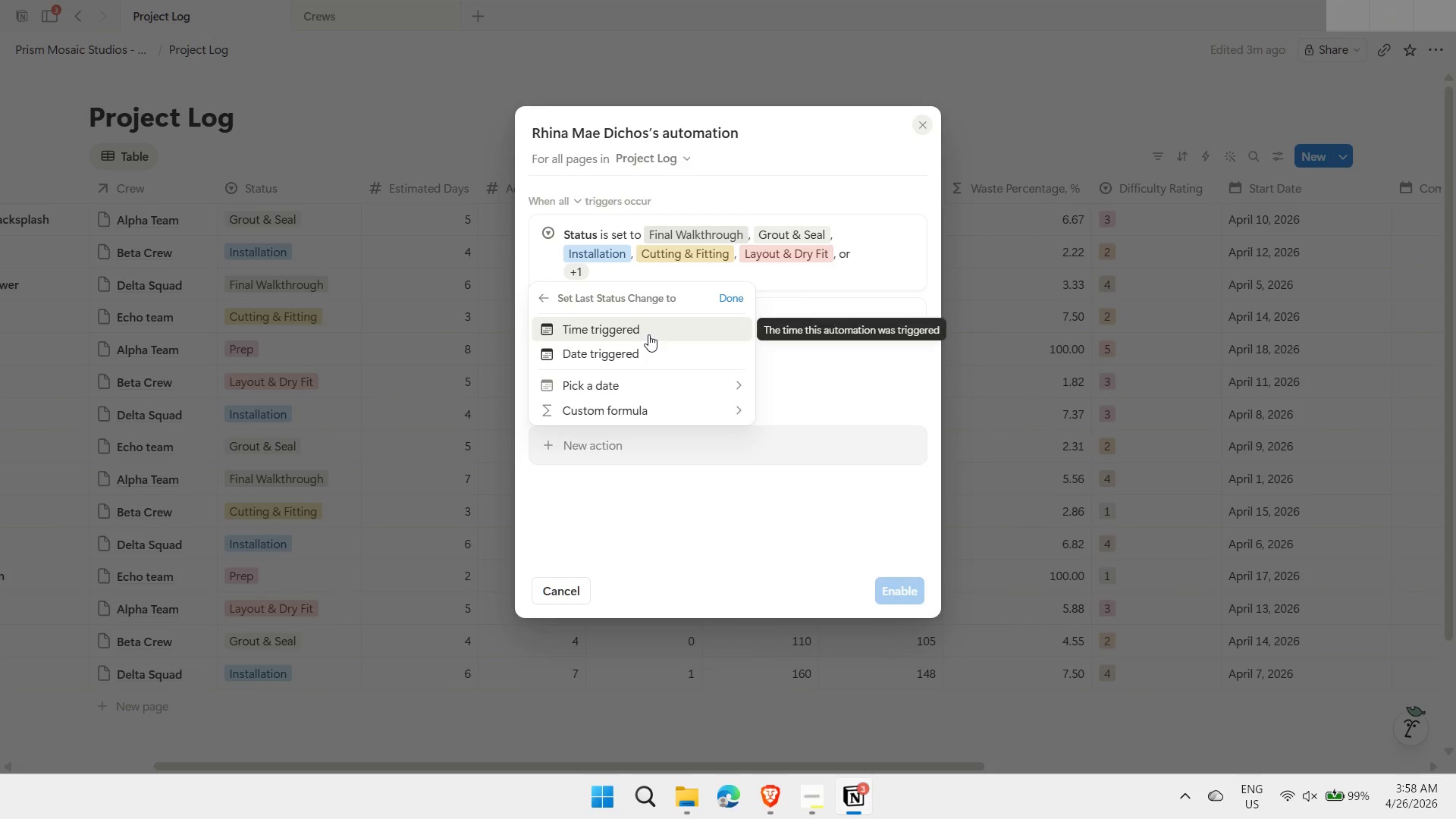 
wait(10.38)
 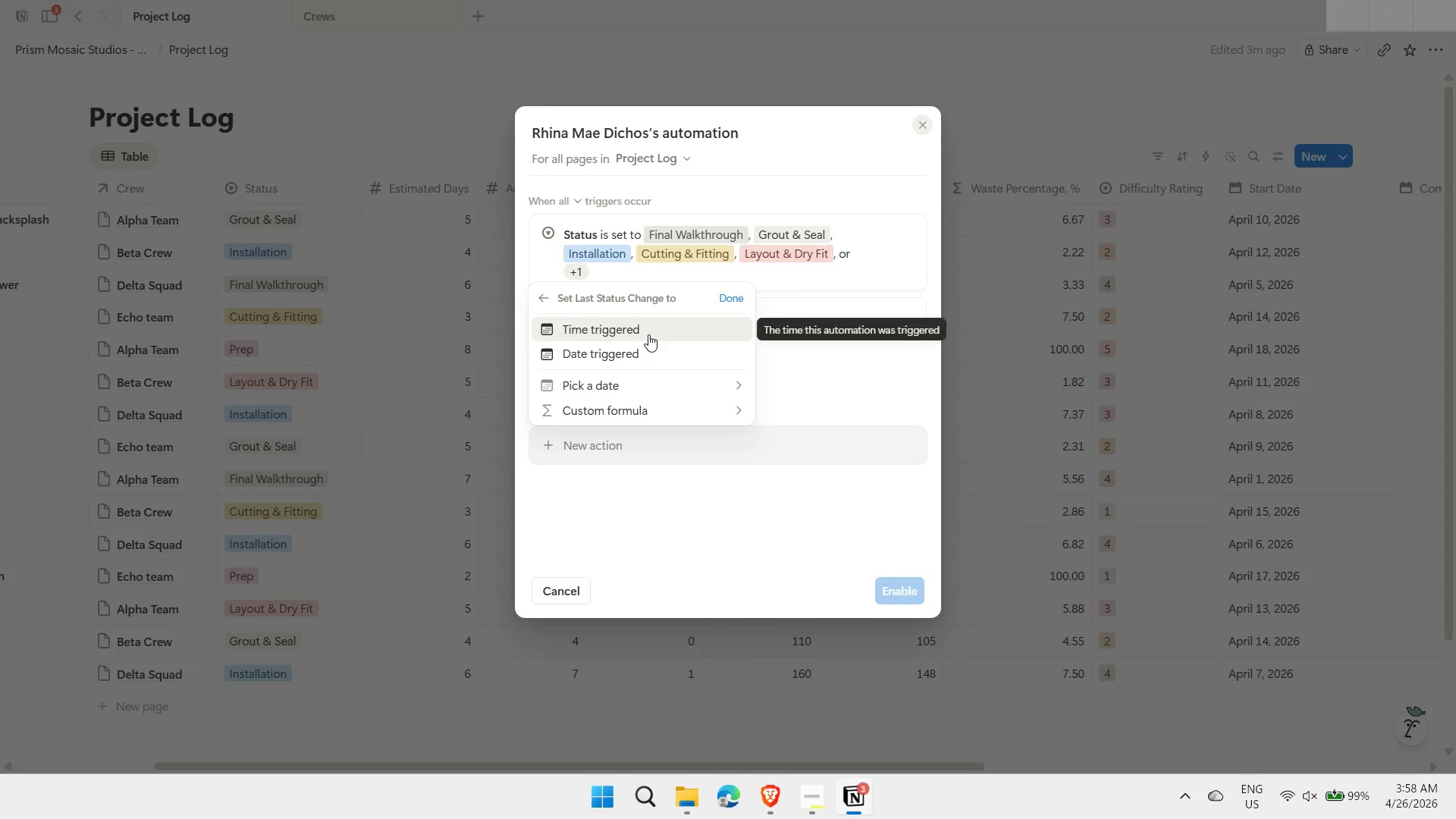 
left_click([613, 362])
 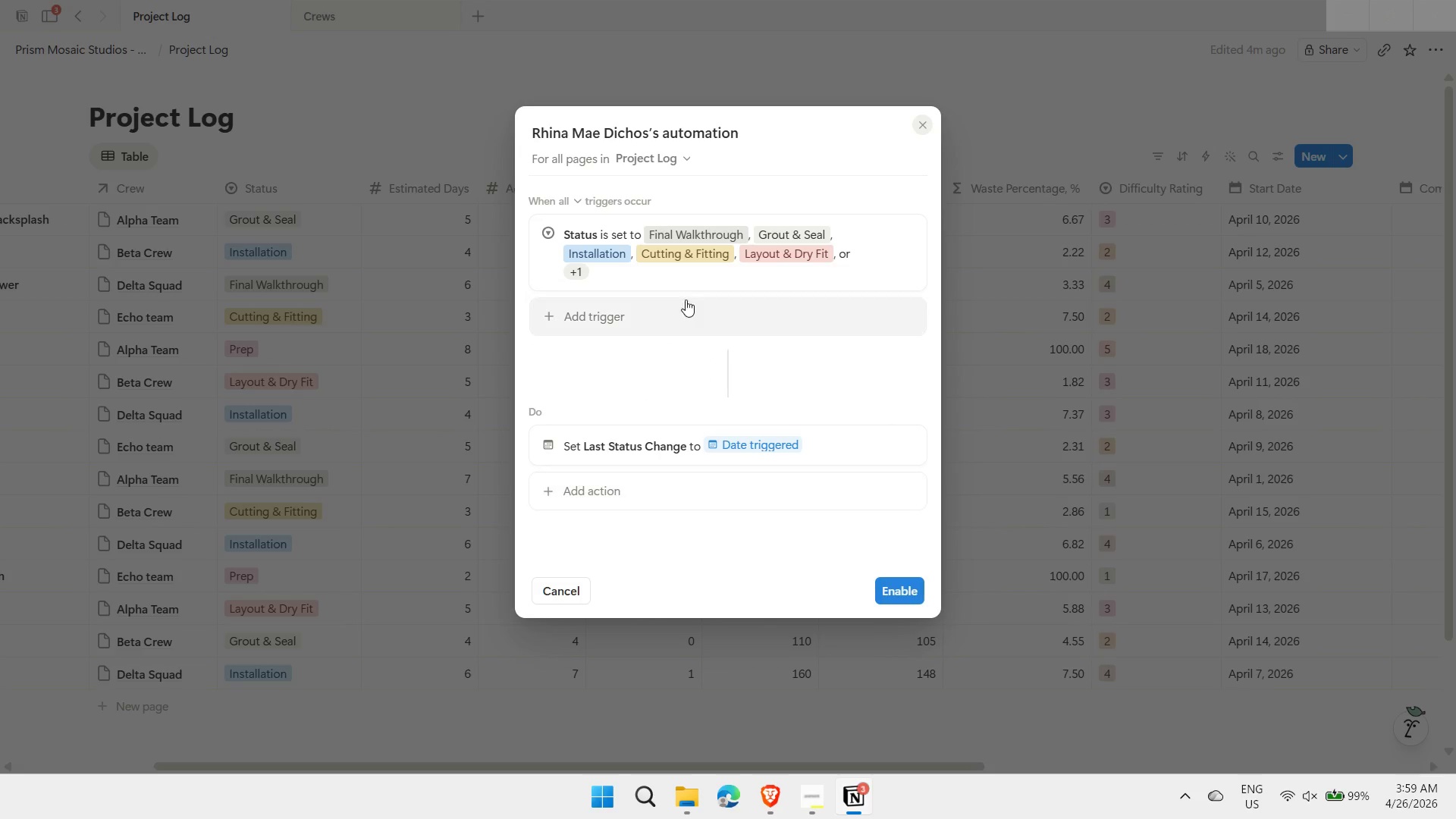 
wait(6.62)
 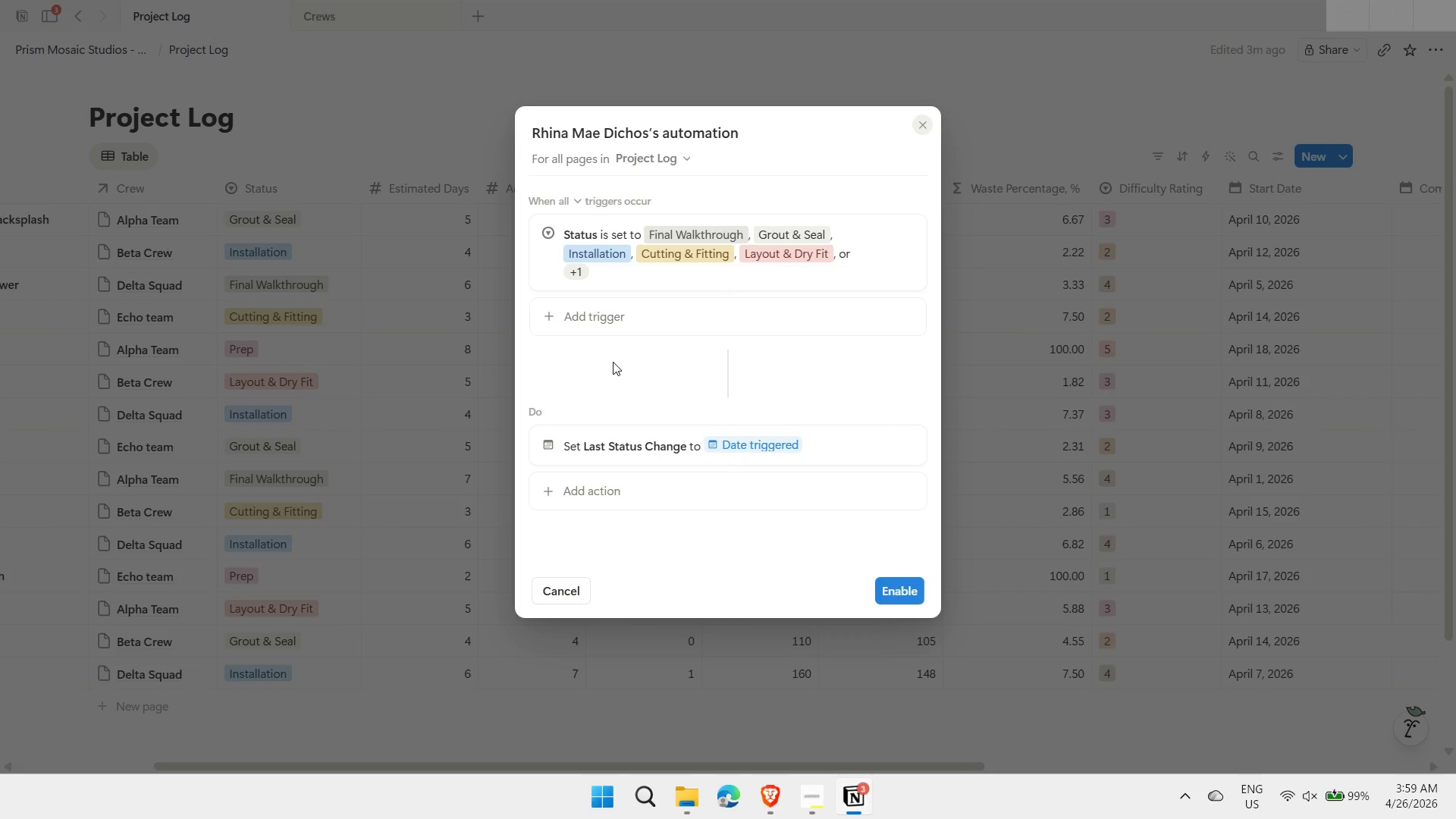 
scroll: coordinate [621, 510], scroll_direction: up, amount: 2.0
 